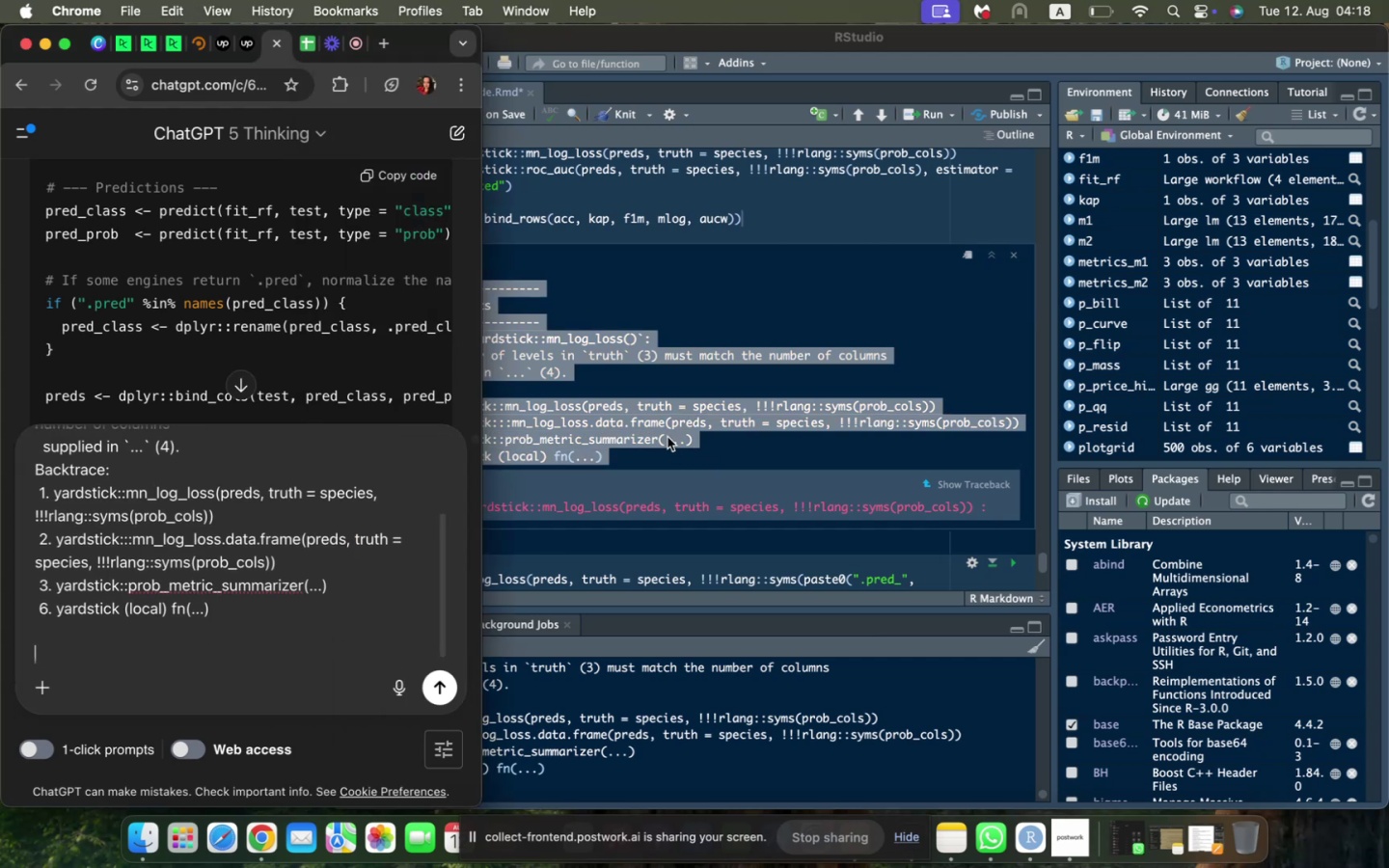 
left_click([664, 411])
 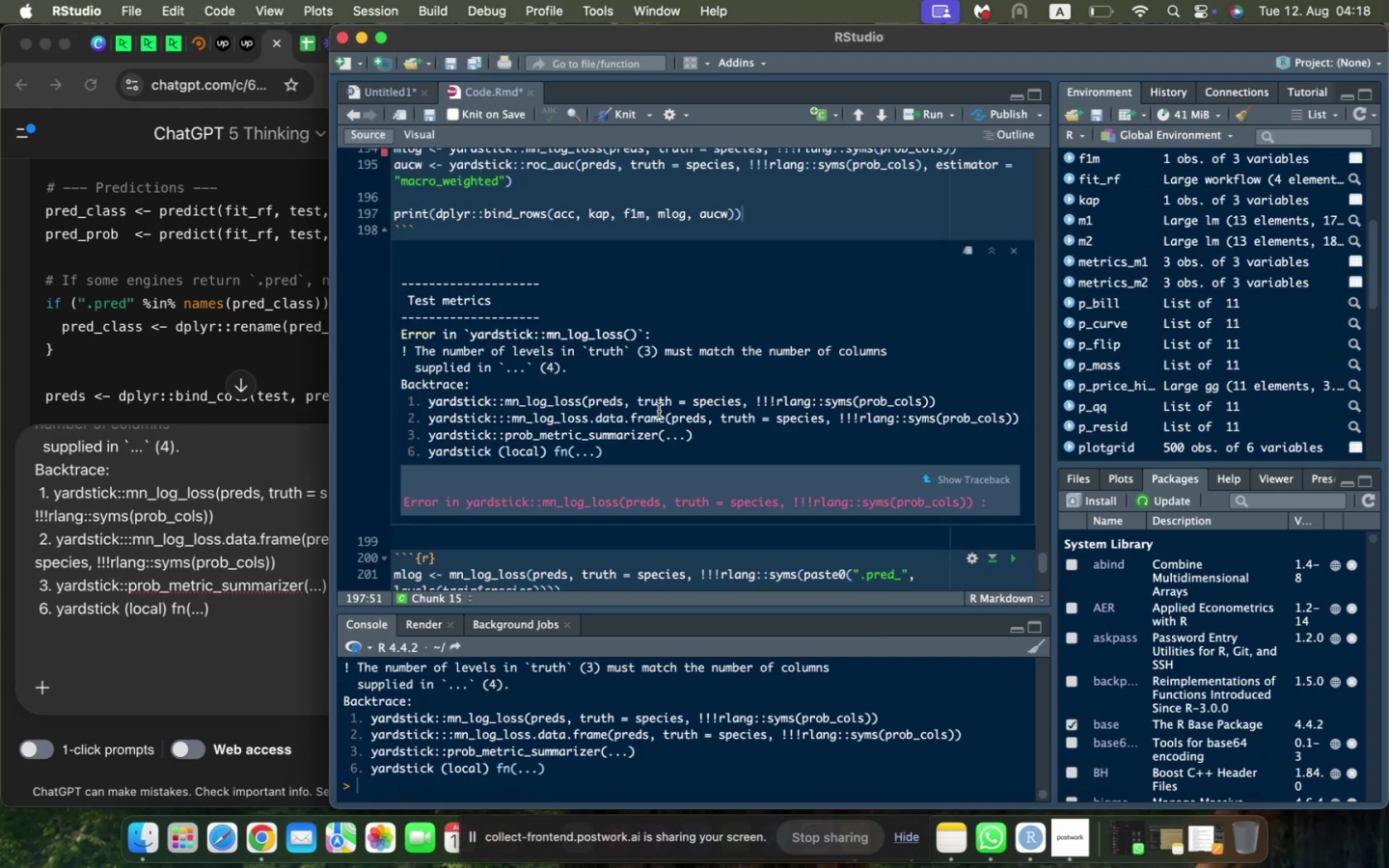 
scroll: coordinate [659, 411], scroll_direction: down, amount: 3.0
 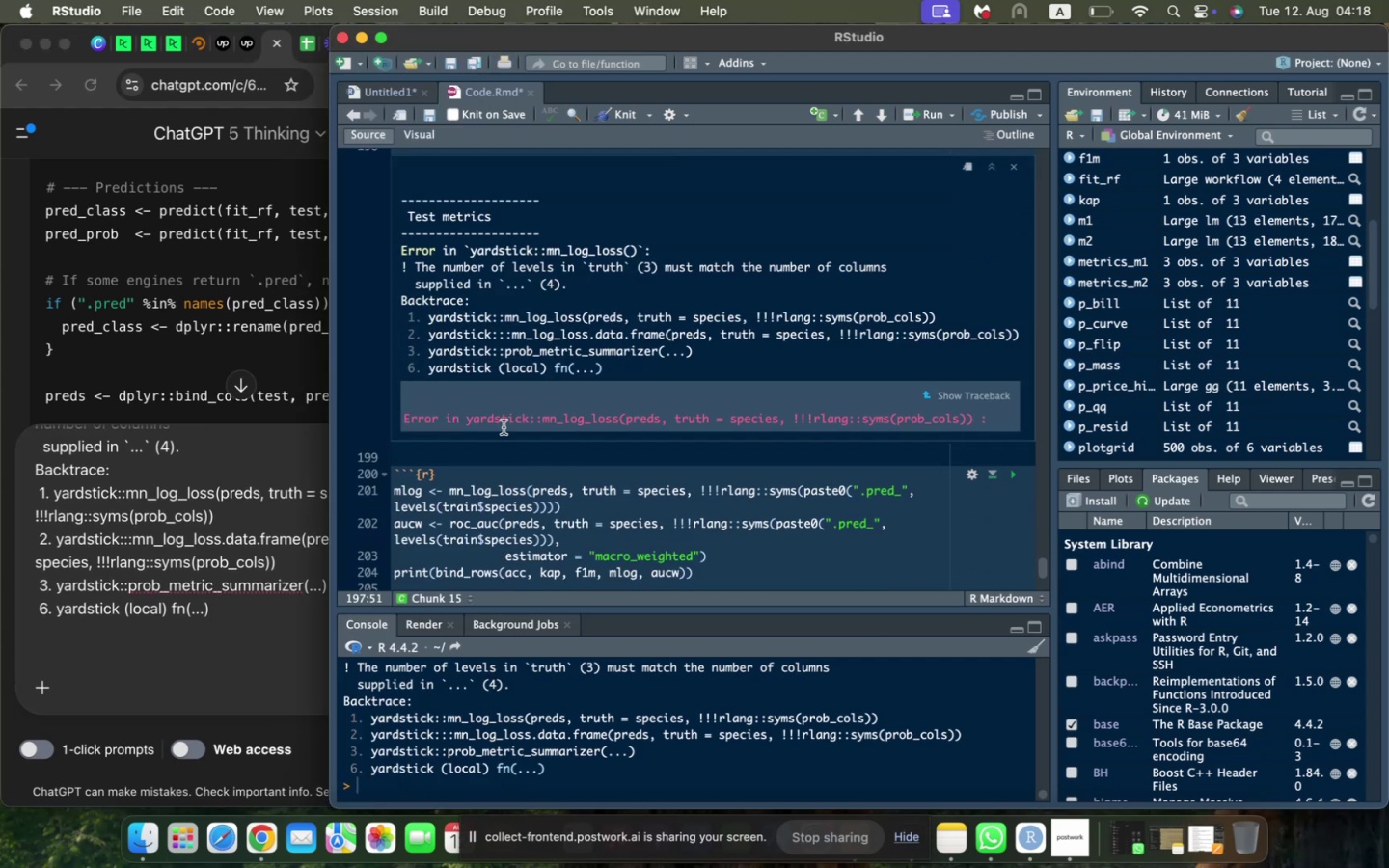 
left_click([504, 427])
 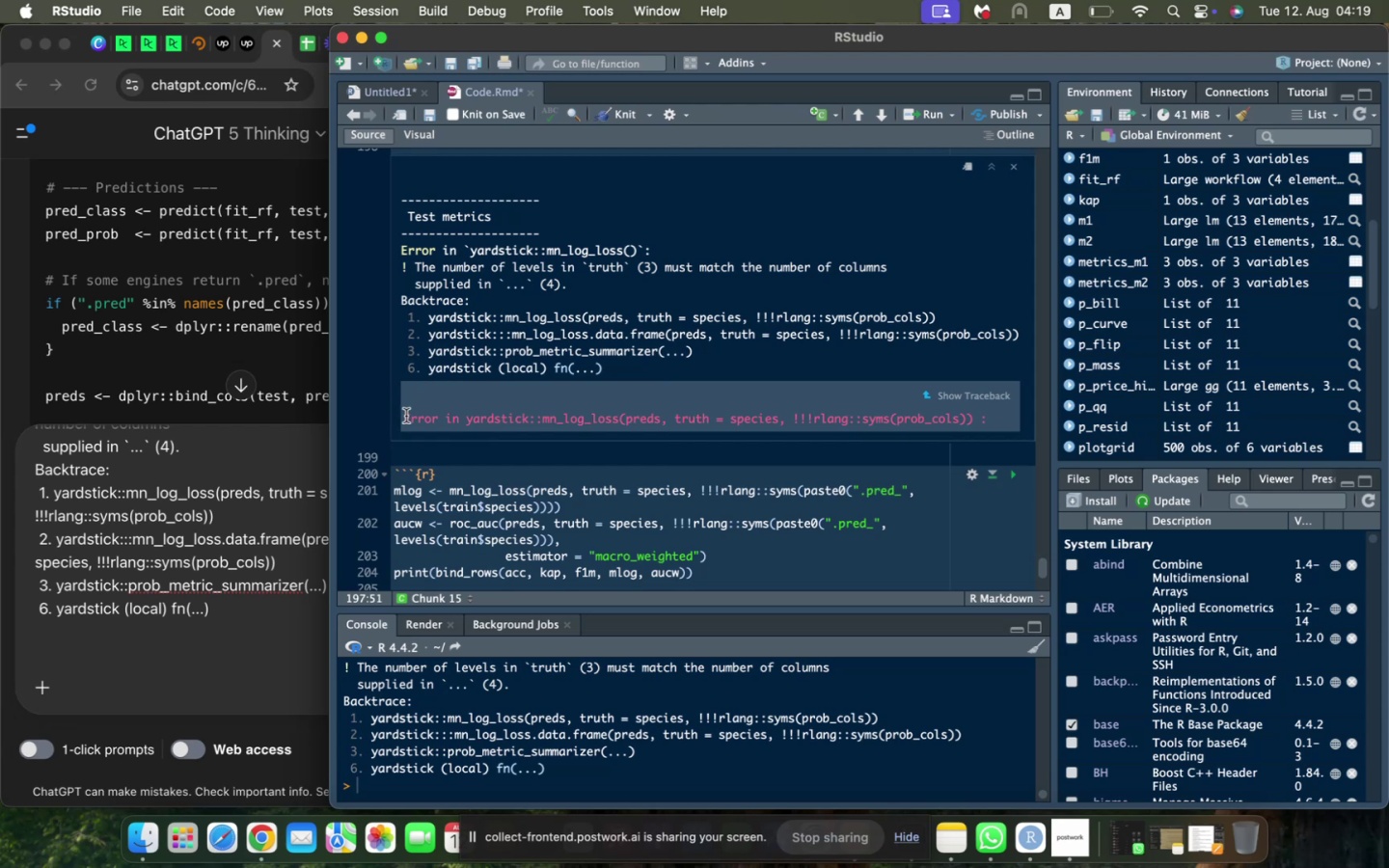 
left_click_drag(start_coordinate=[406, 416], to_coordinate=[983, 430])
 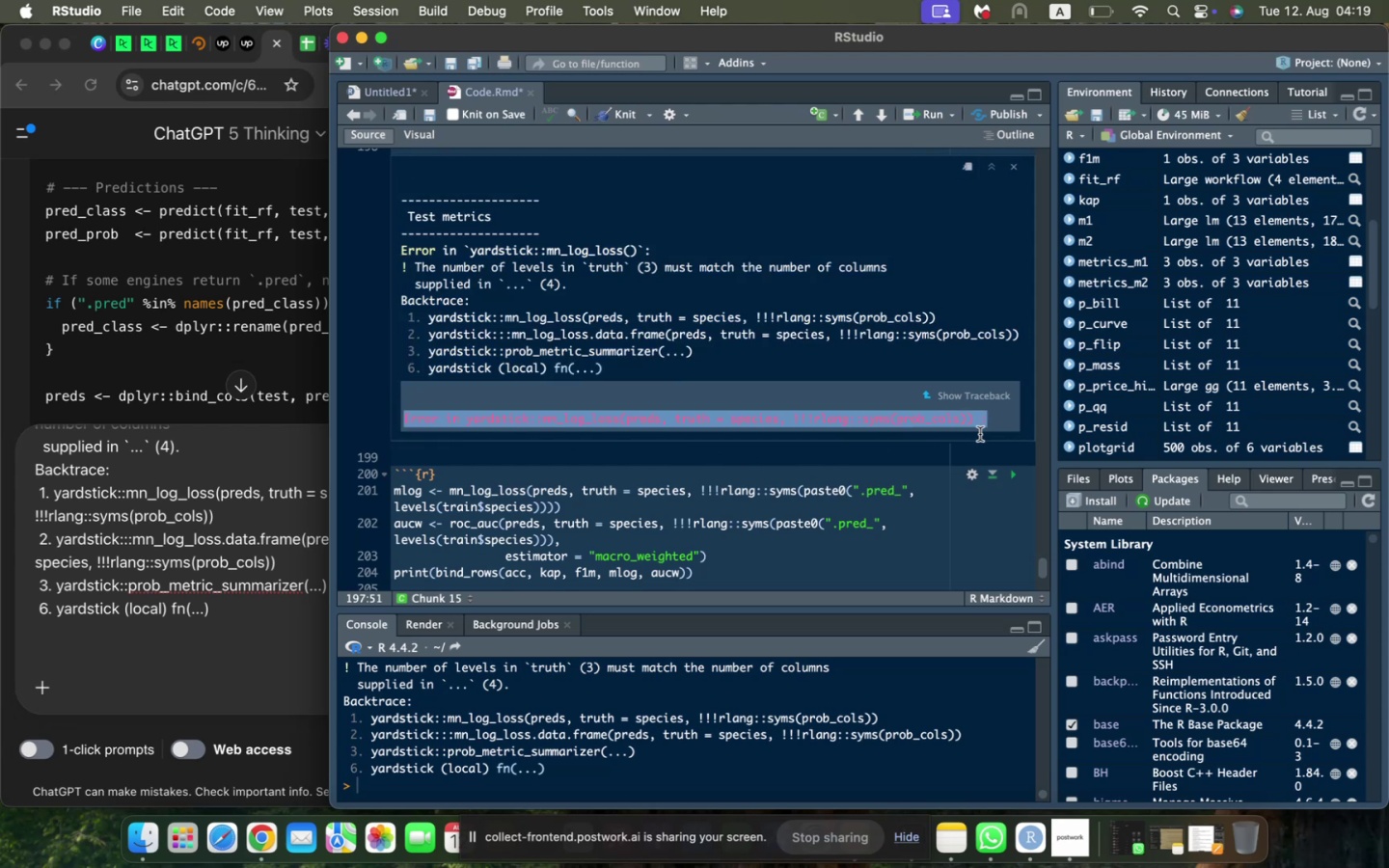 
key(Meta+C)
 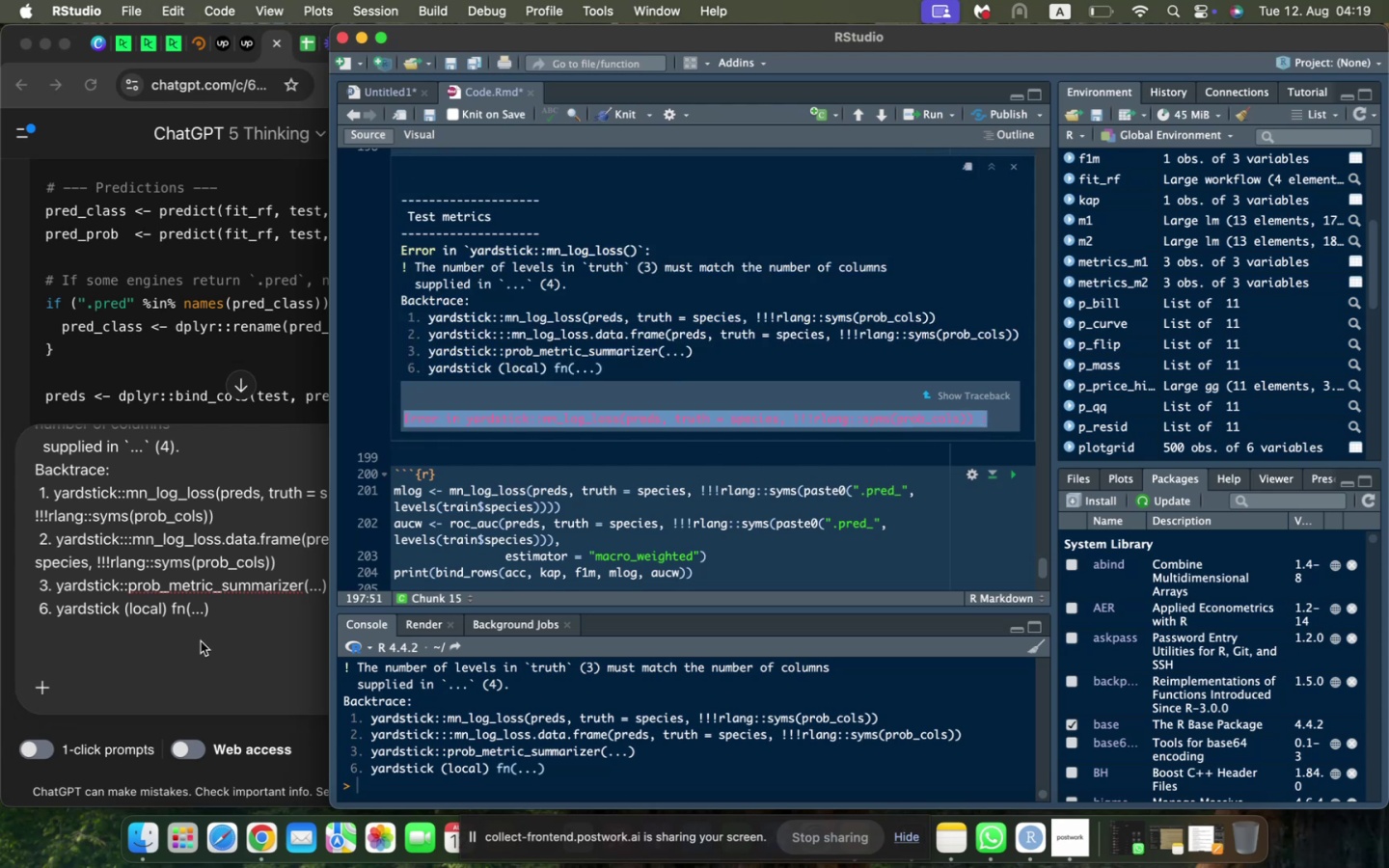 
left_click([201, 641])
 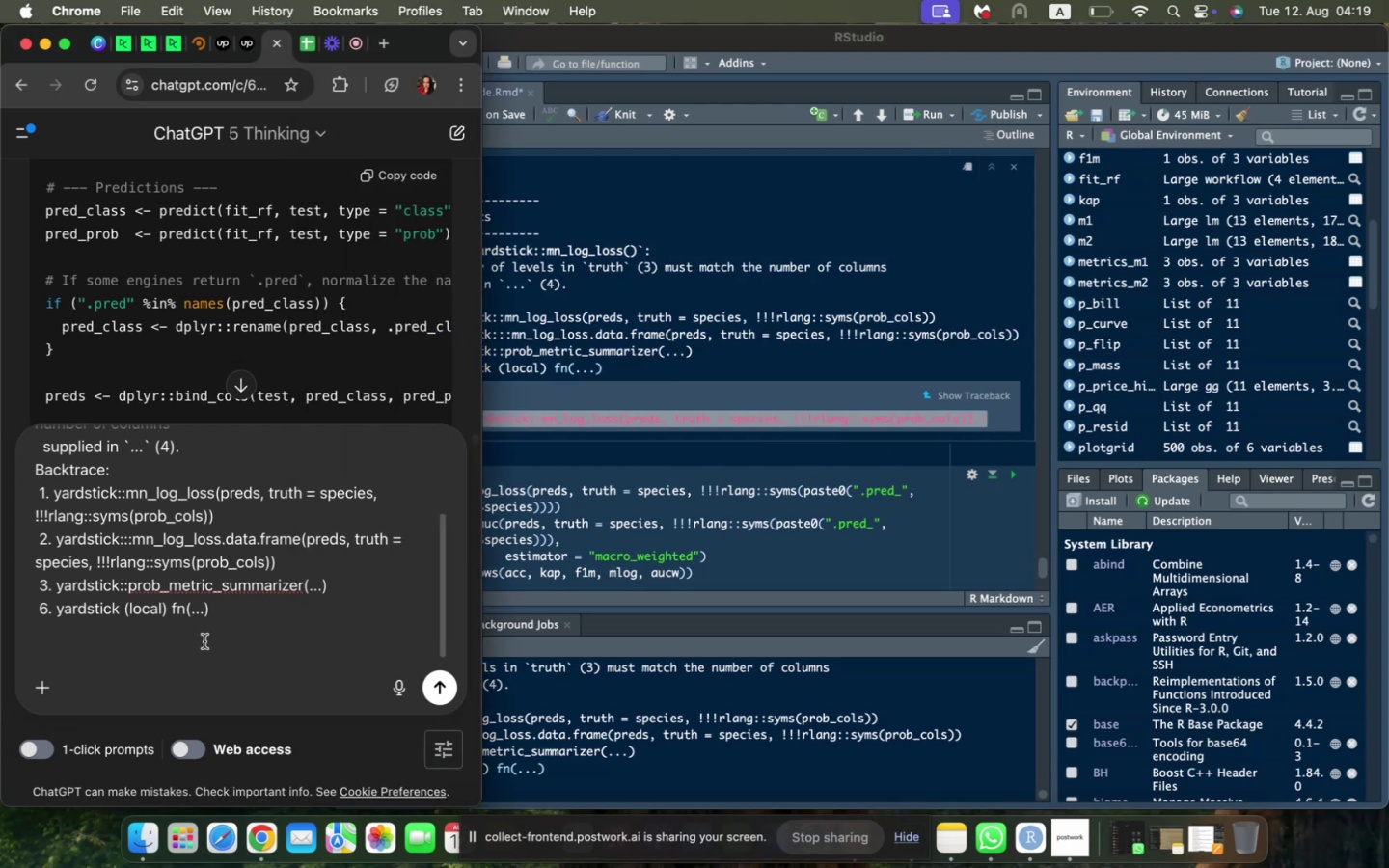 
key(Meta+V)
 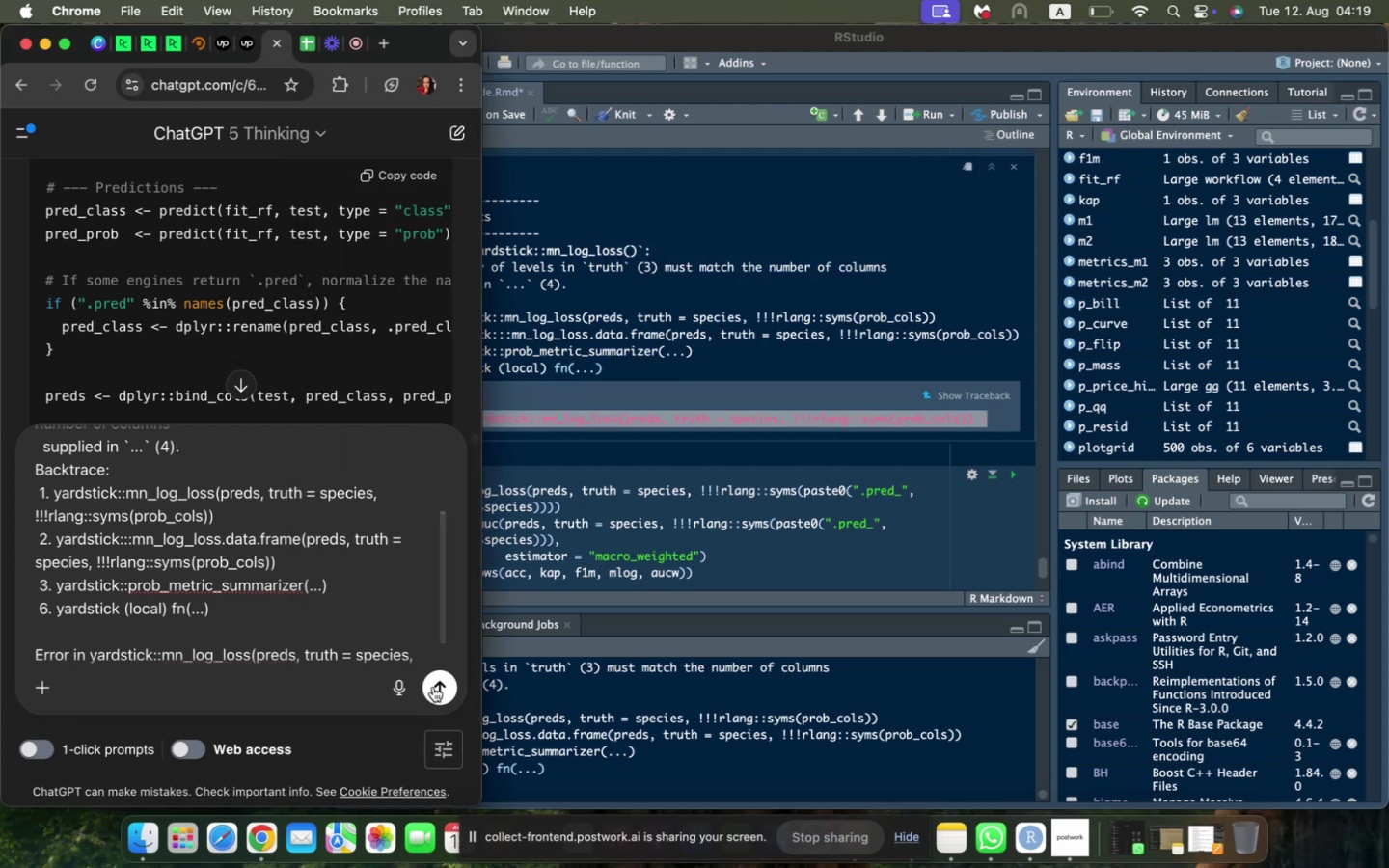 
left_click([434, 687])
 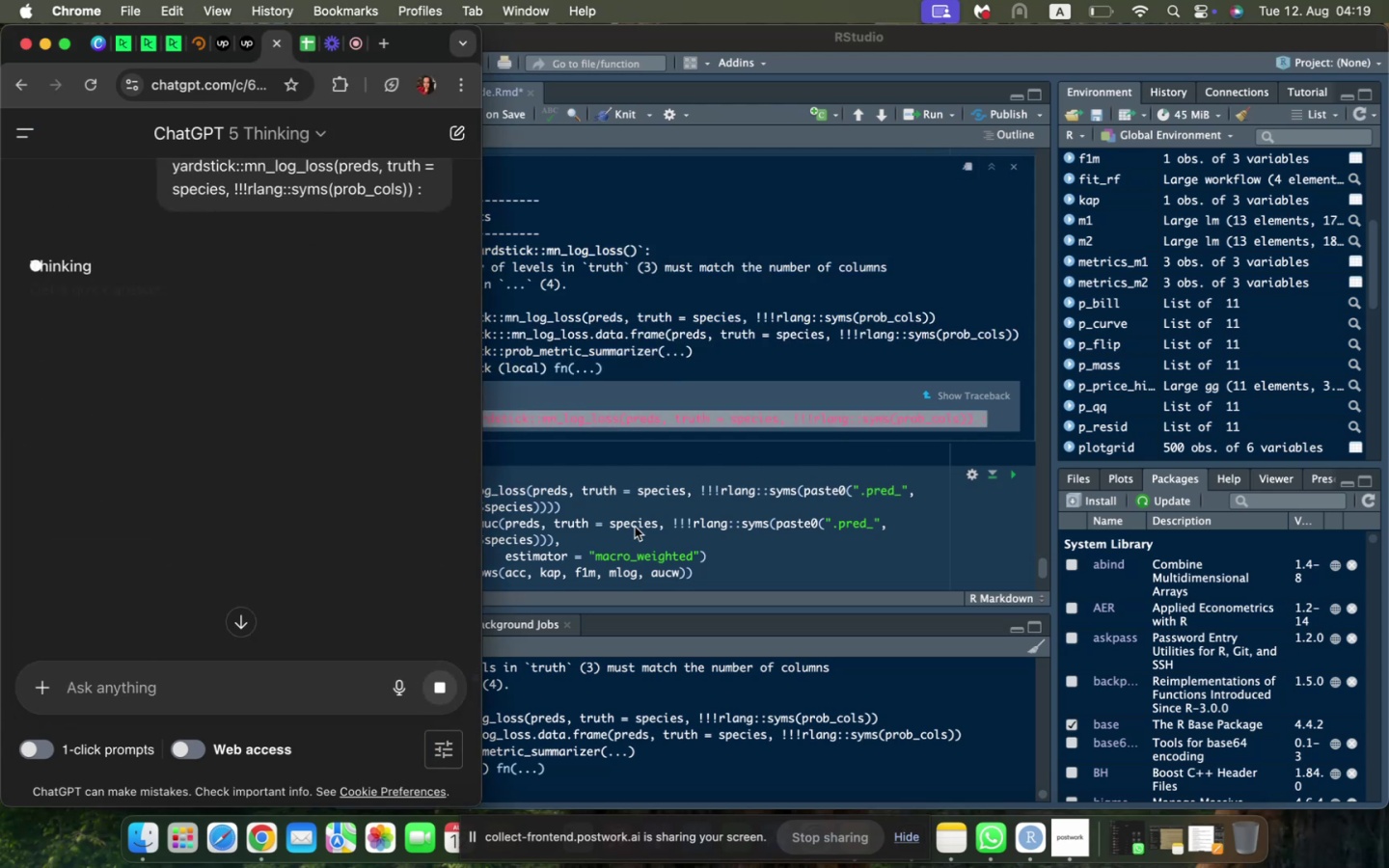 
left_click([635, 527])
 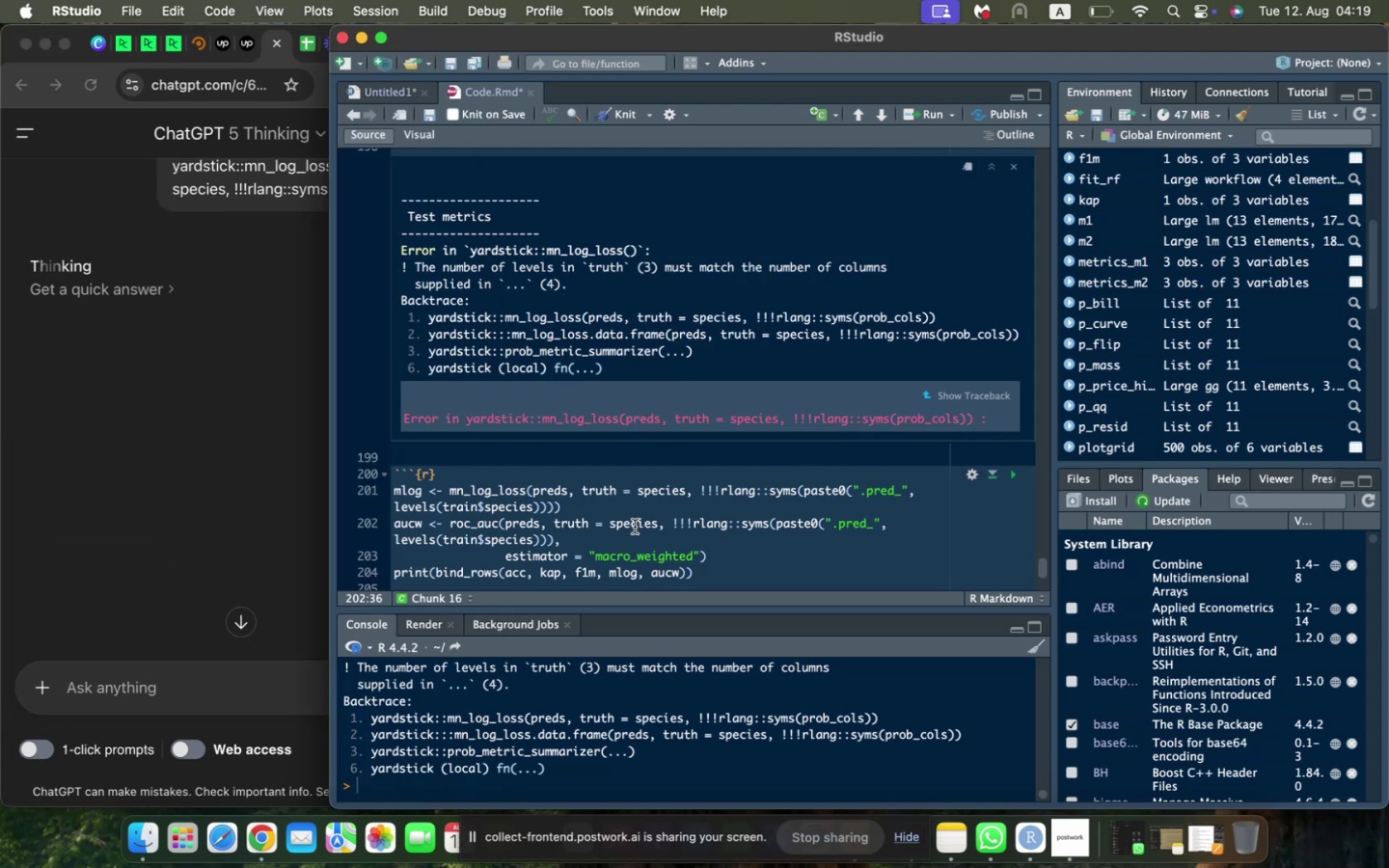 
scroll: coordinate [562, 489], scroll_direction: up, amount: 13.0
 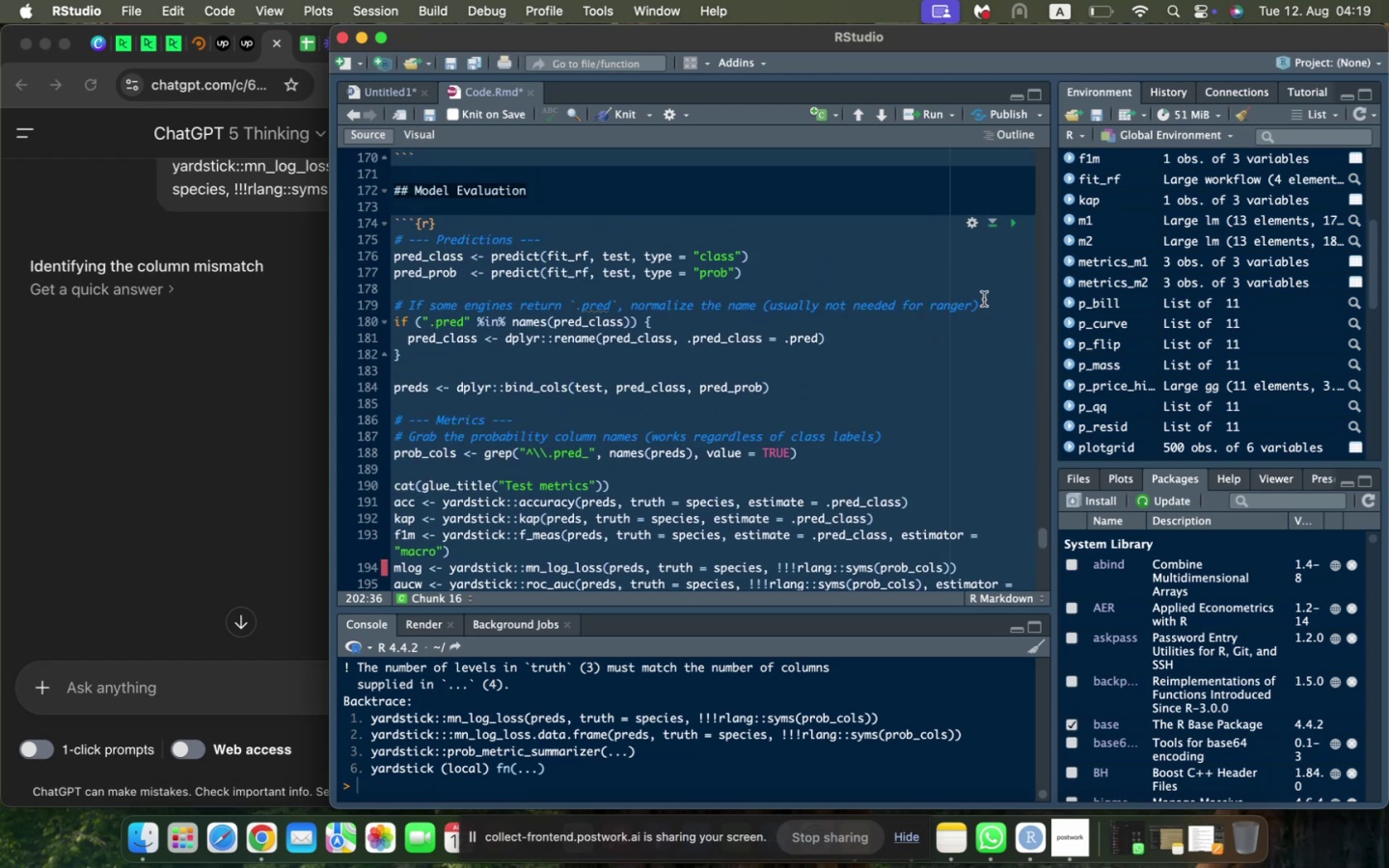 
left_click_drag(start_coordinate=[986, 310], to_coordinate=[394, 302])
 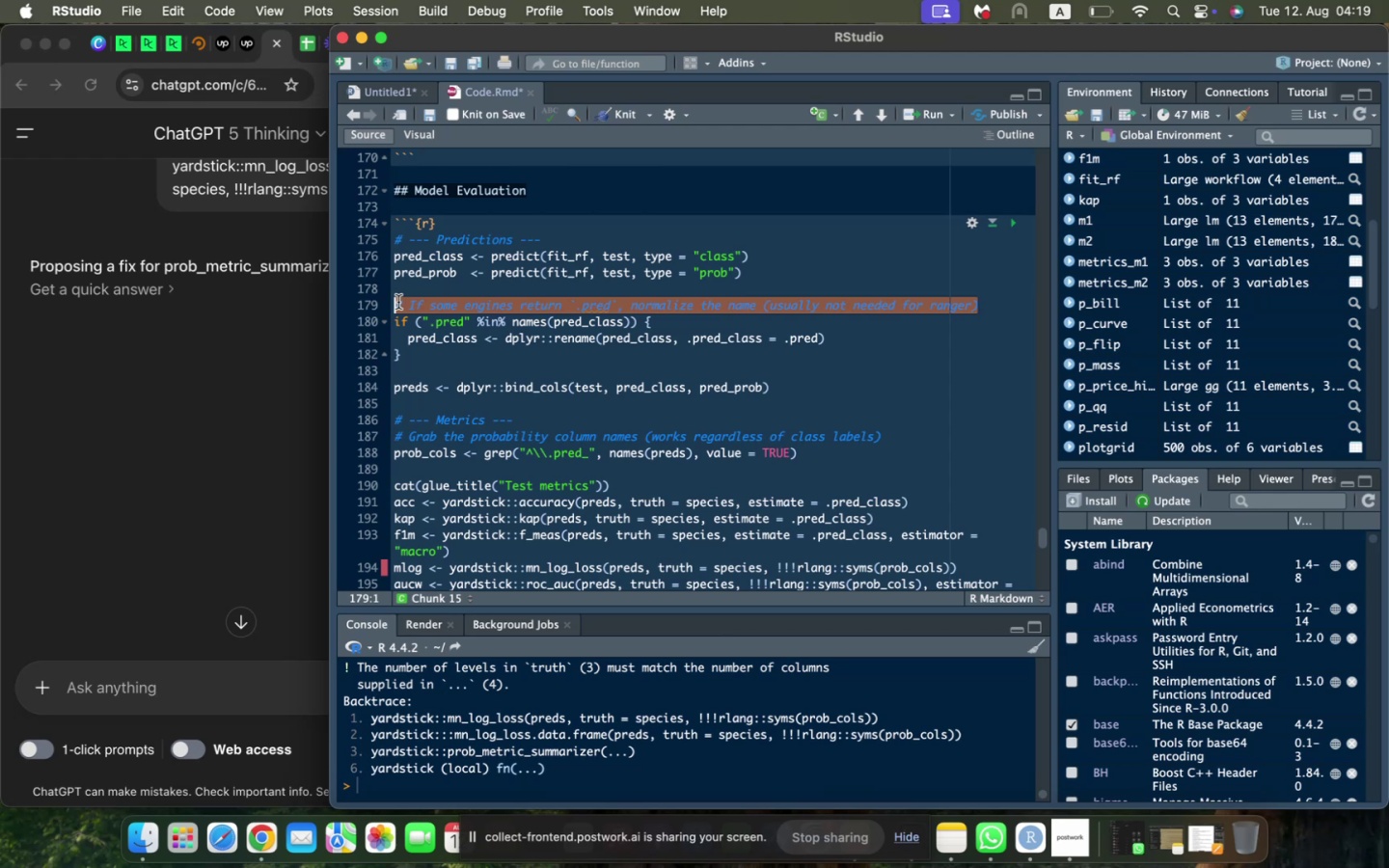 
key(Backspace)
 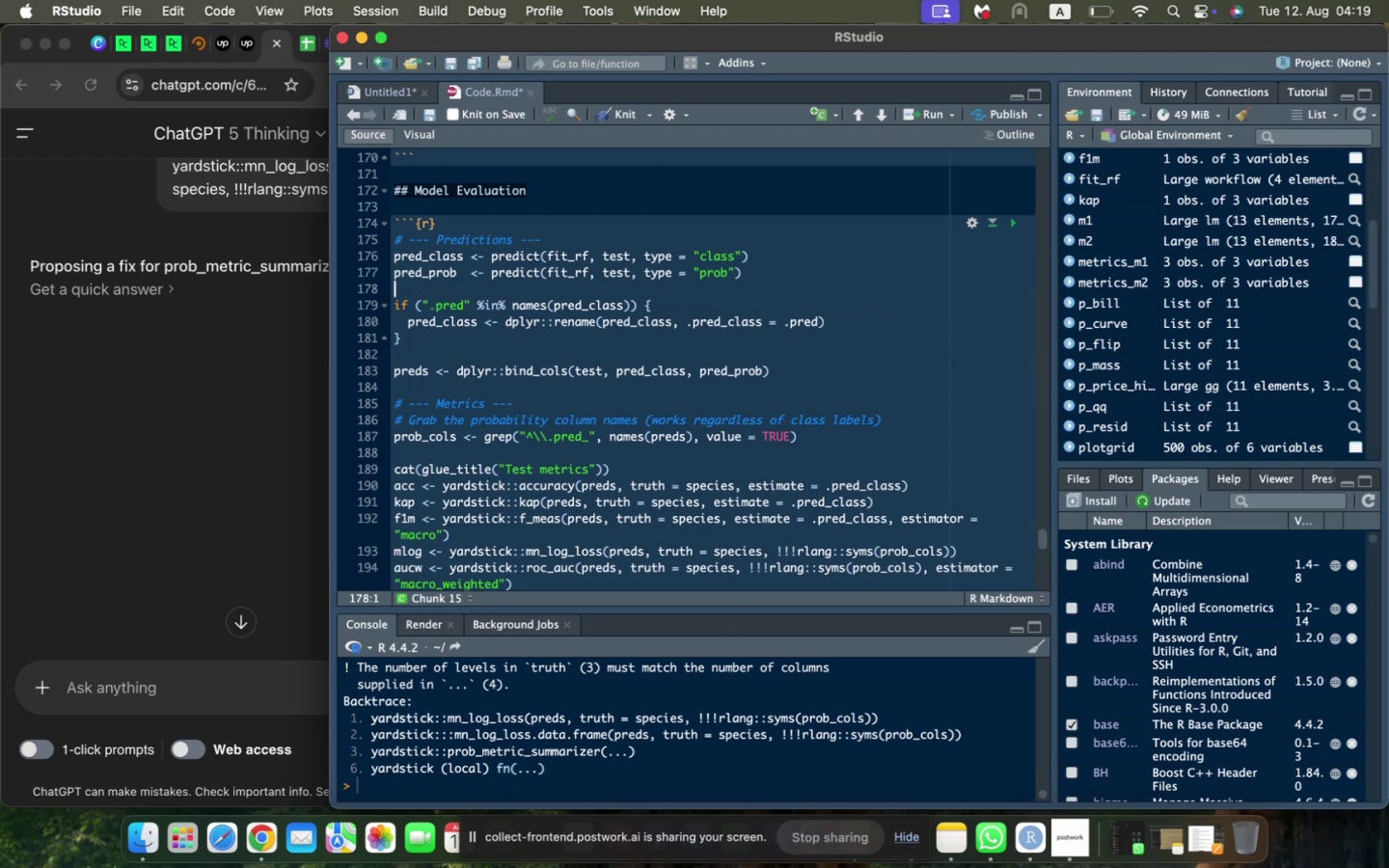 
key(Backspace)
 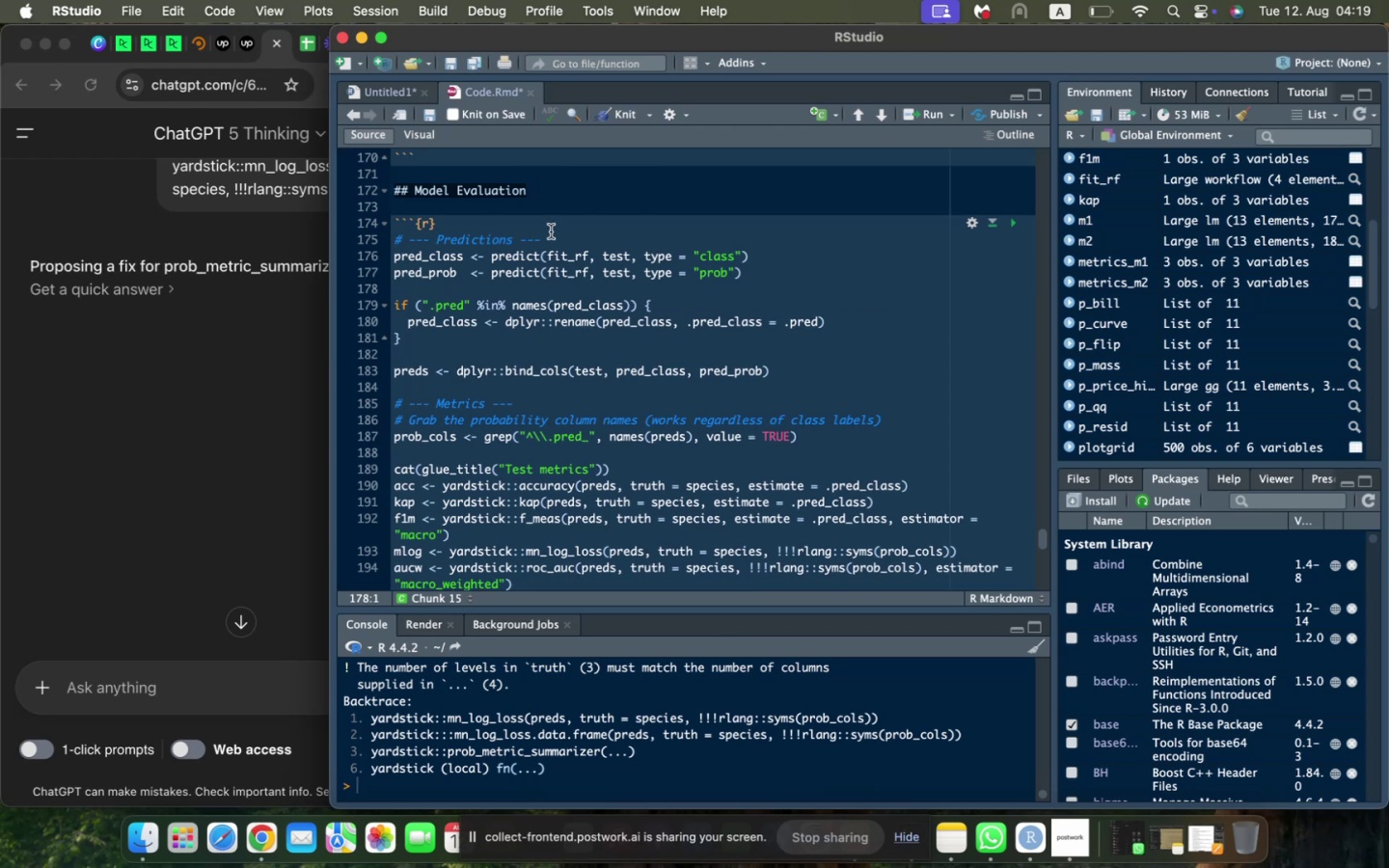 
left_click_drag(start_coordinate=[550, 242], to_coordinate=[368, 231])
 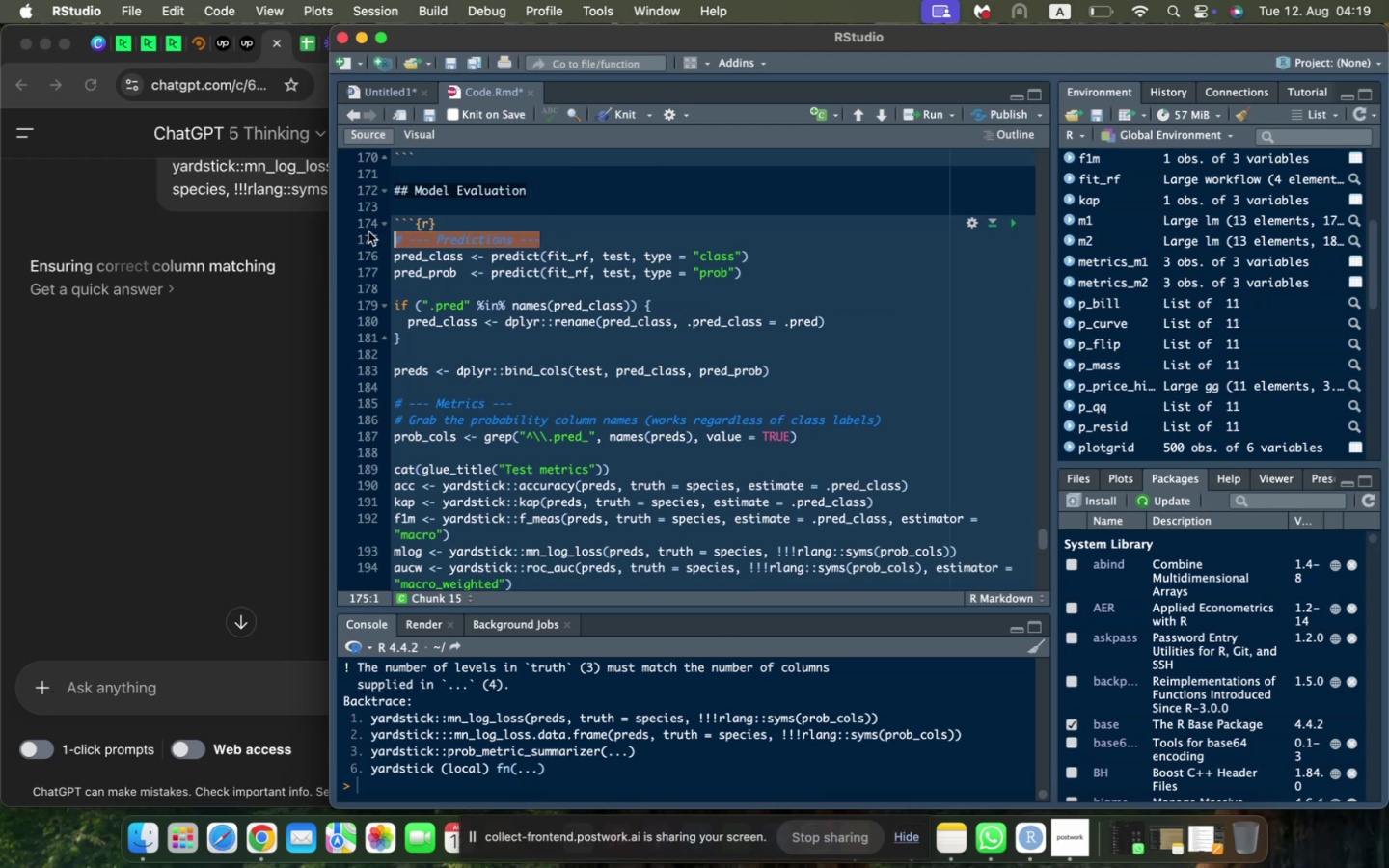 
key(Backspace)
 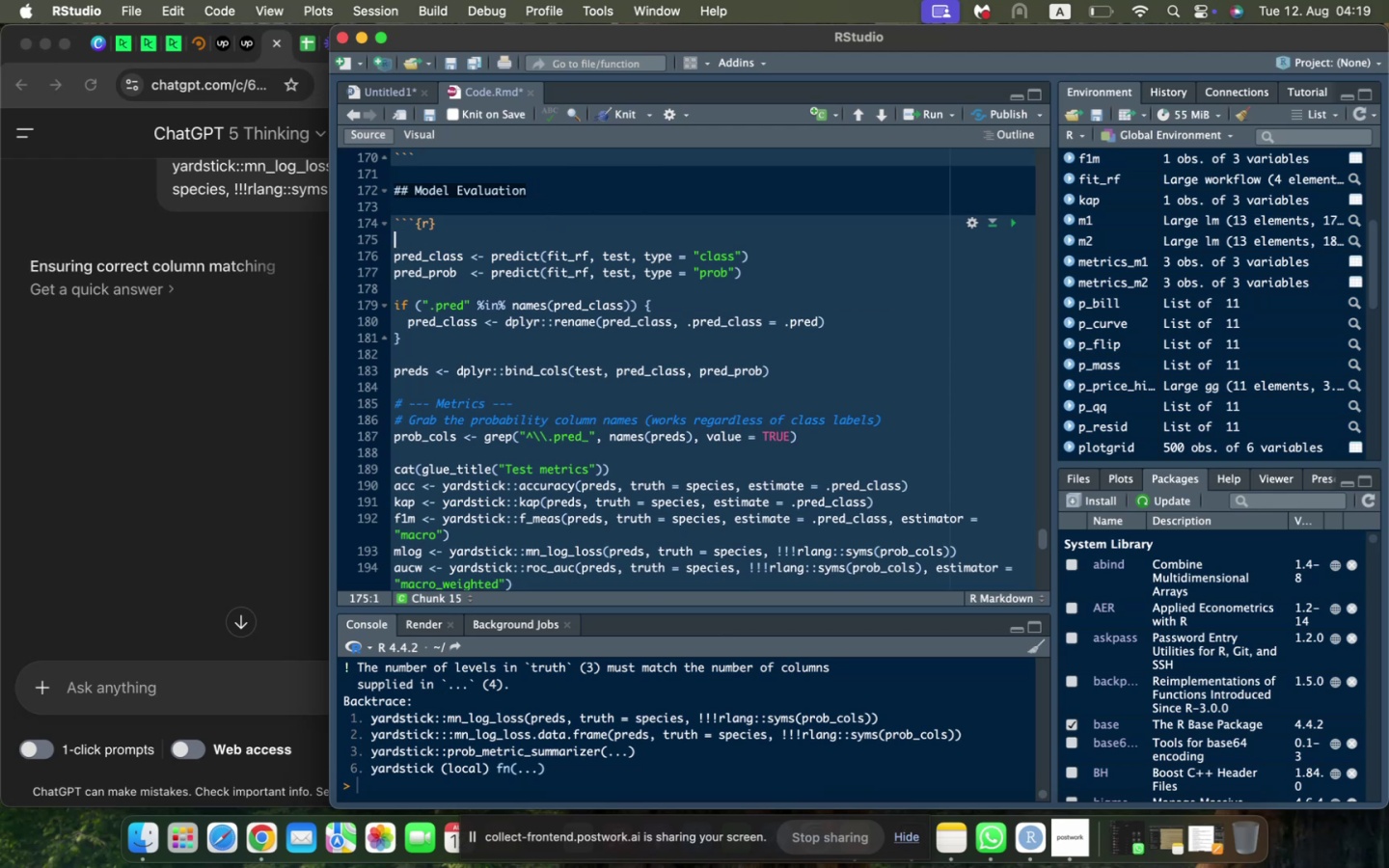 
key(Backspace)
 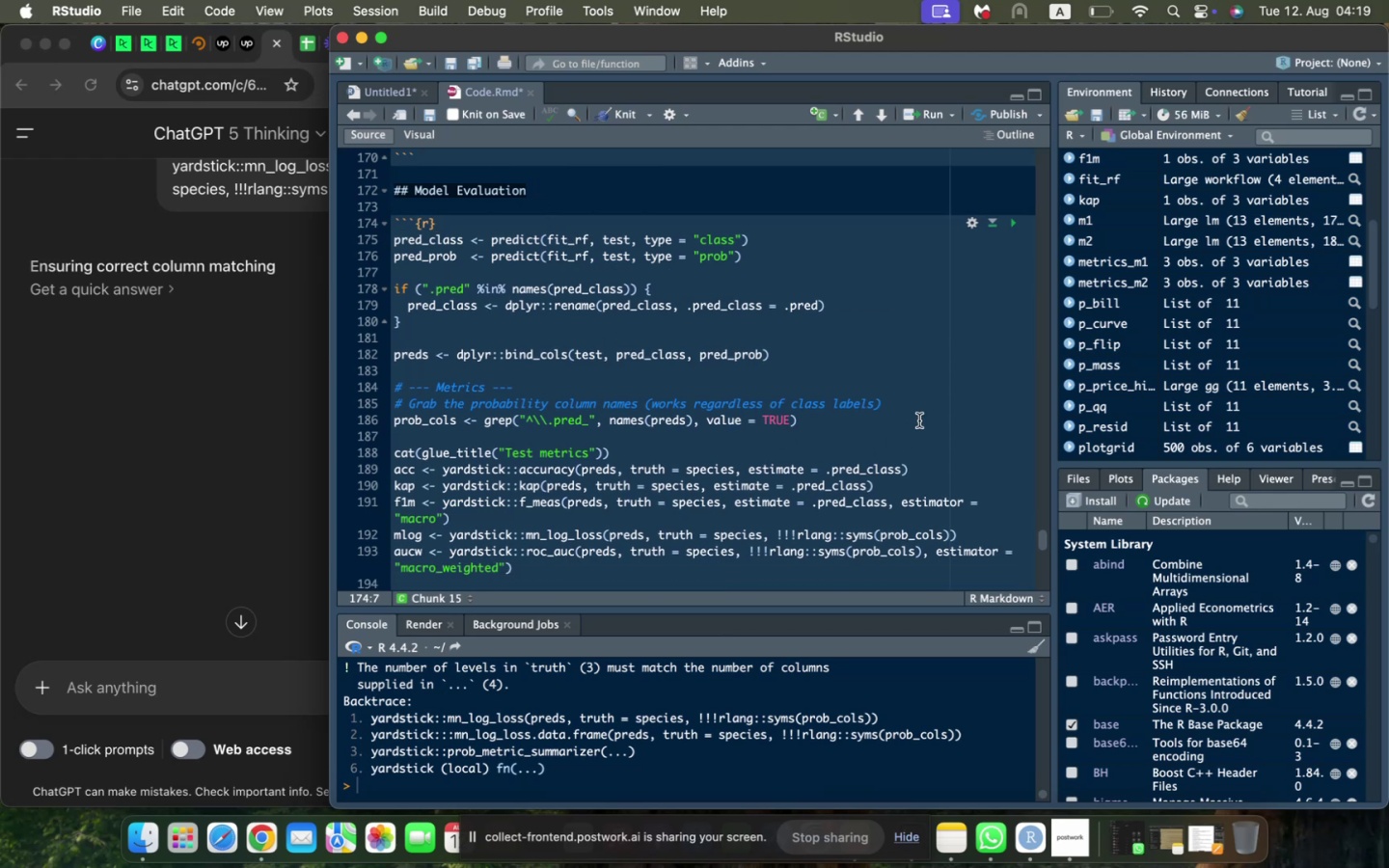 
left_click_drag(start_coordinate=[912, 410], to_coordinate=[325, 389])
 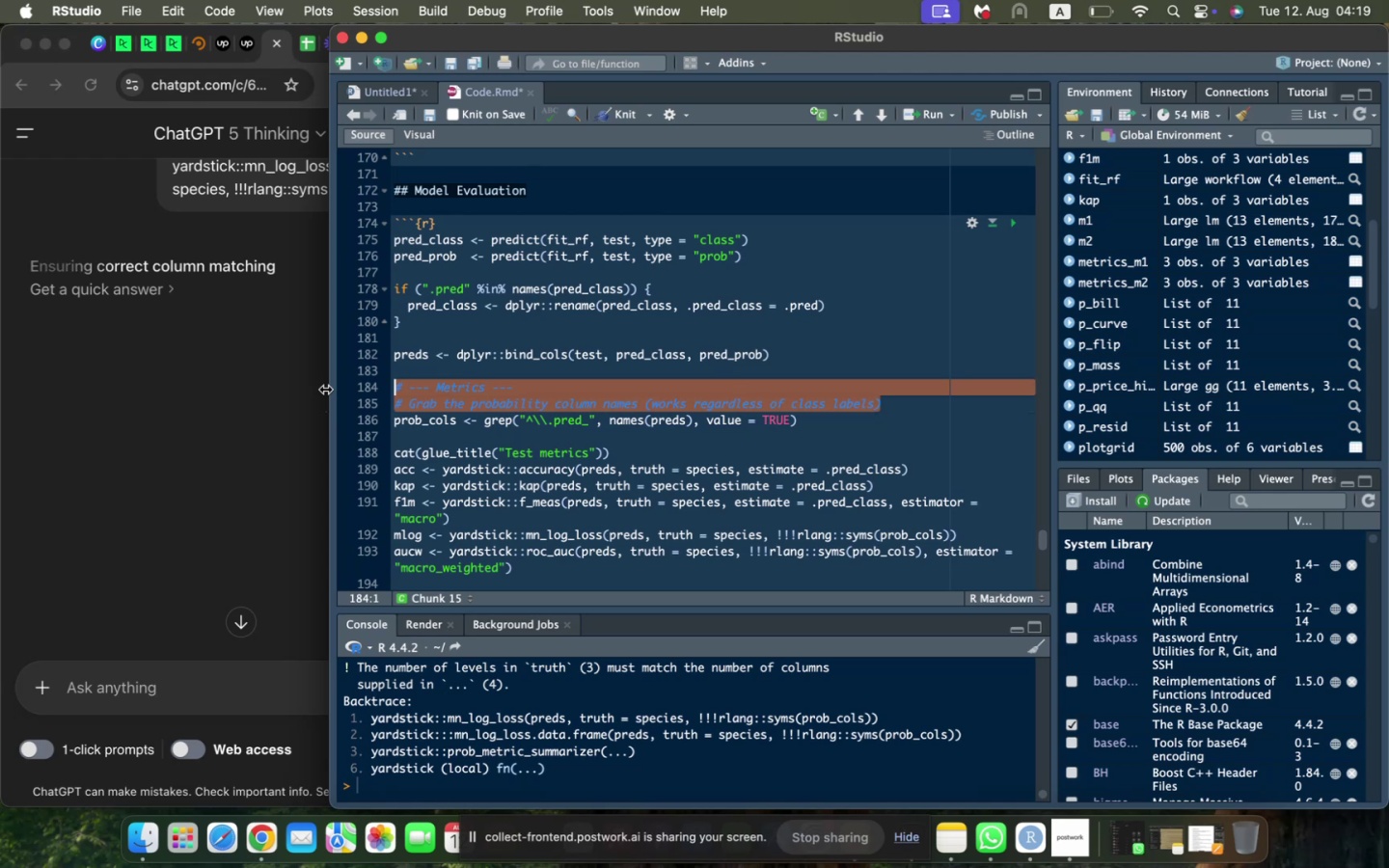 
key(Backspace)
 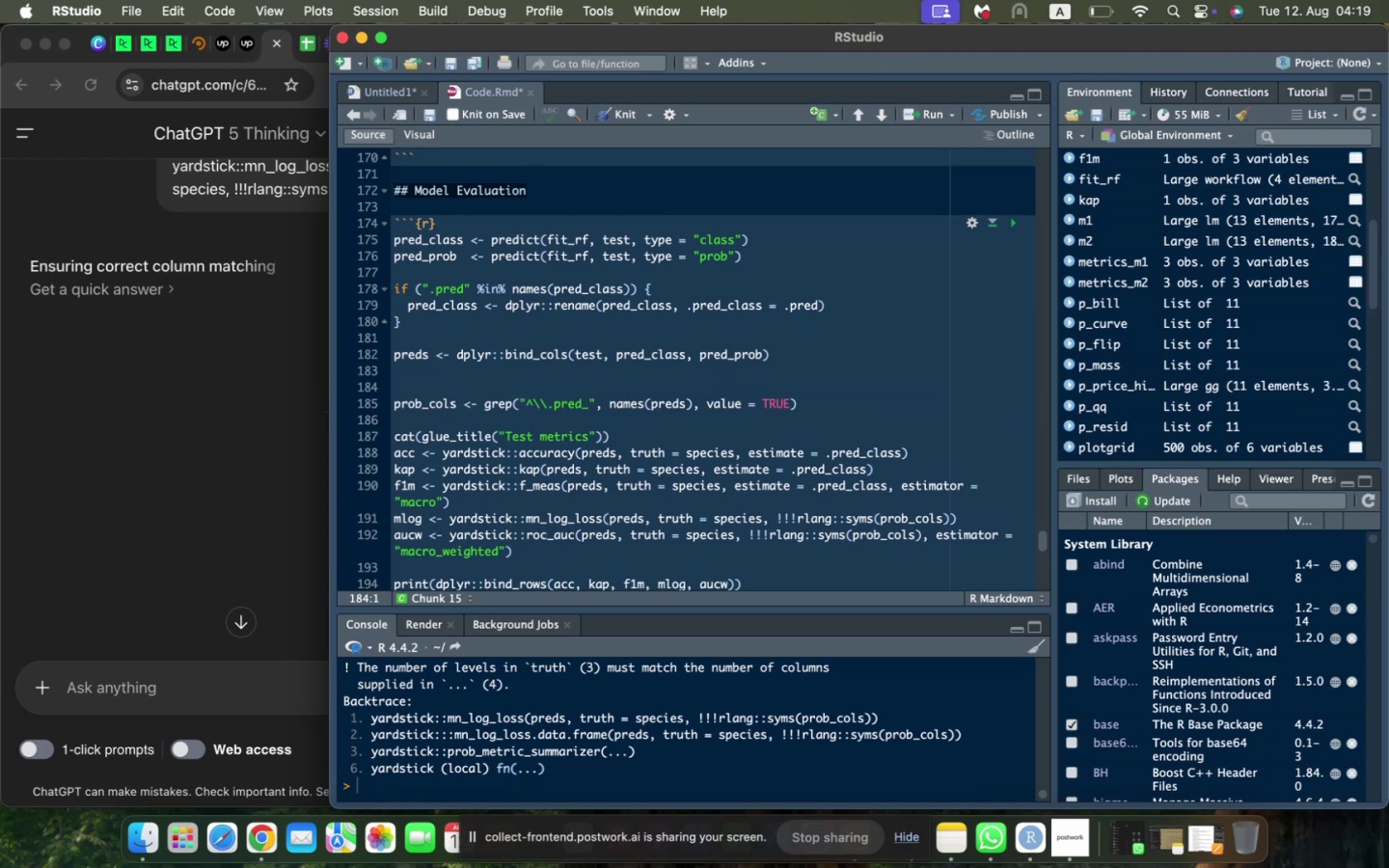 
key(Backspace)
 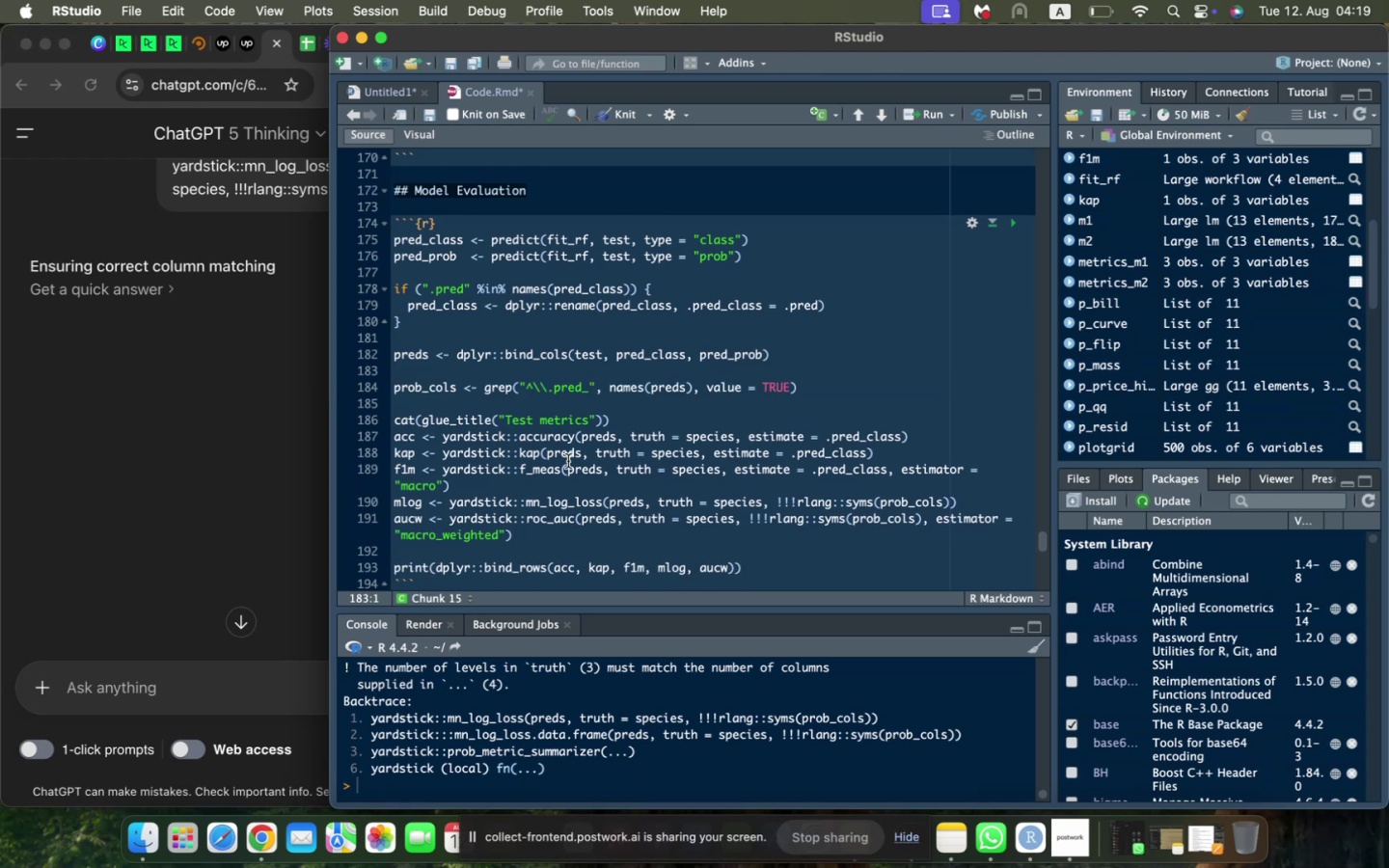 
scroll: coordinate [568, 461], scroll_direction: down, amount: 2.0
 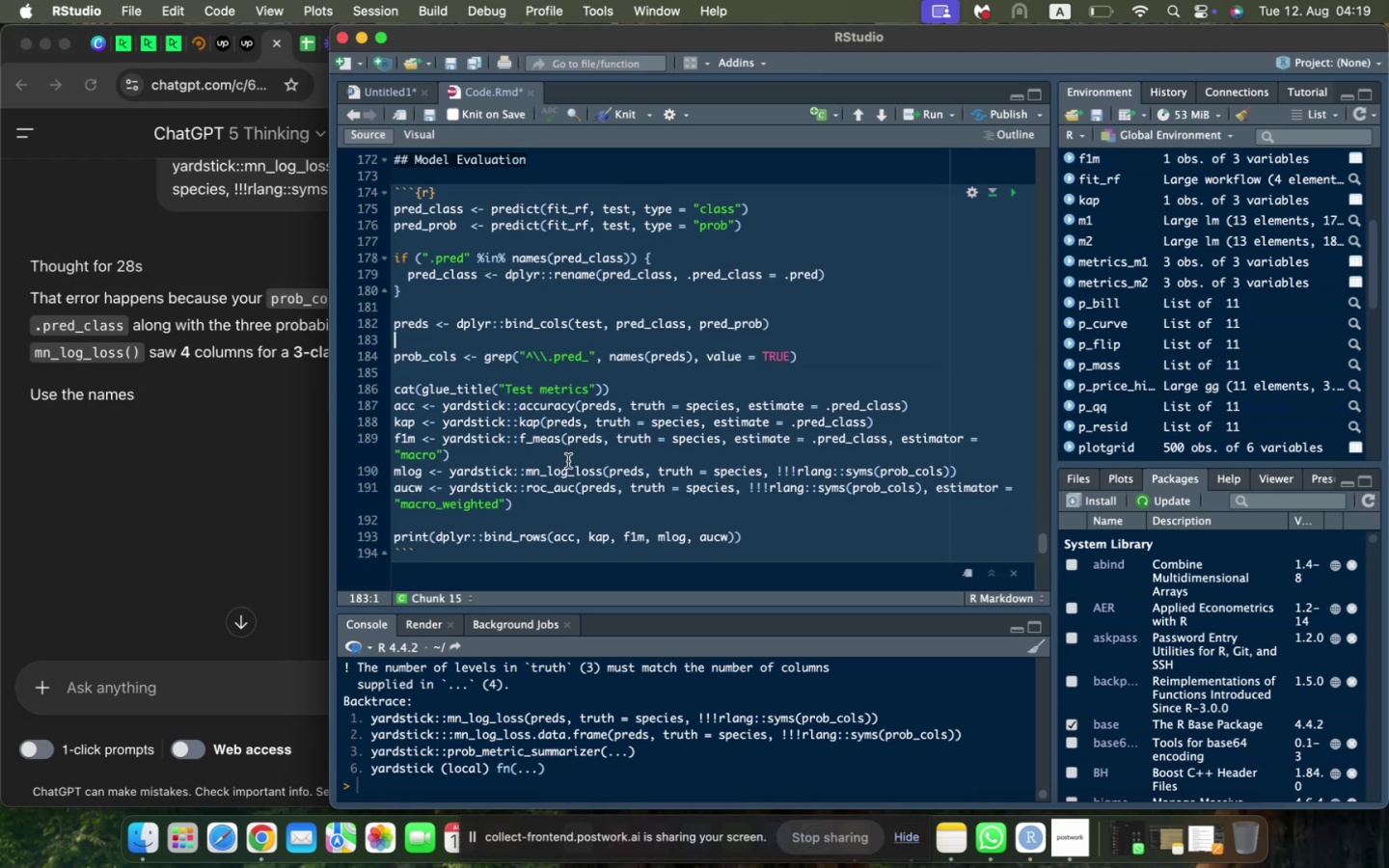 
wait(5.62)
 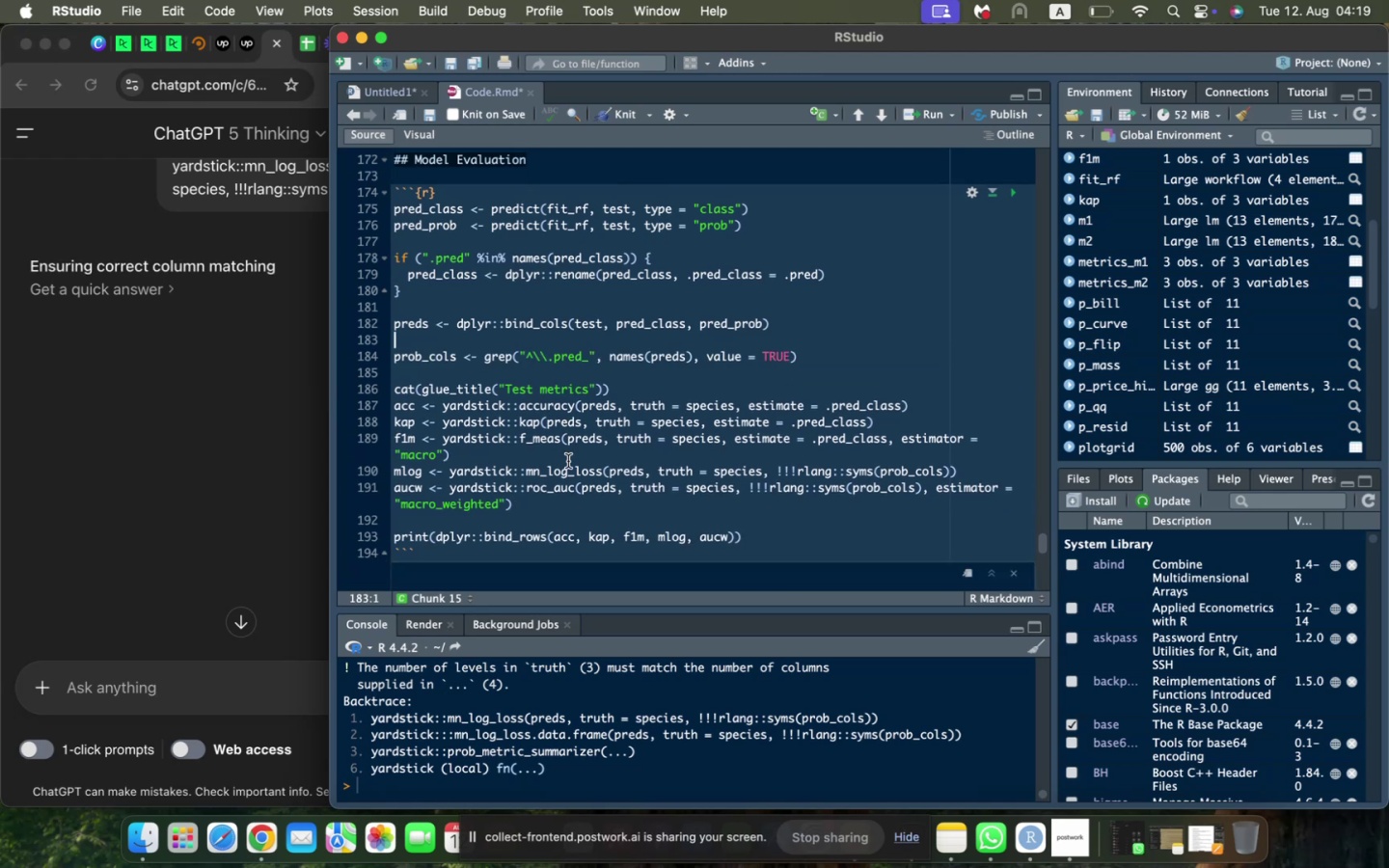 
left_click([216, 404])
 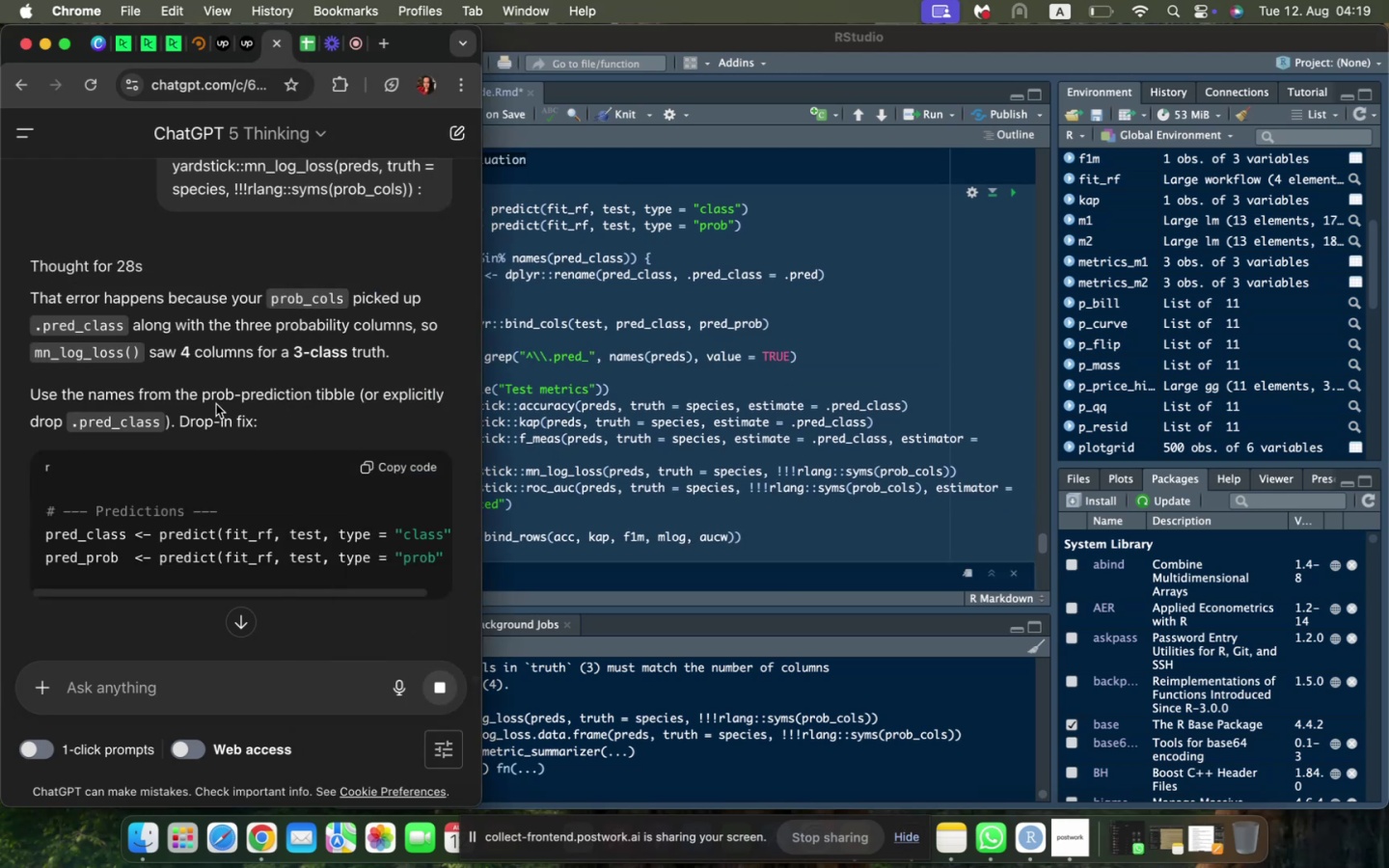 
scroll: coordinate [216, 404], scroll_direction: down, amount: 3.0
 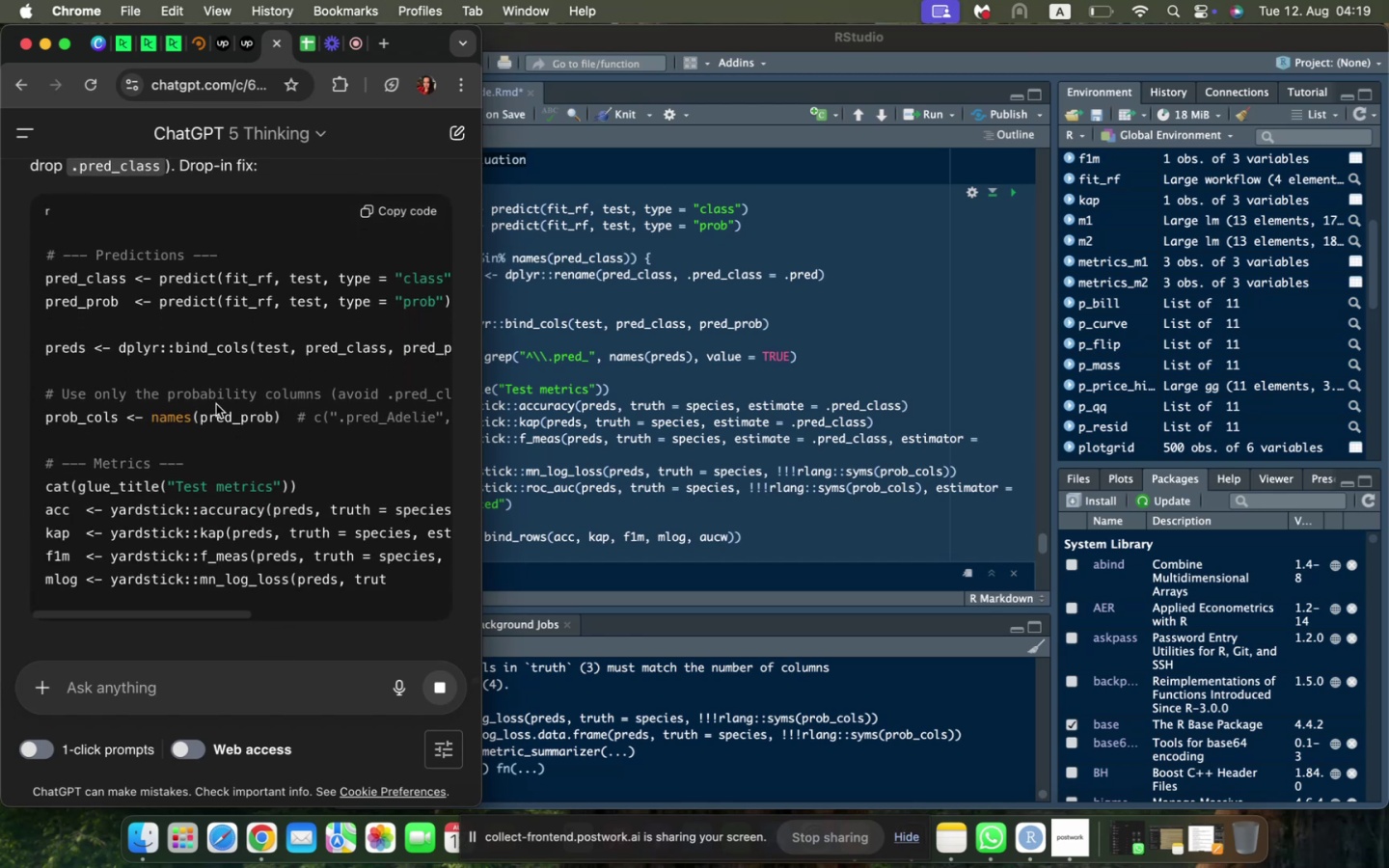 
scroll: coordinate [216, 404], scroll_direction: up, amount: 5.0
 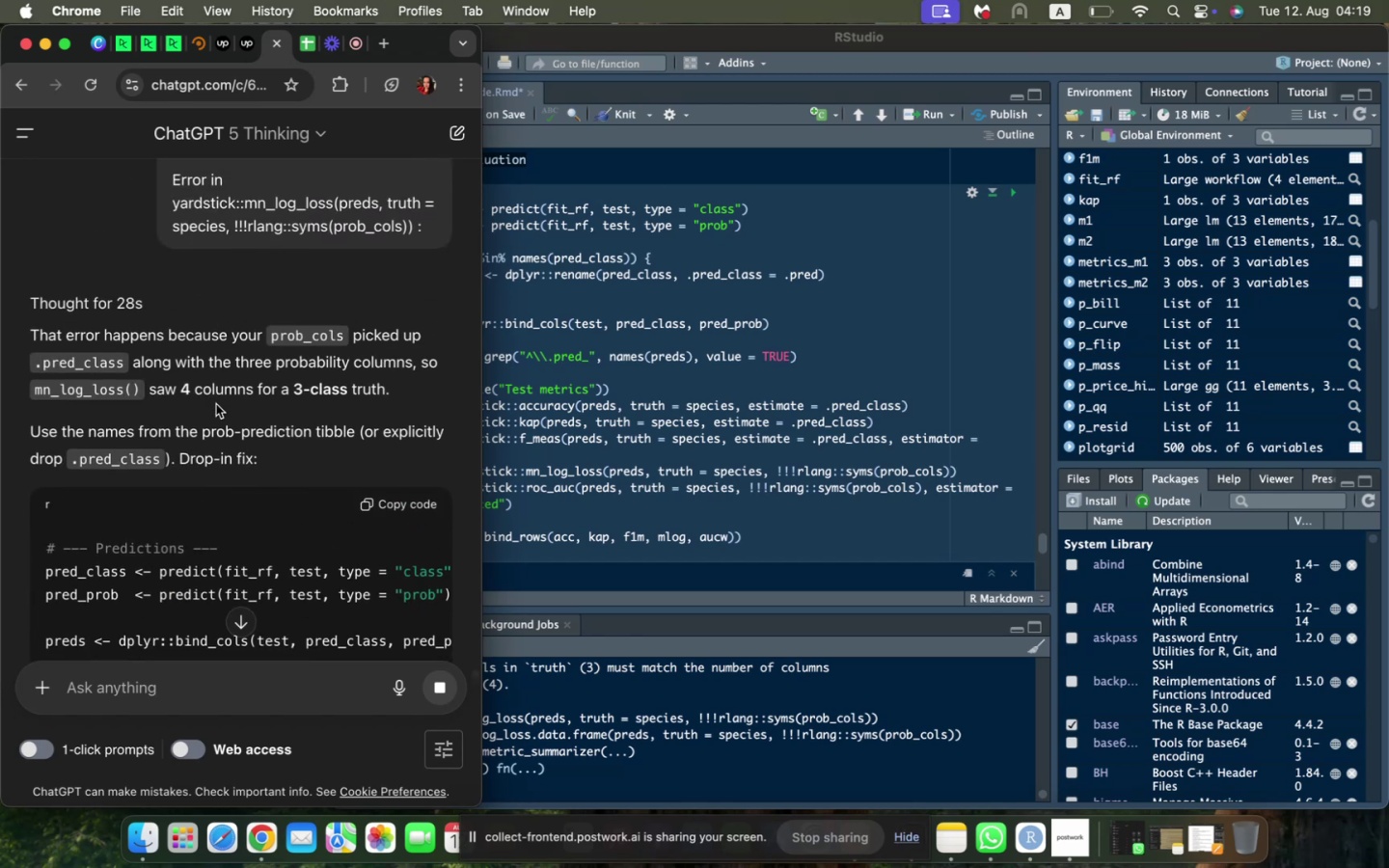 
scroll: coordinate [216, 404], scroll_direction: down, amount: 12.0
 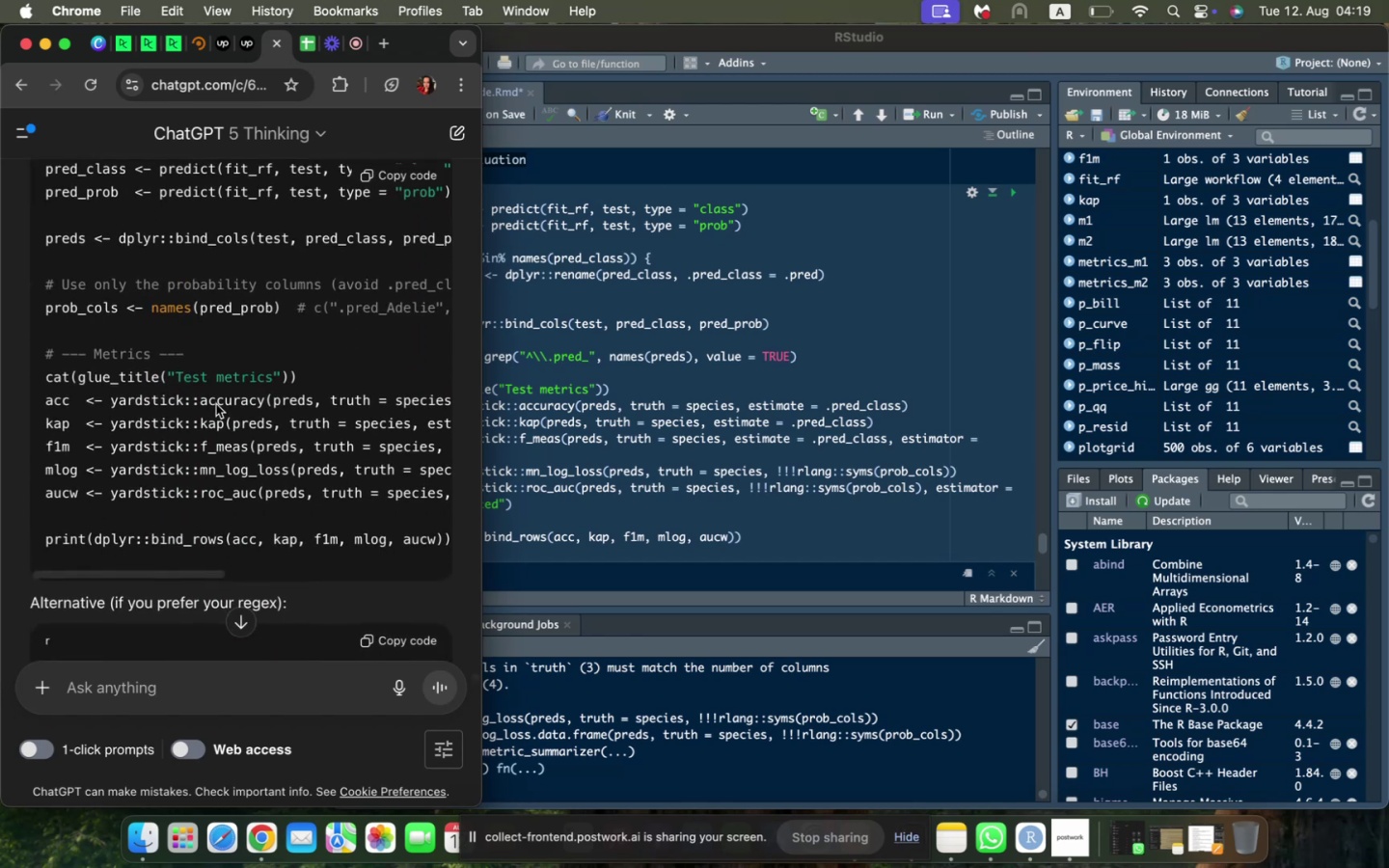 
scroll: coordinate [216, 404], scroll_direction: up, amount: 3.0
 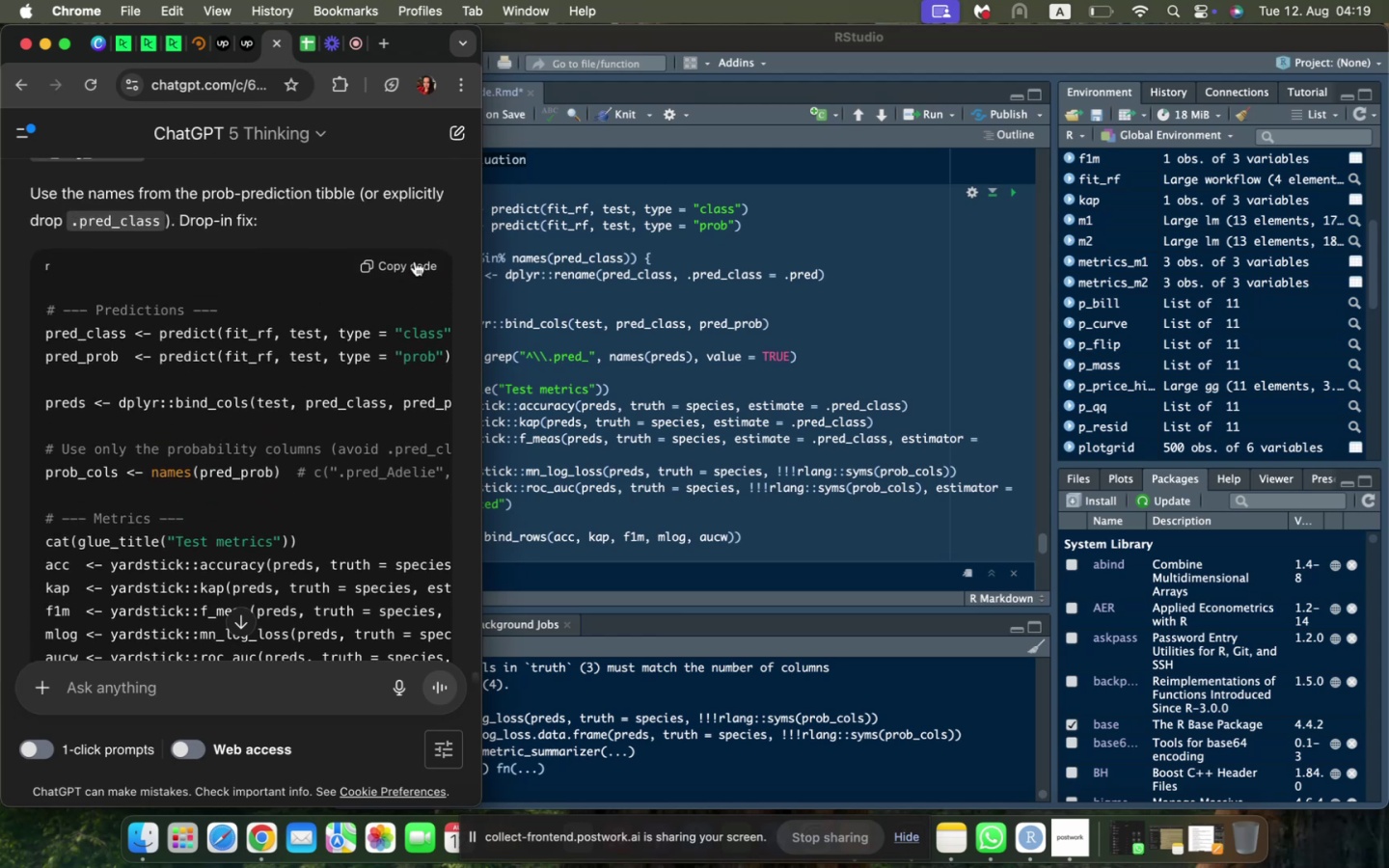 
left_click([415, 262])
 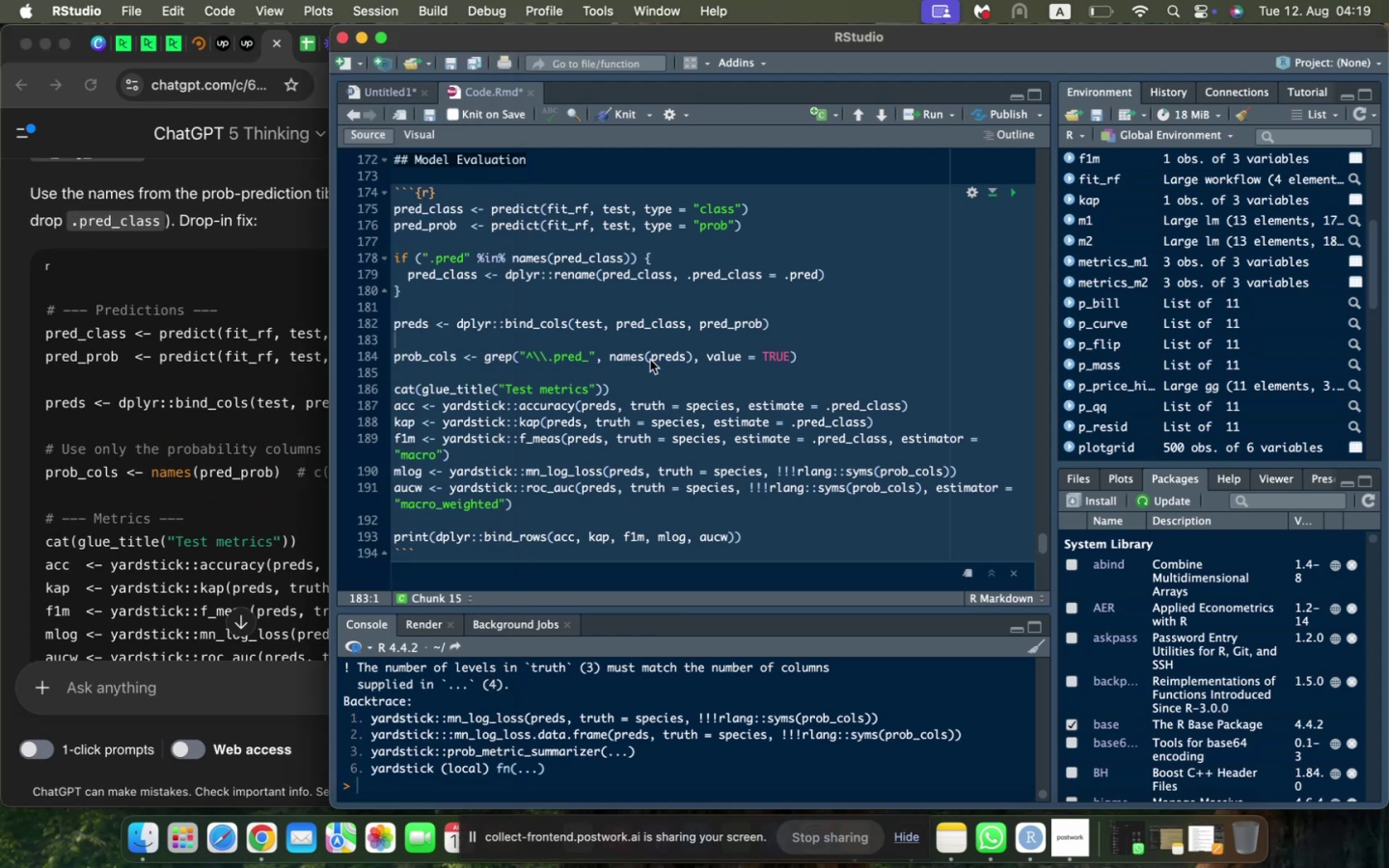 
left_click([650, 360])
 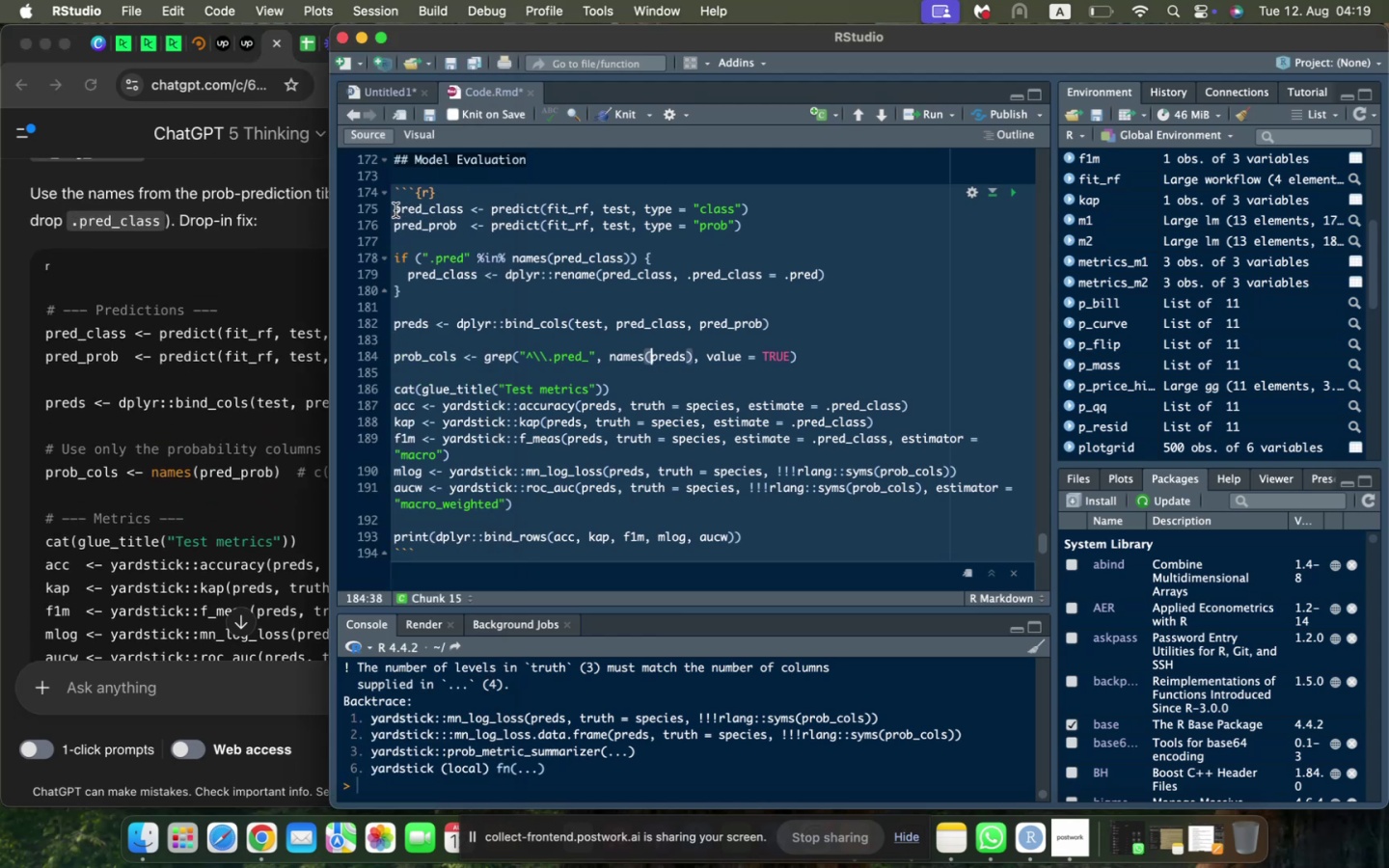 
left_click_drag(start_coordinate=[395, 210], to_coordinate=[831, 535])
 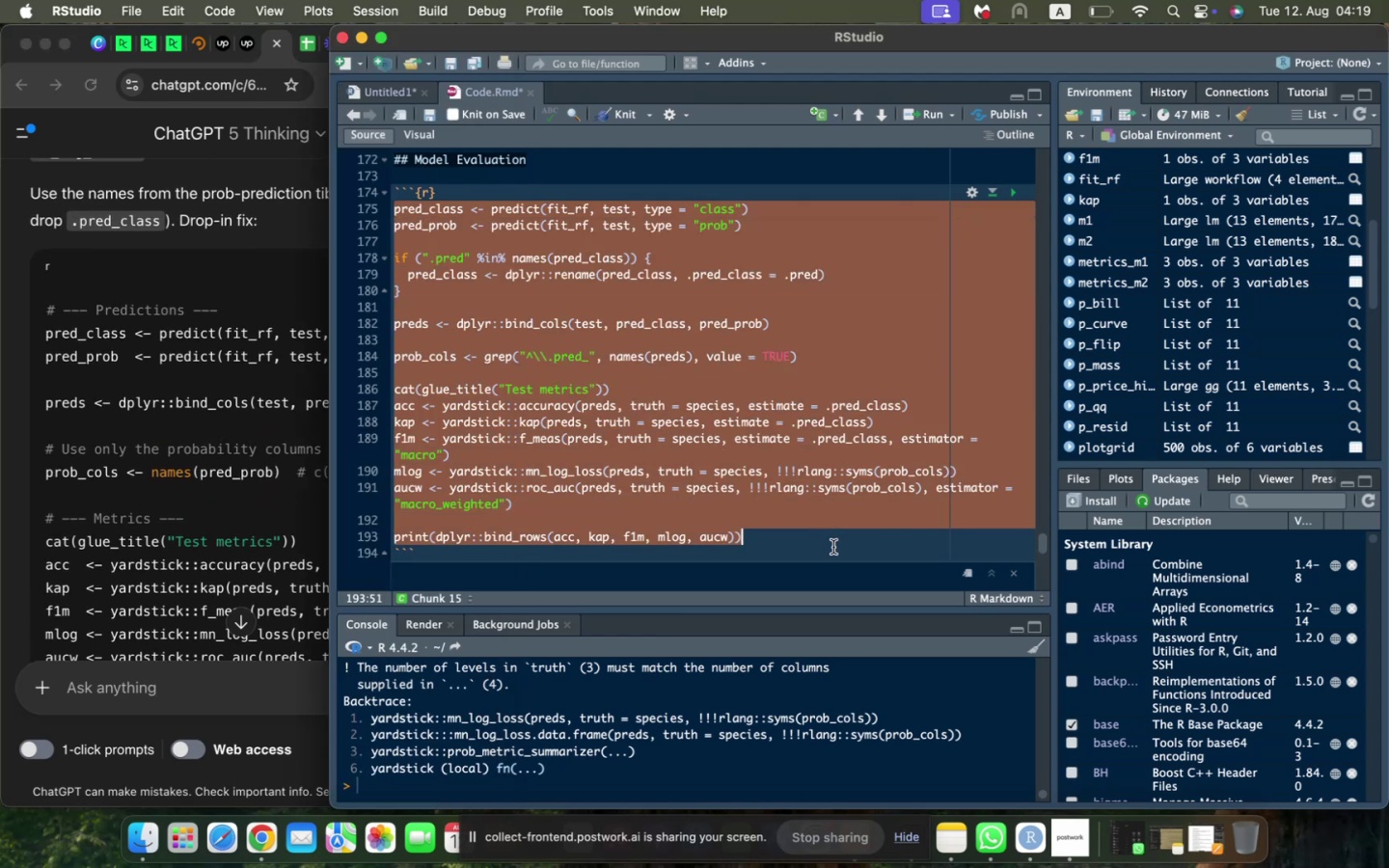 
key(Meta+V)
 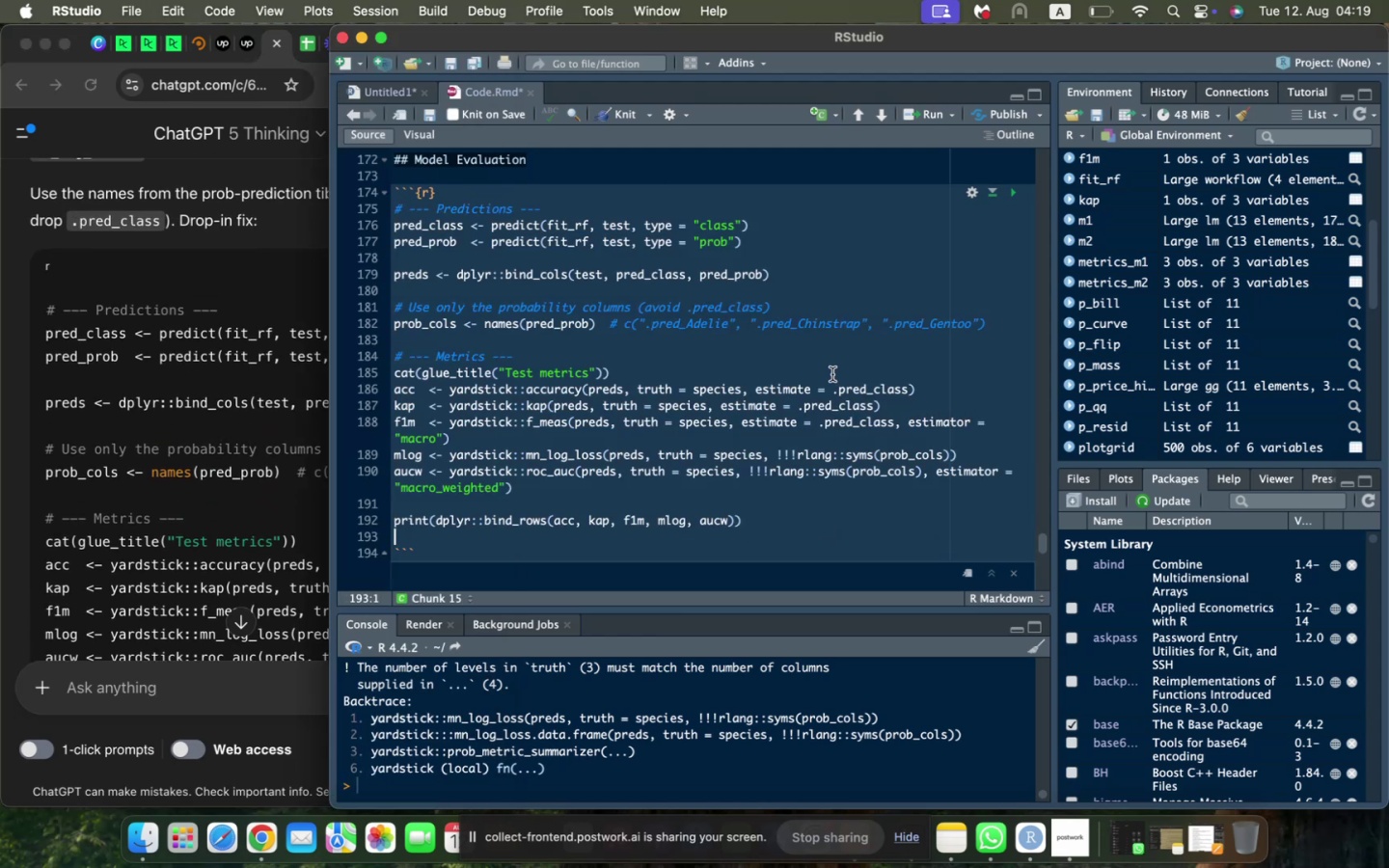 
key(Backspace)
 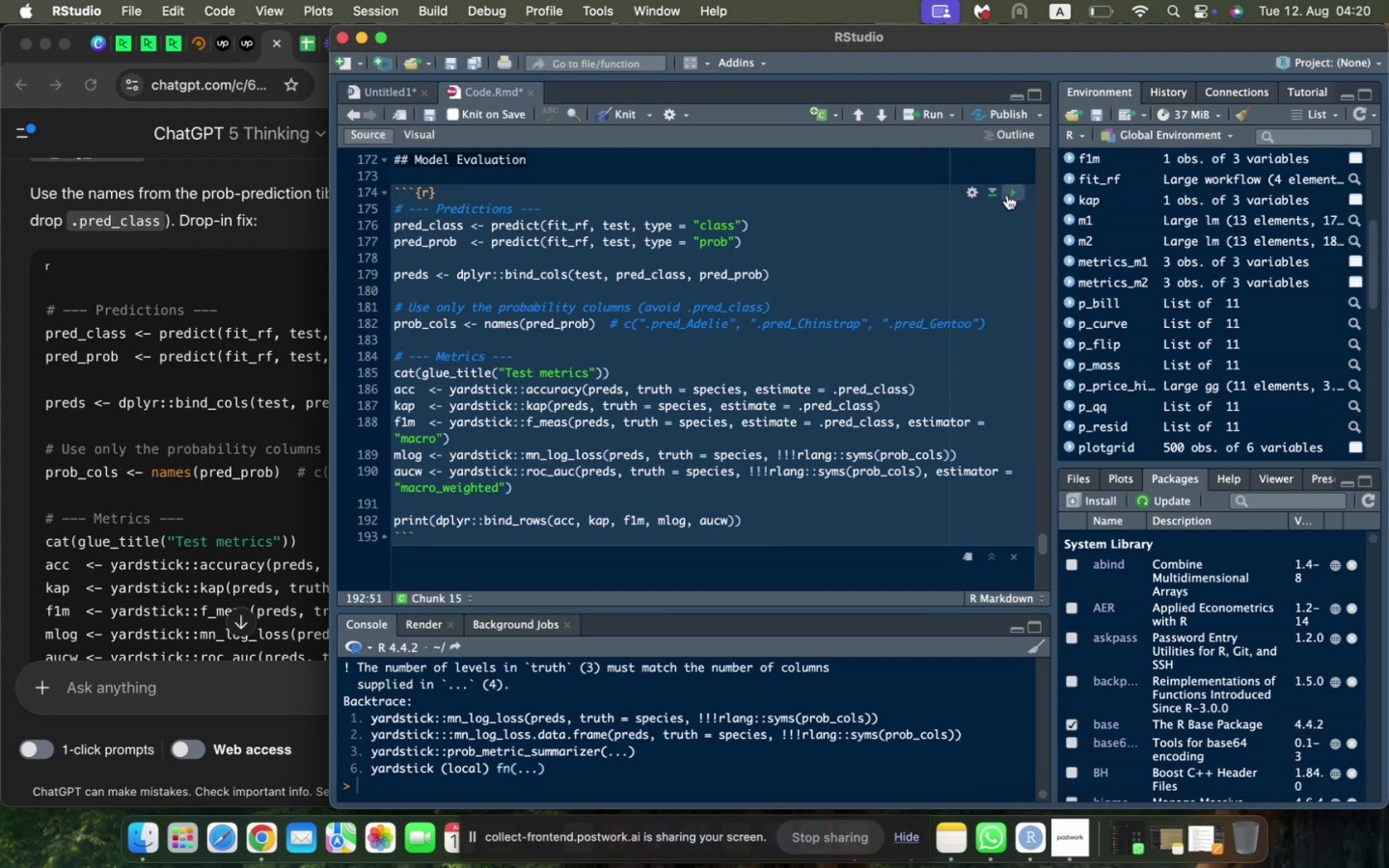 
left_click([1008, 196])
 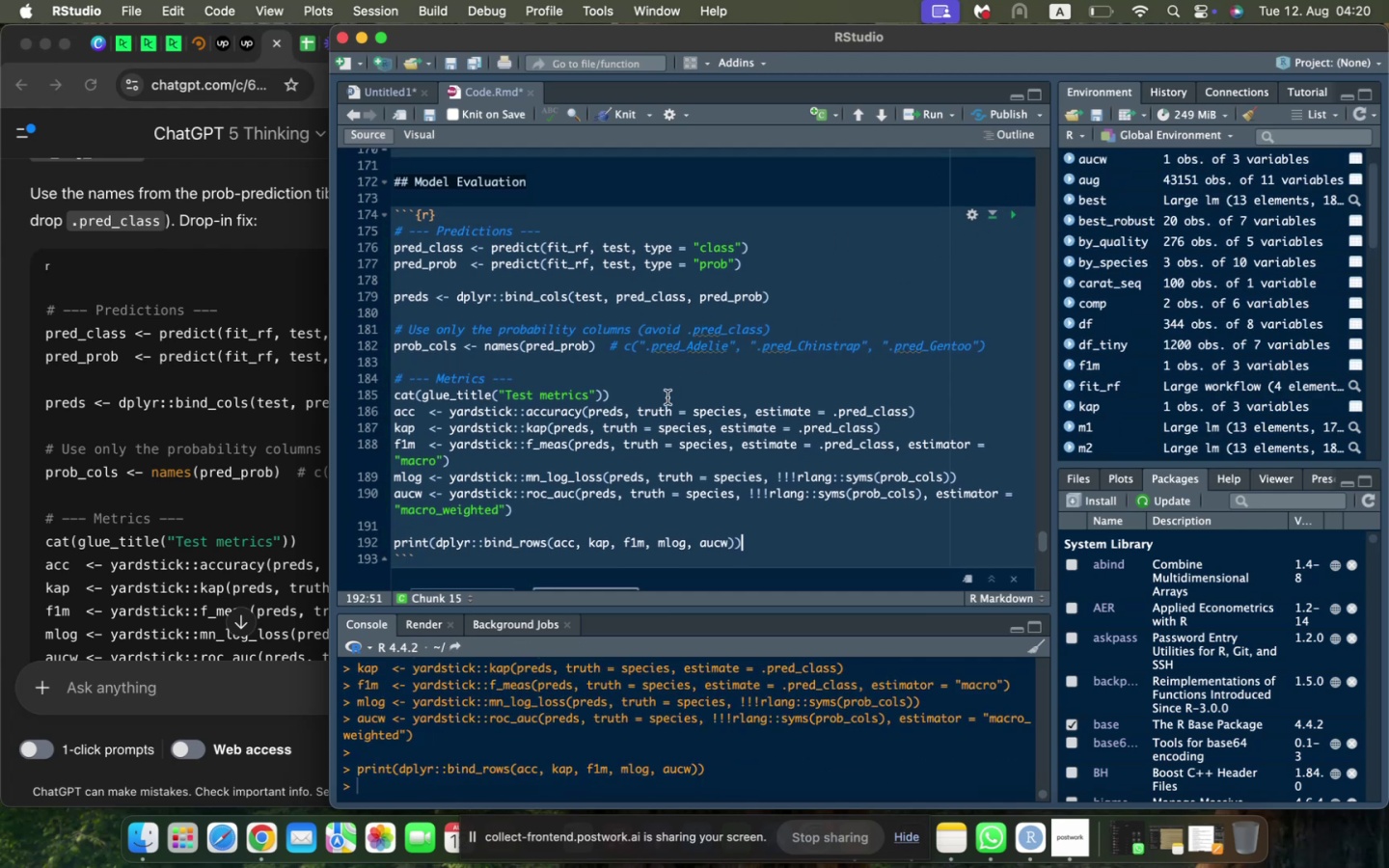 
scroll: coordinate [667, 397], scroll_direction: down, amount: 4.0
 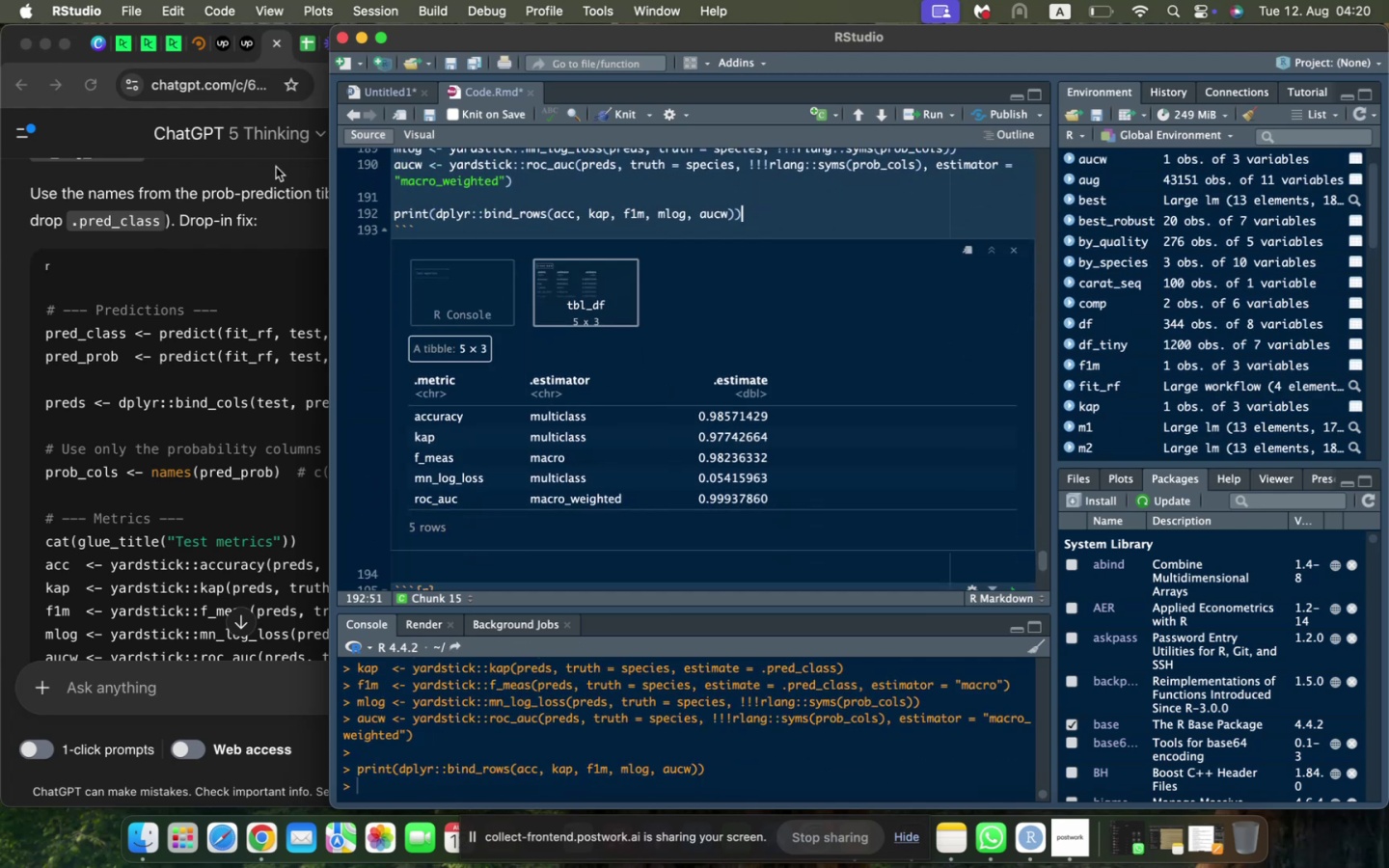 
left_click([270, 187])
 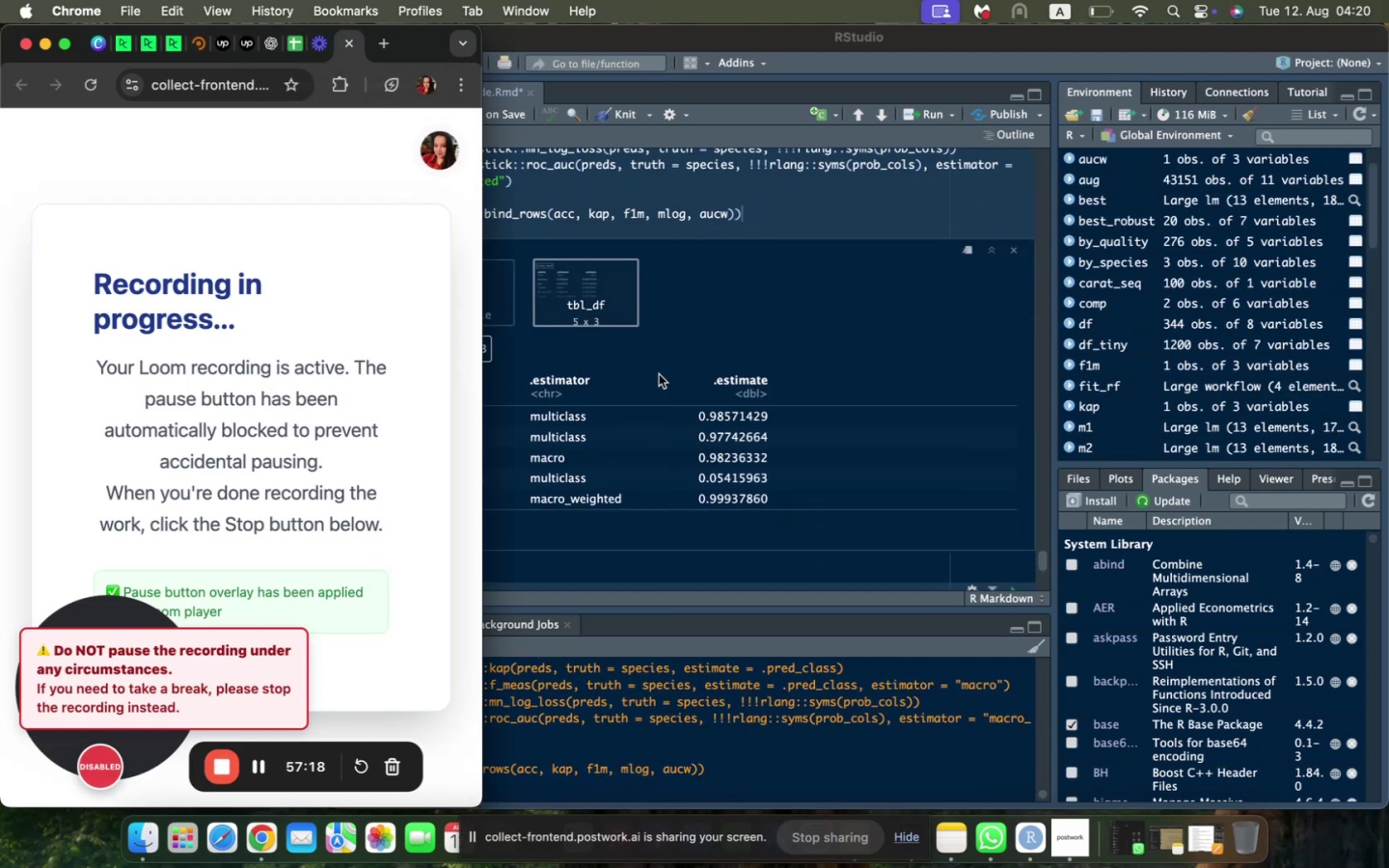 
left_click([659, 374])
 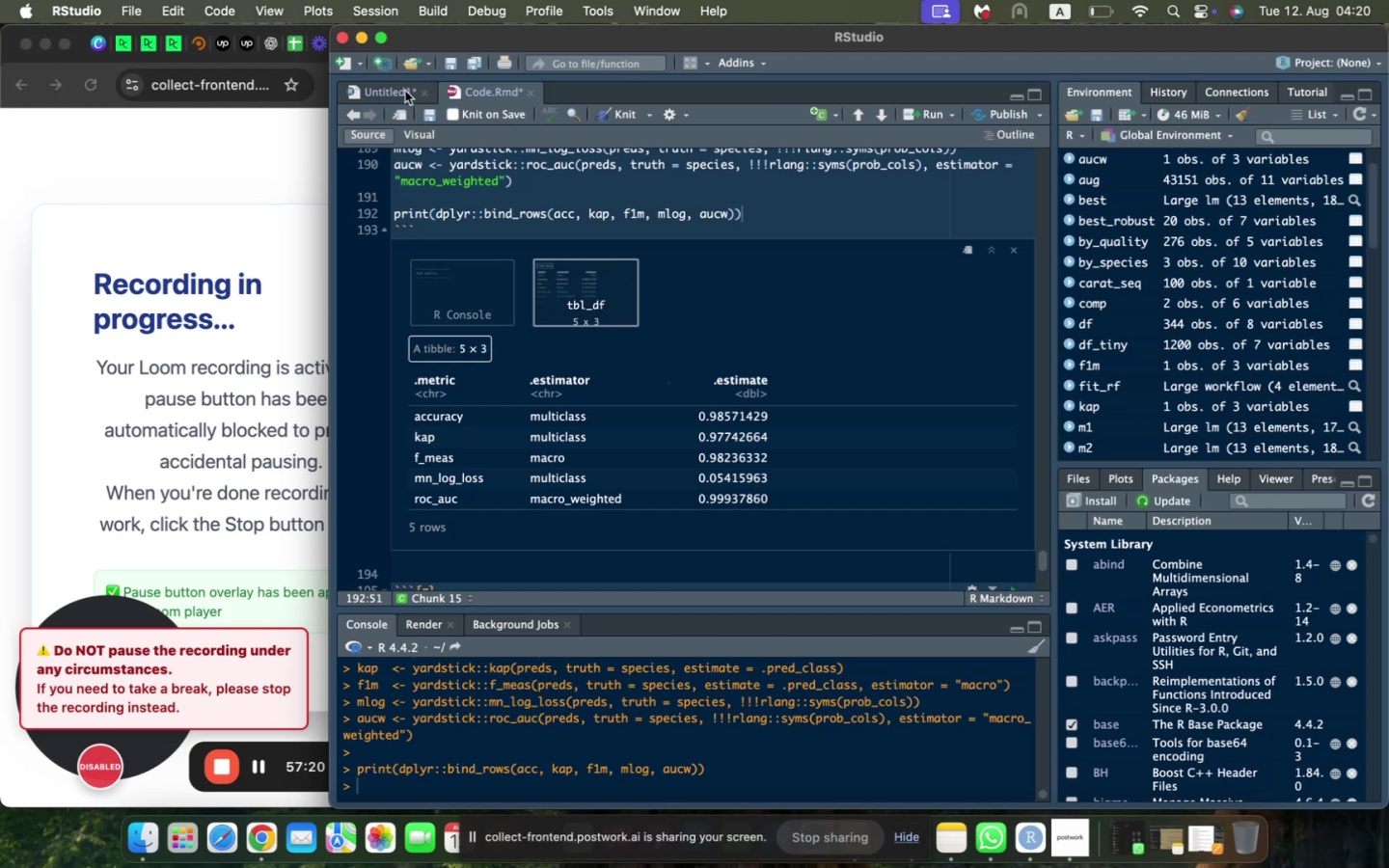 
left_click([404, 91])
 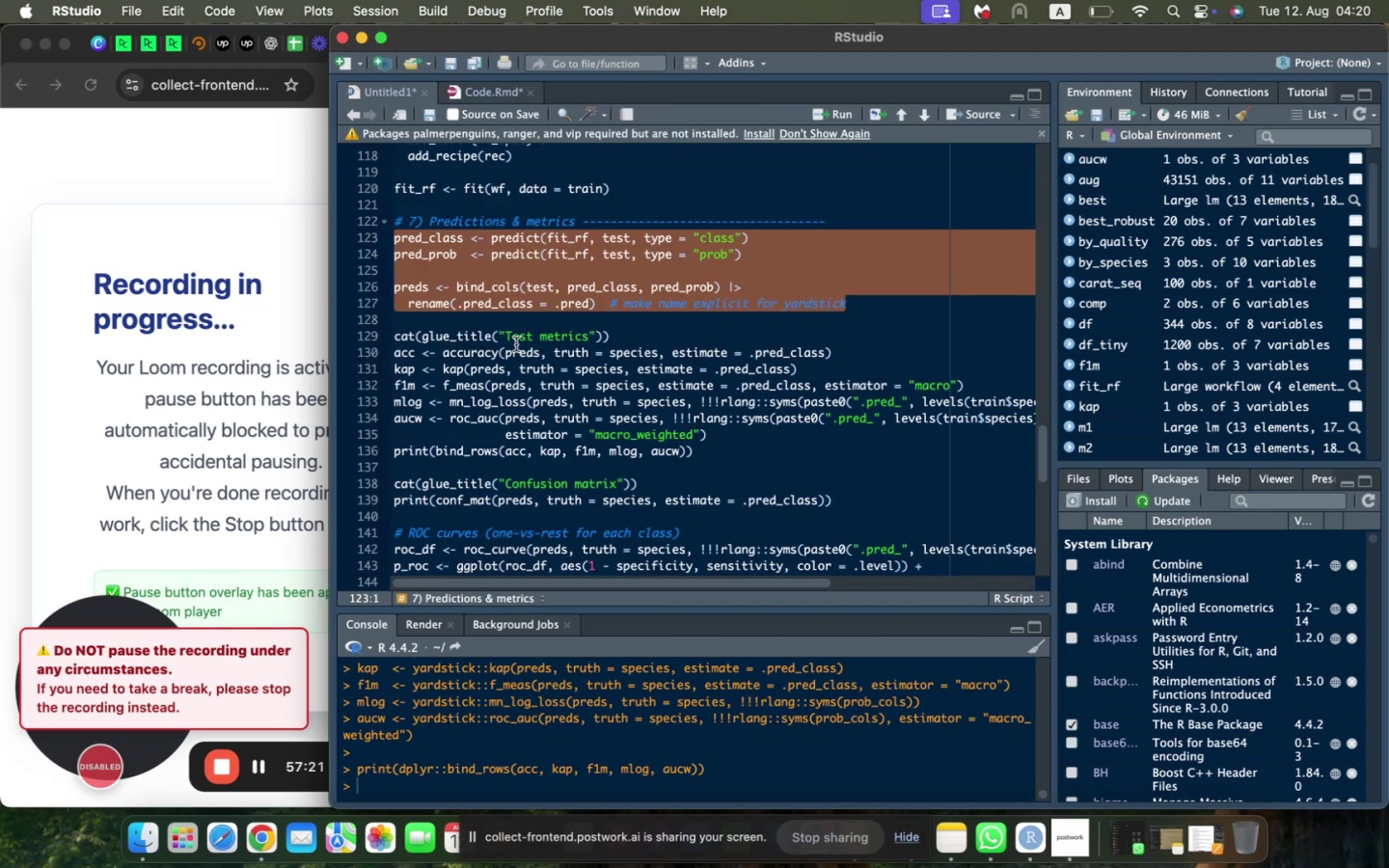 
scroll: coordinate [516, 344], scroll_direction: down, amount: 4.0
 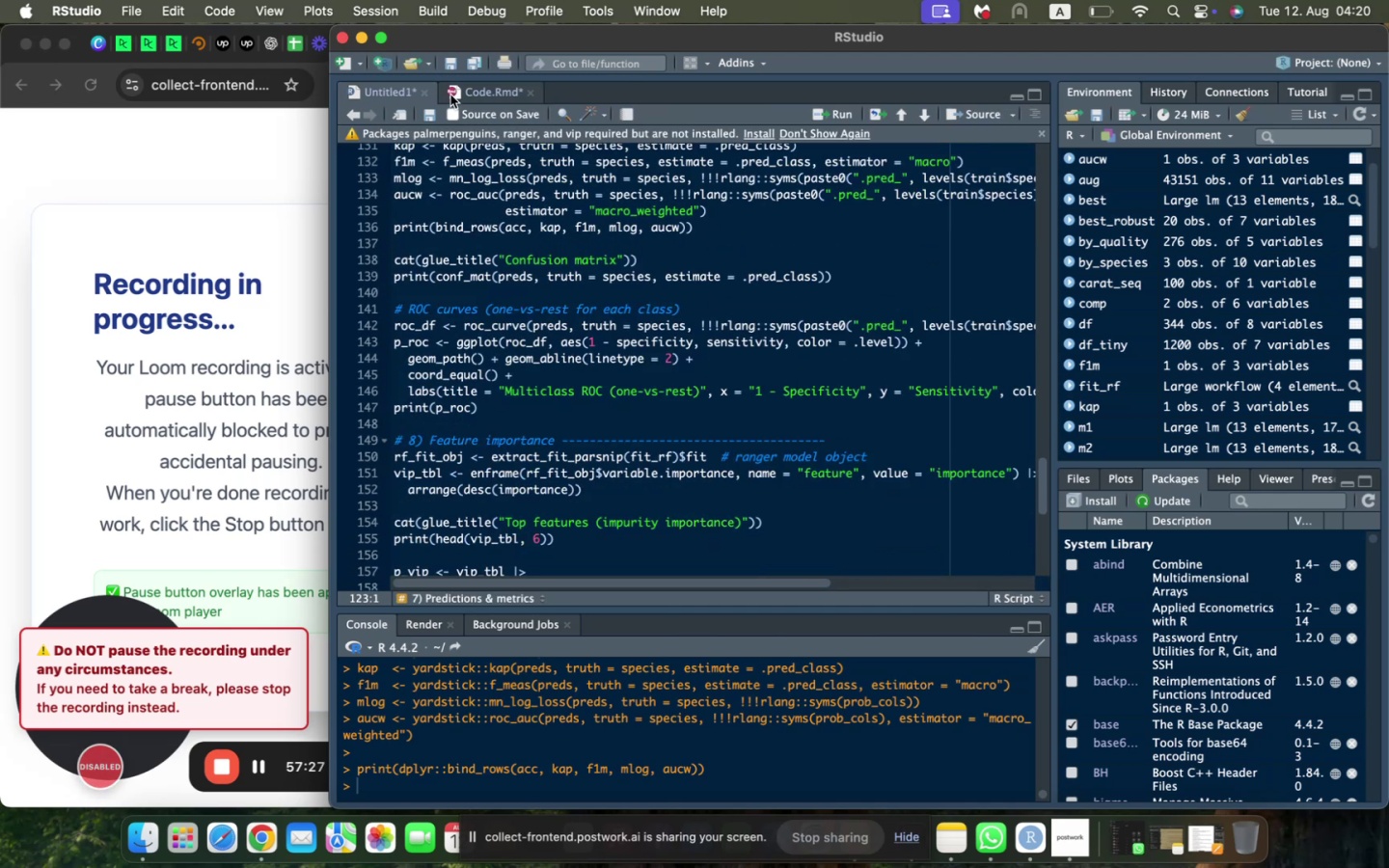 
wait(5.16)
 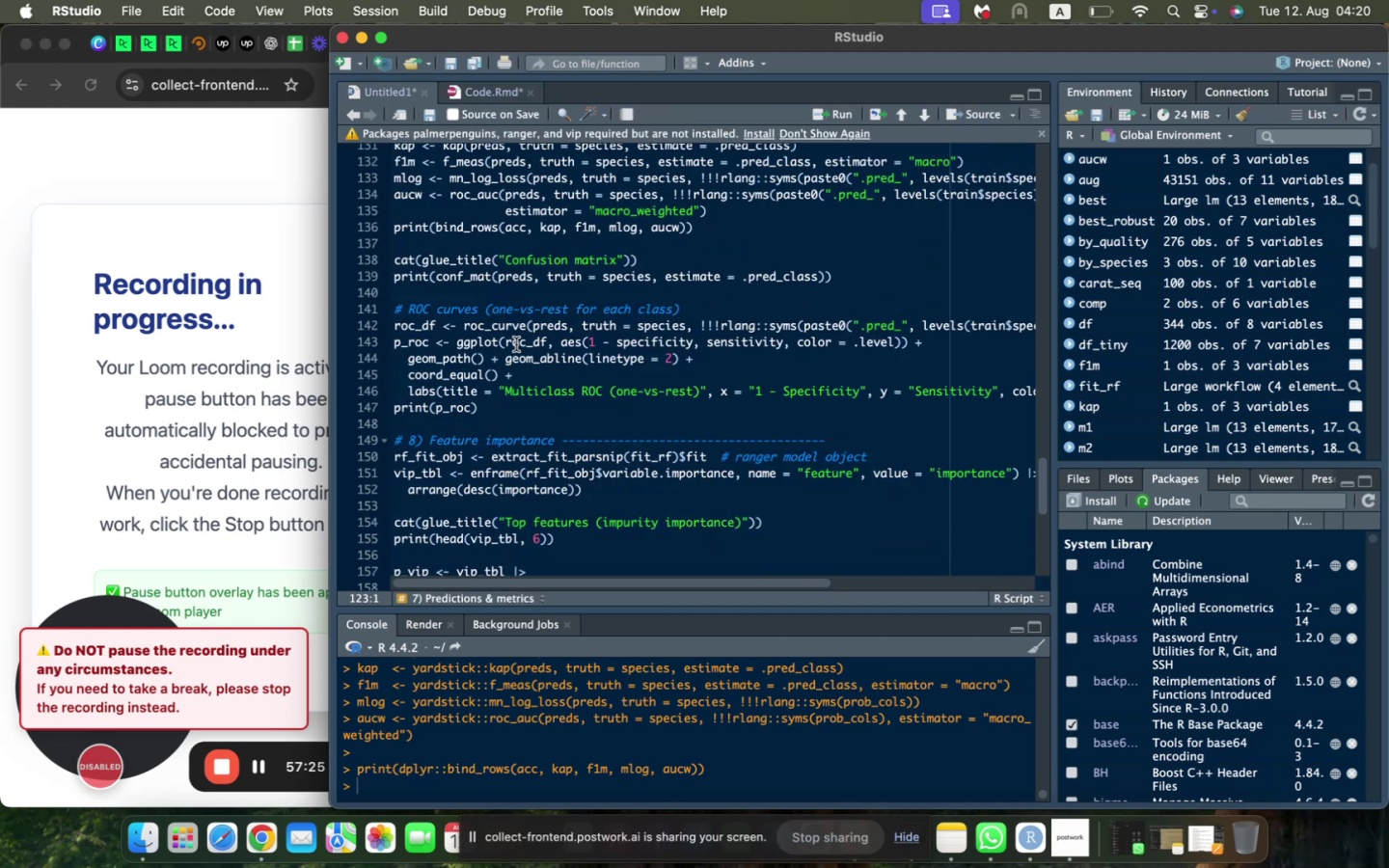 
scroll: coordinate [537, 371], scroll_direction: down, amount: 7.0
 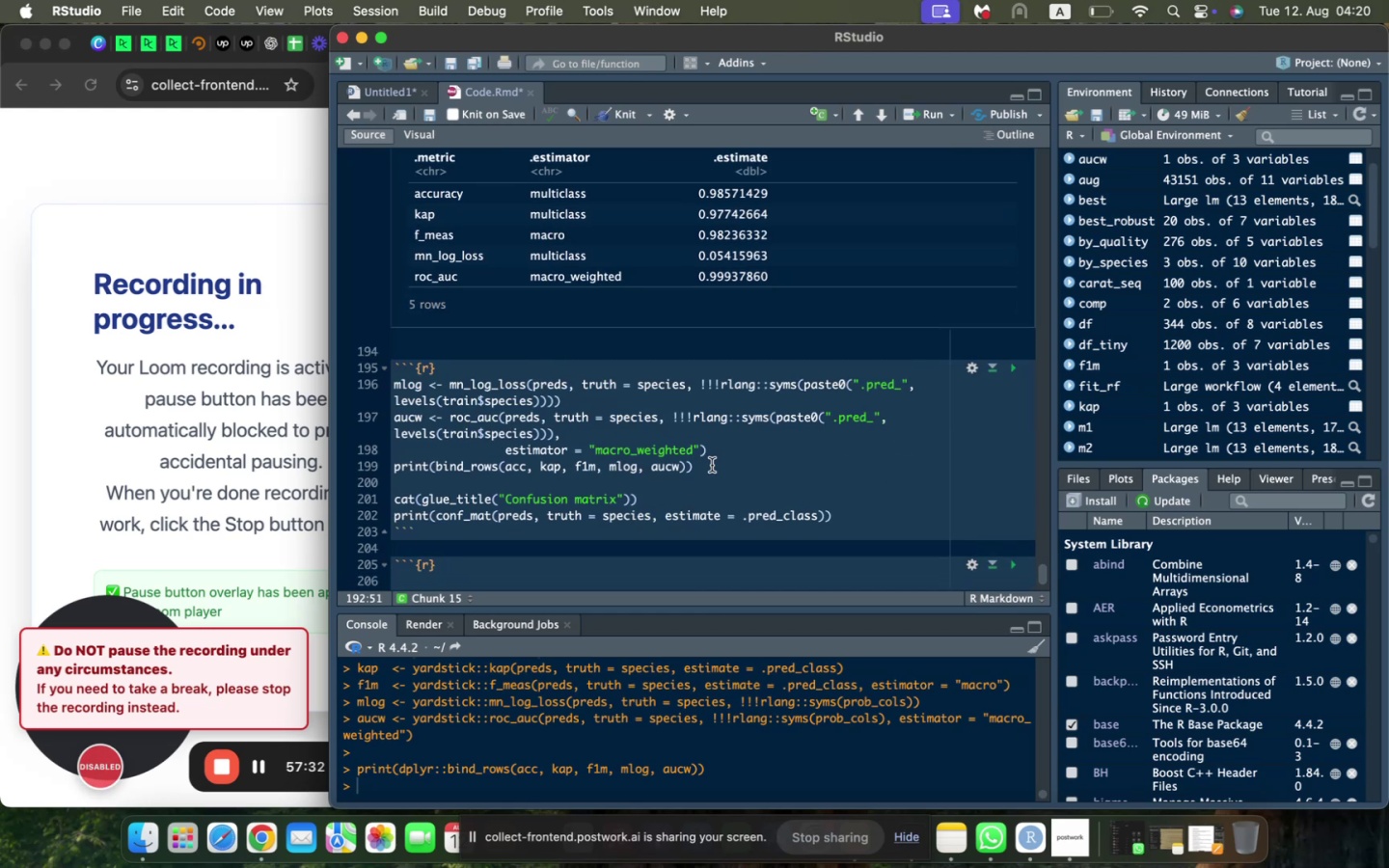 
left_click_drag(start_coordinate=[712, 465], to_coordinate=[364, 386])
 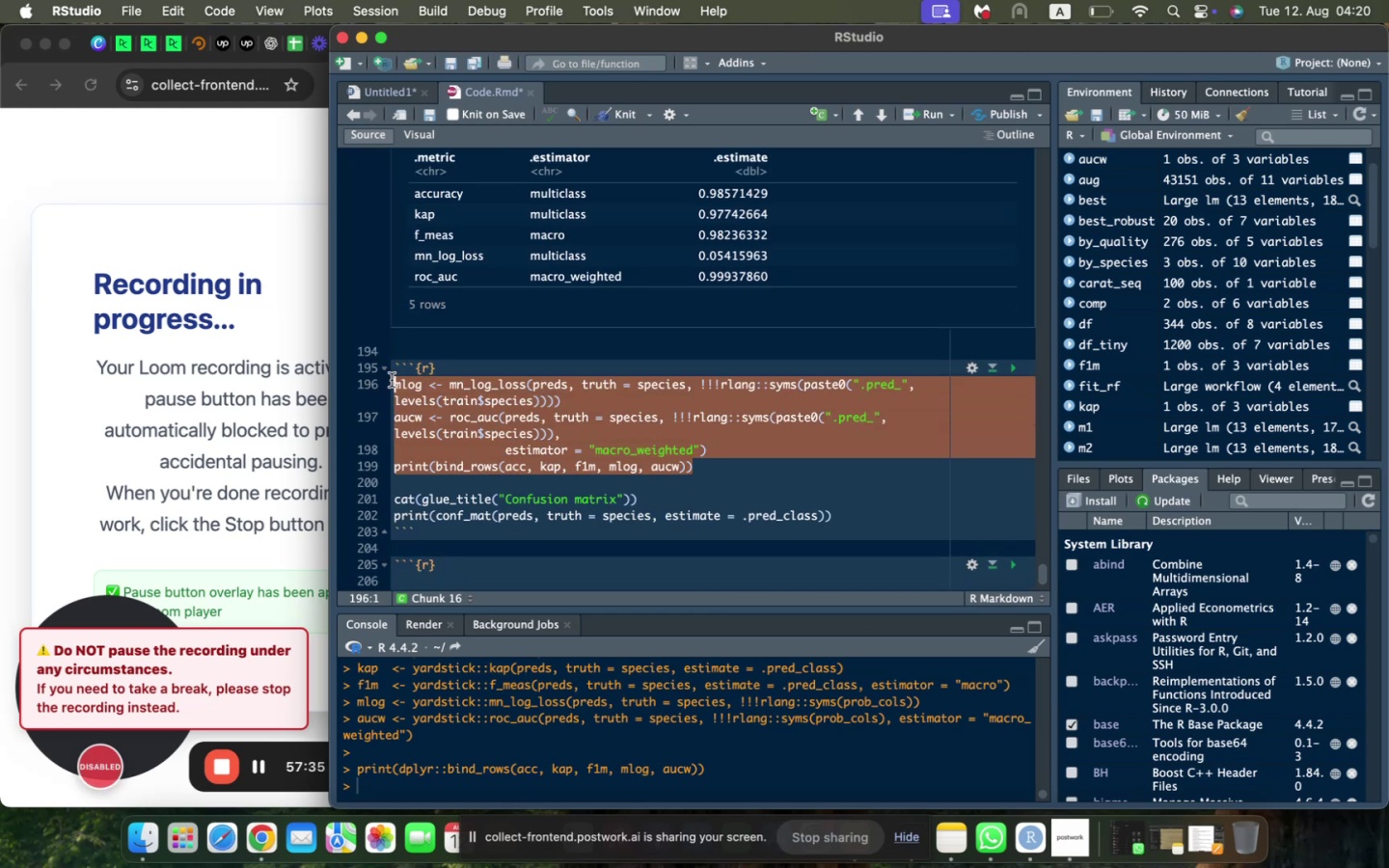 
key(Backspace)
 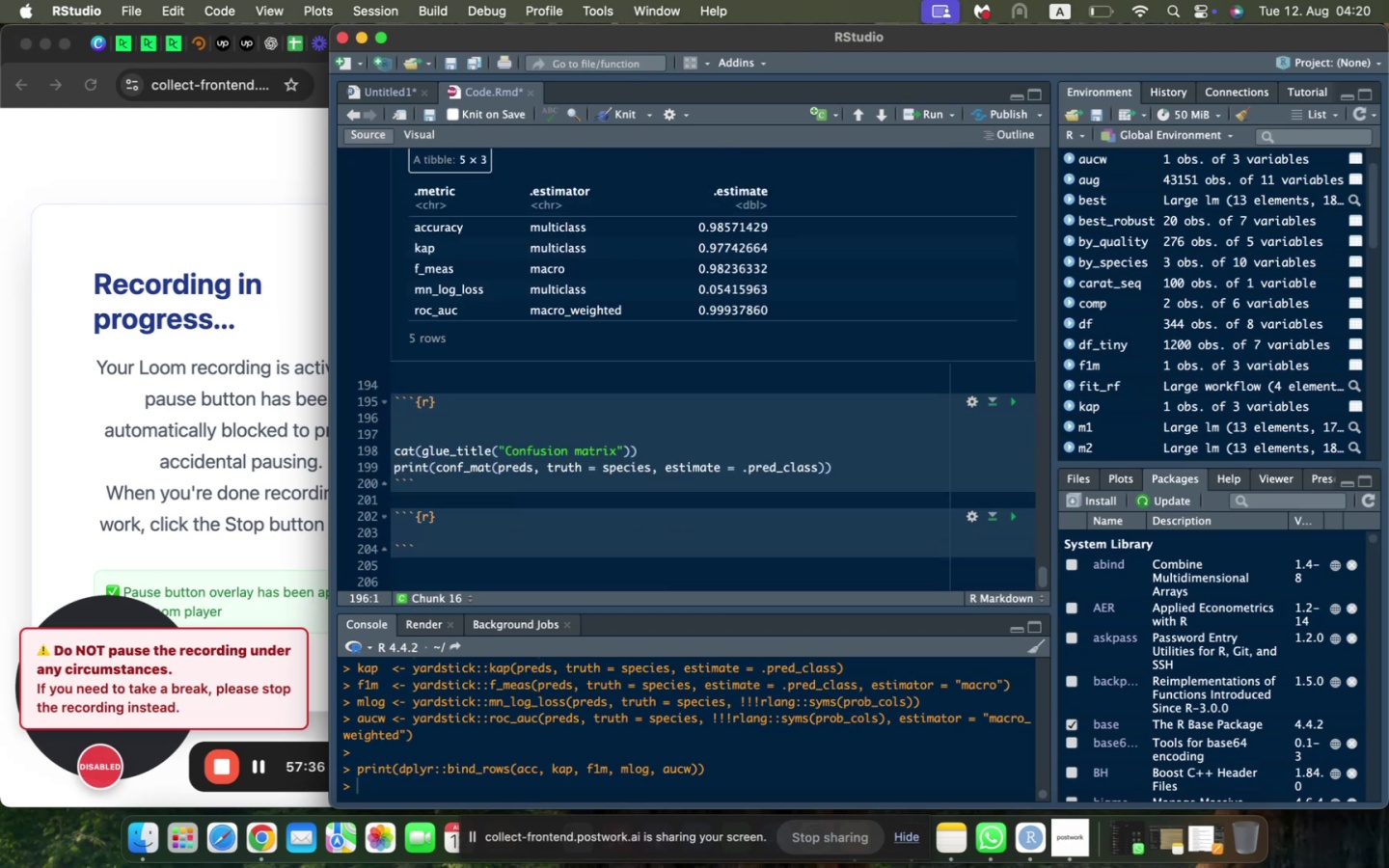 
key(ArrowDown)
 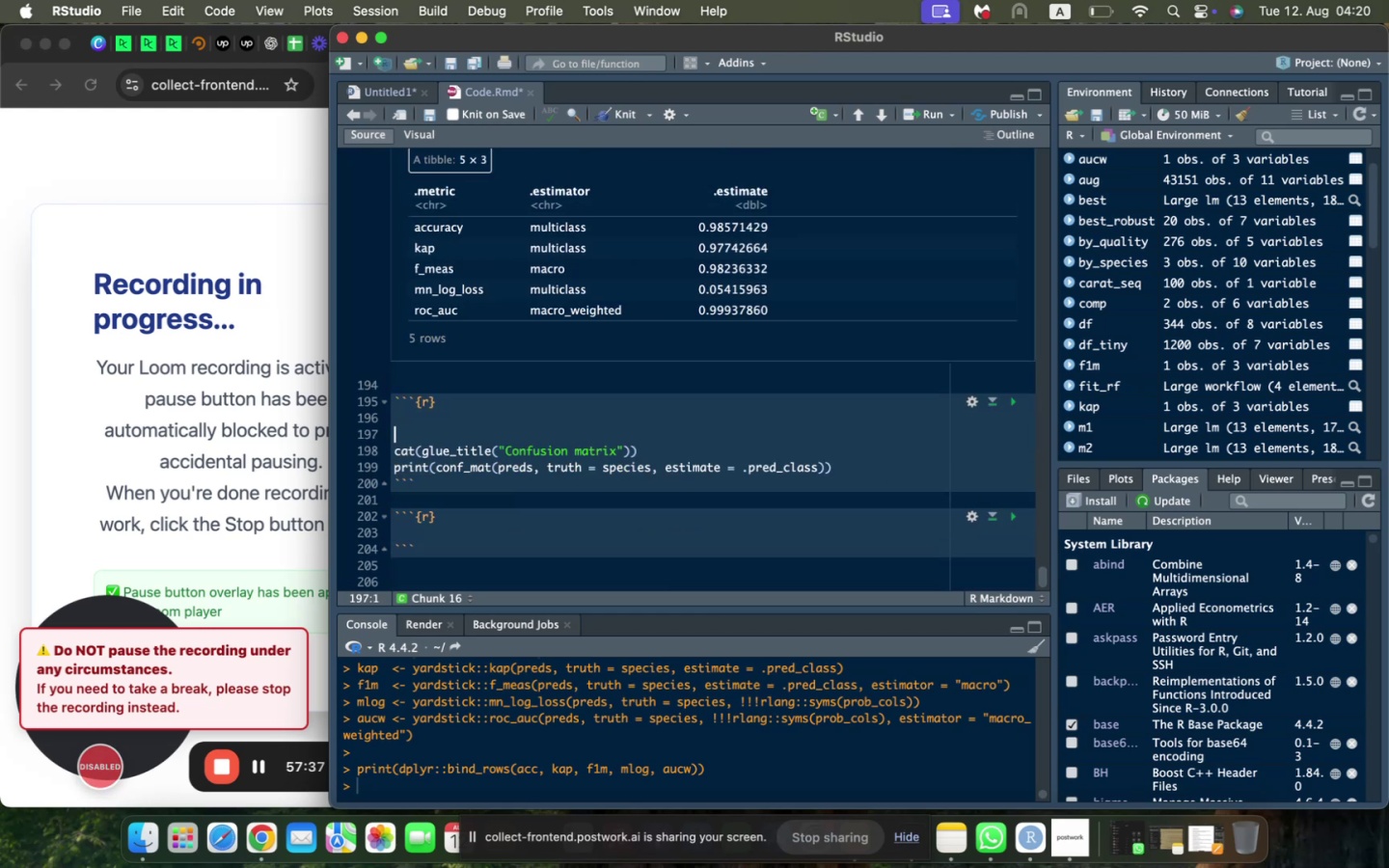 
key(Backspace)
 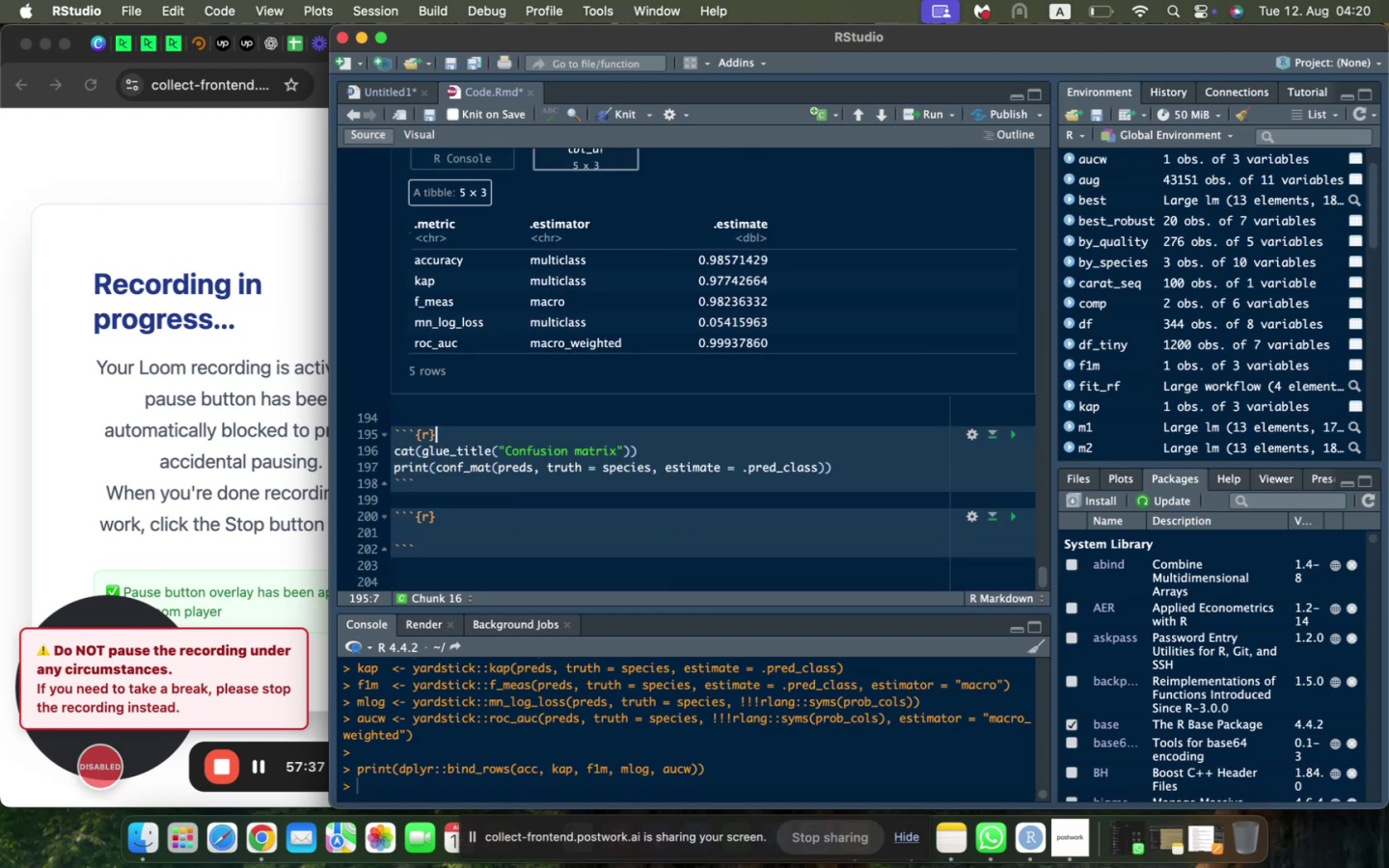 
key(Backspace)
 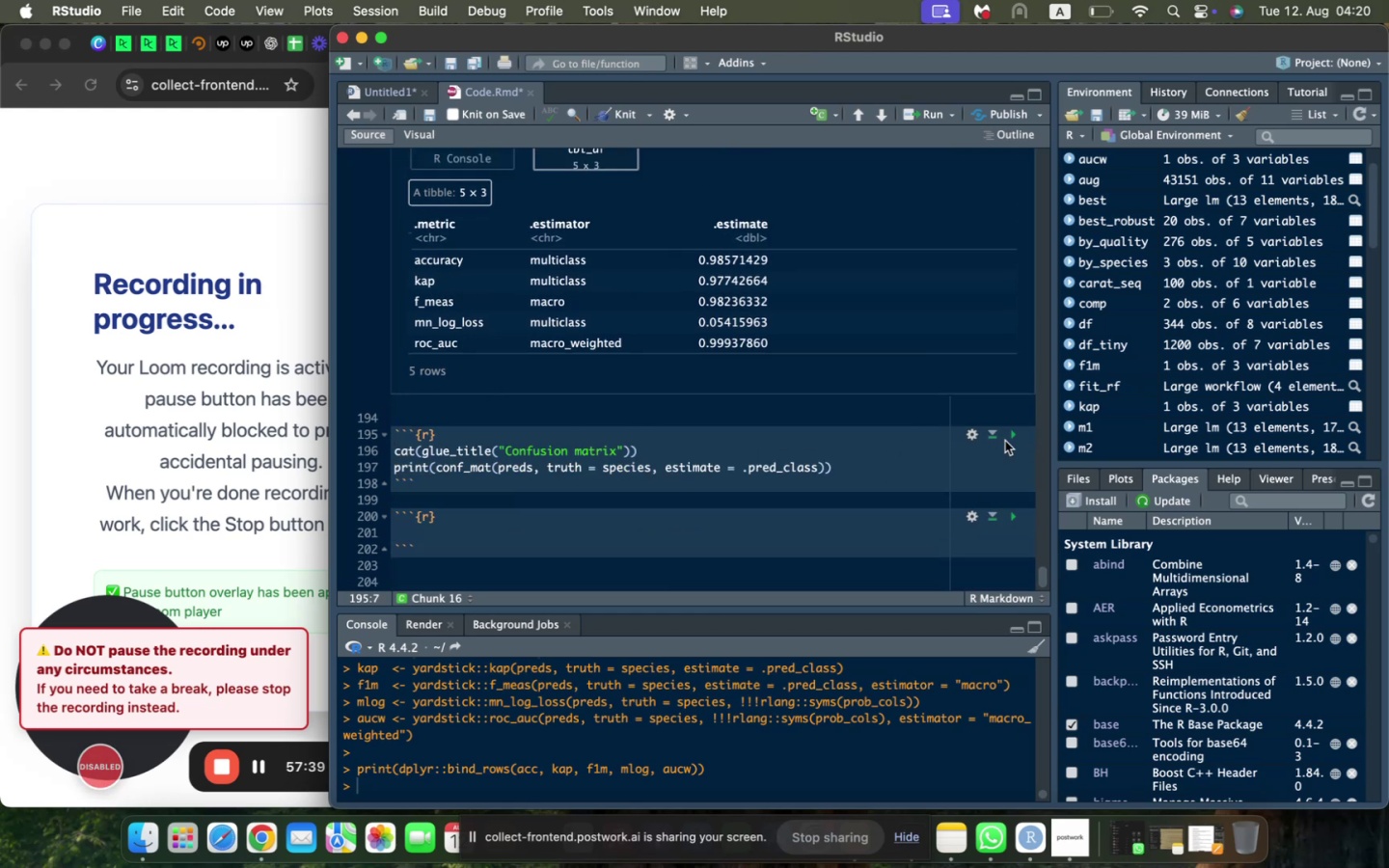 
left_click([1013, 439])
 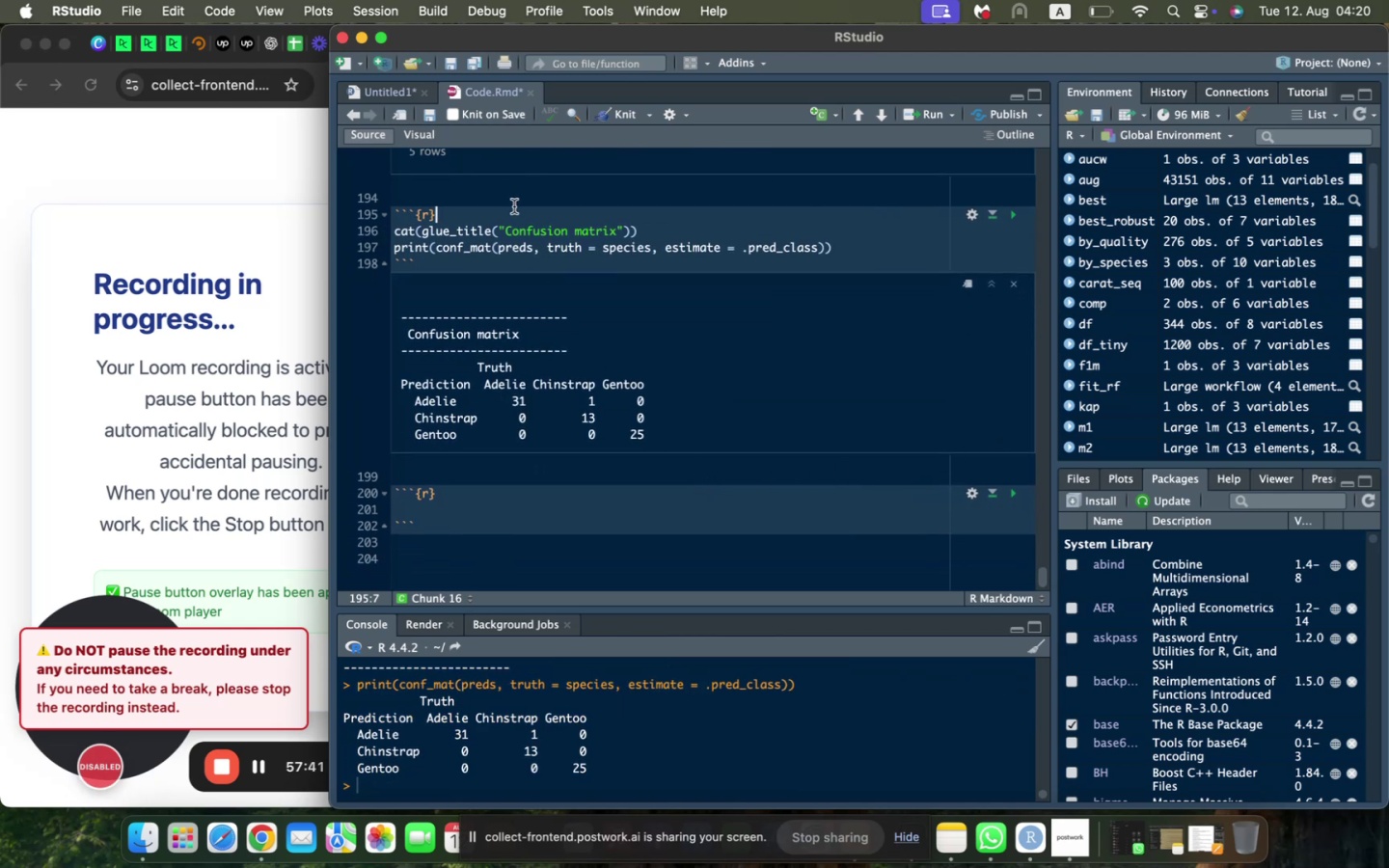 
left_click([513, 213])
 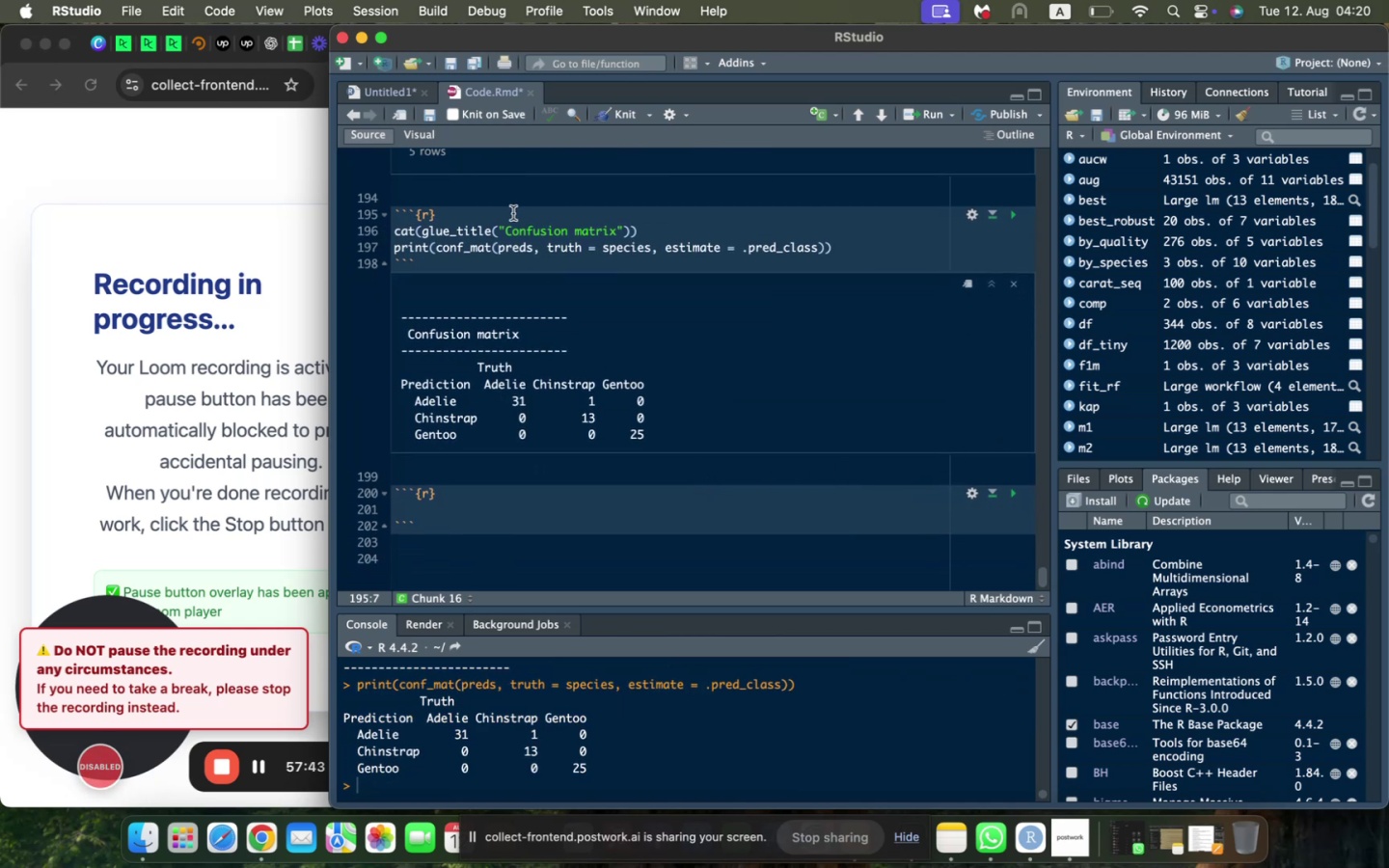 
key(Enter)
 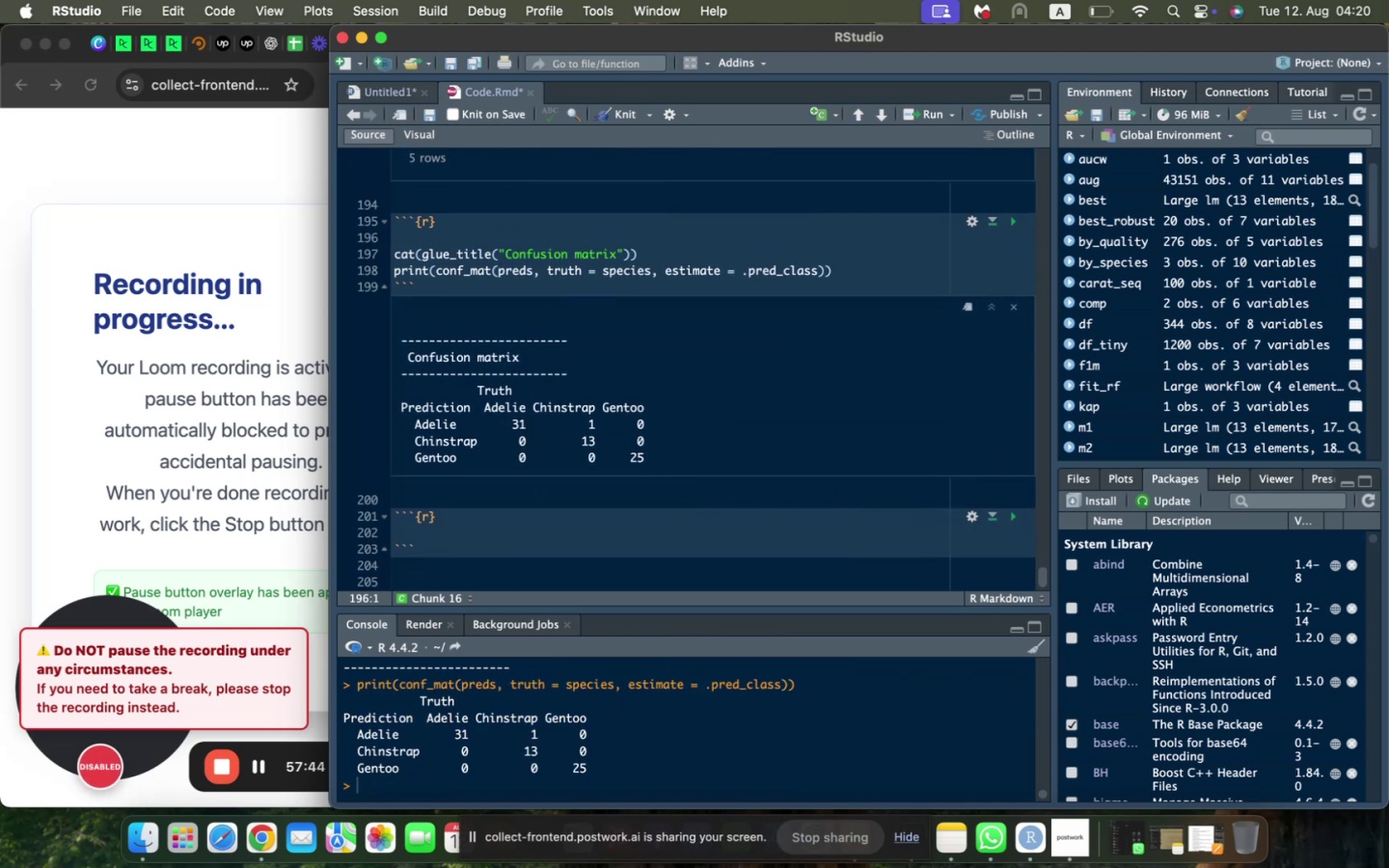 
type(cat))
key(Backspace)
type((glue_title(:)
key(Backspace)
type("Confusion Matrix)
 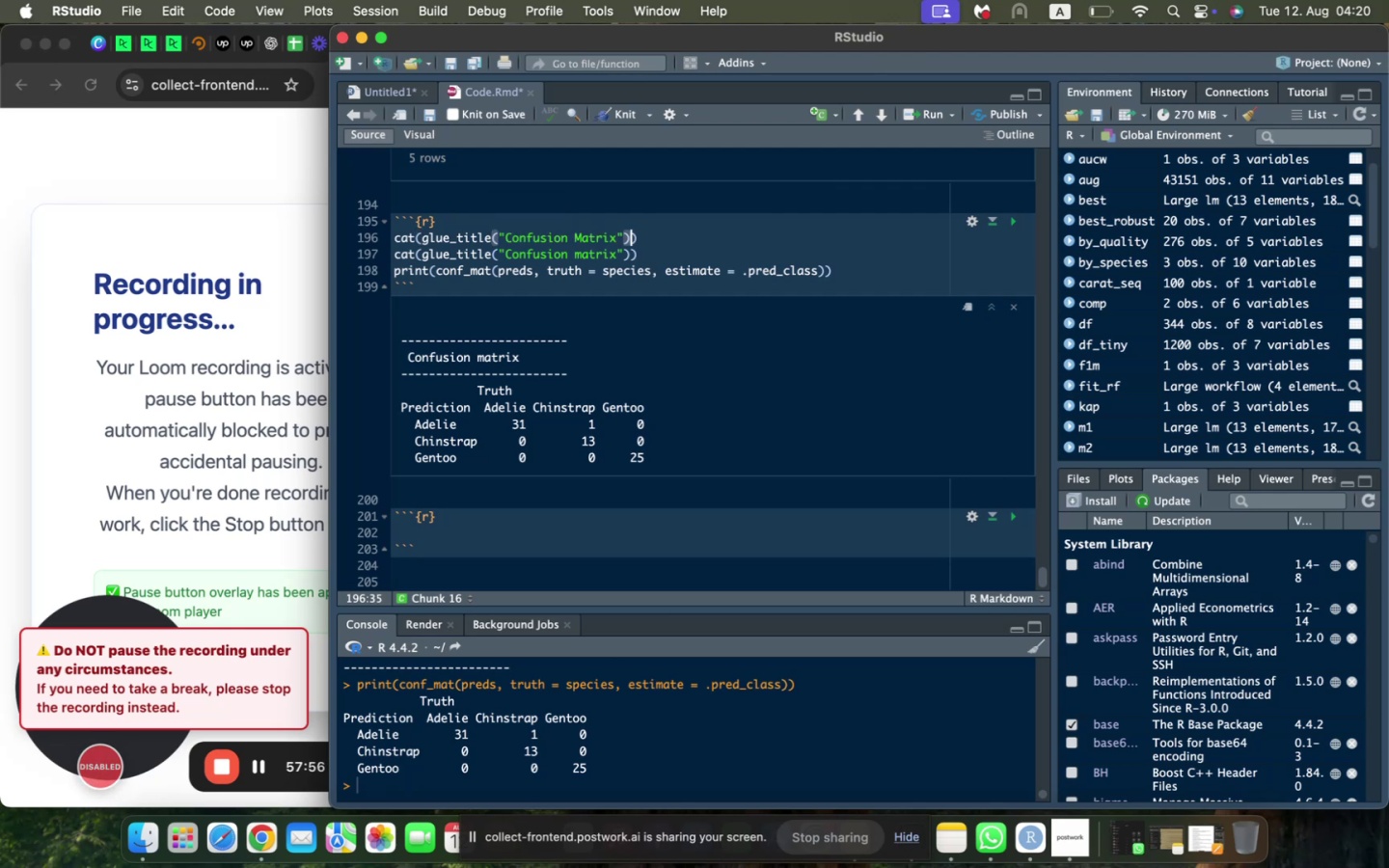 
 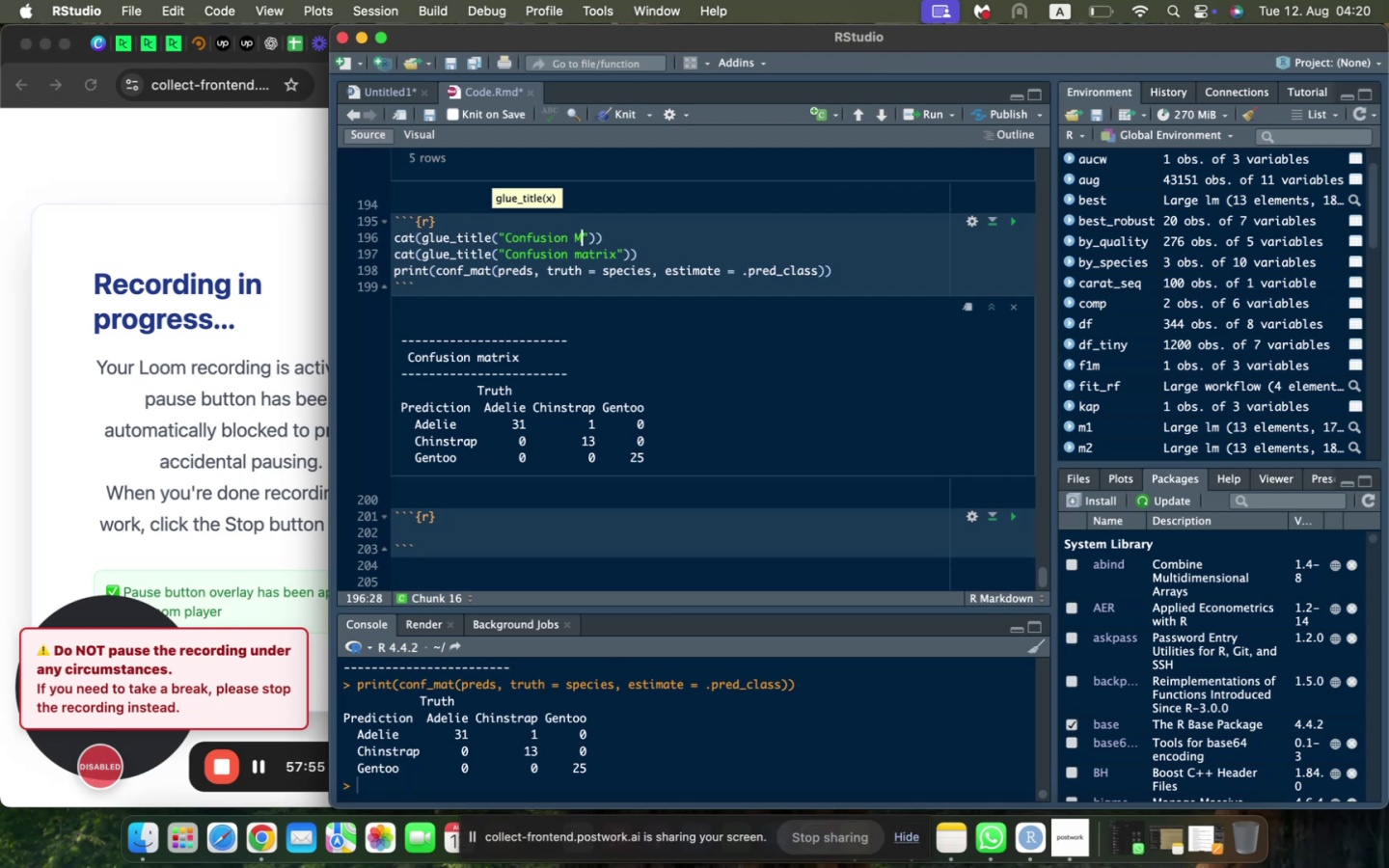 
key(ArrowRight)
 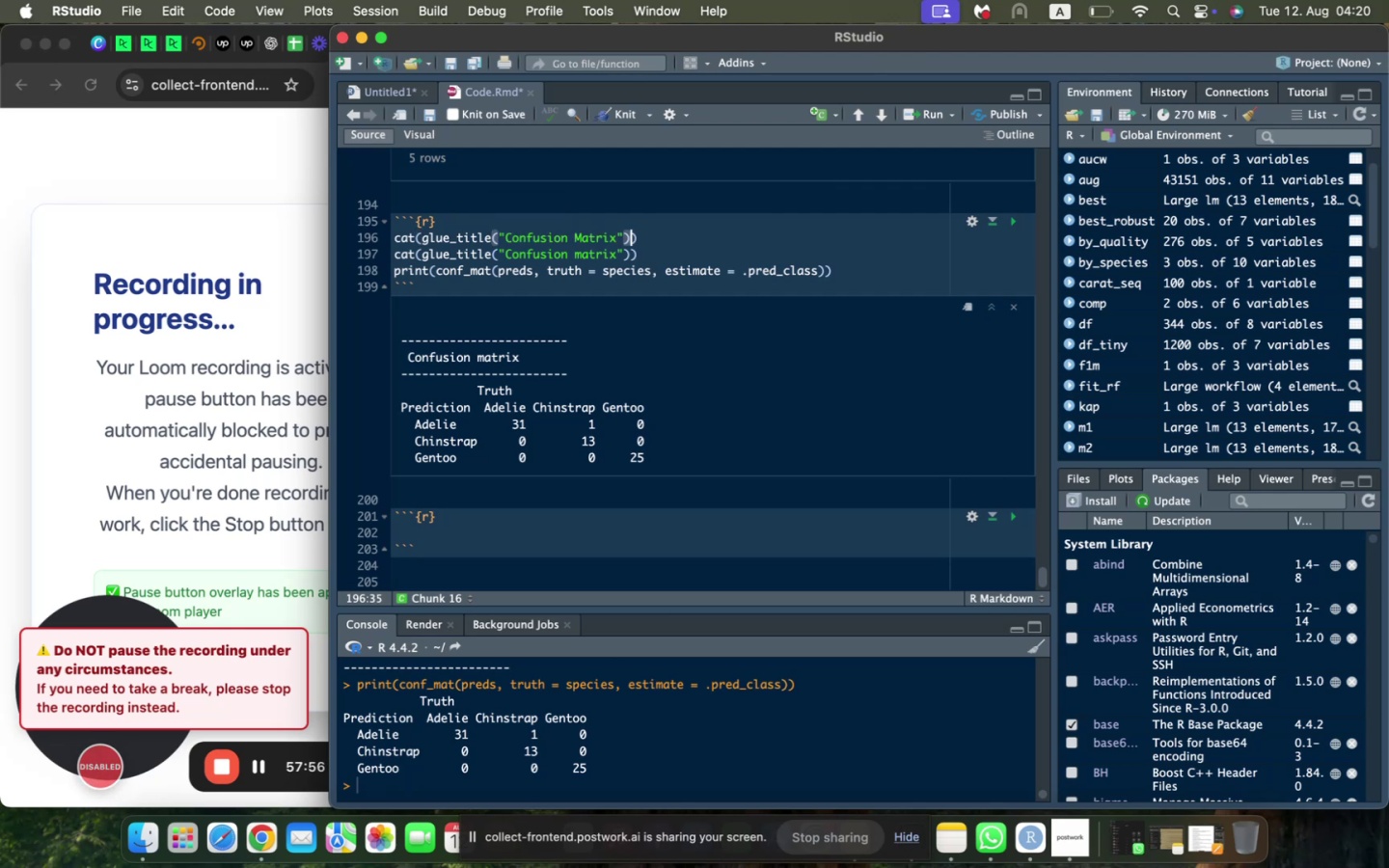 
key(ArrowRight)
 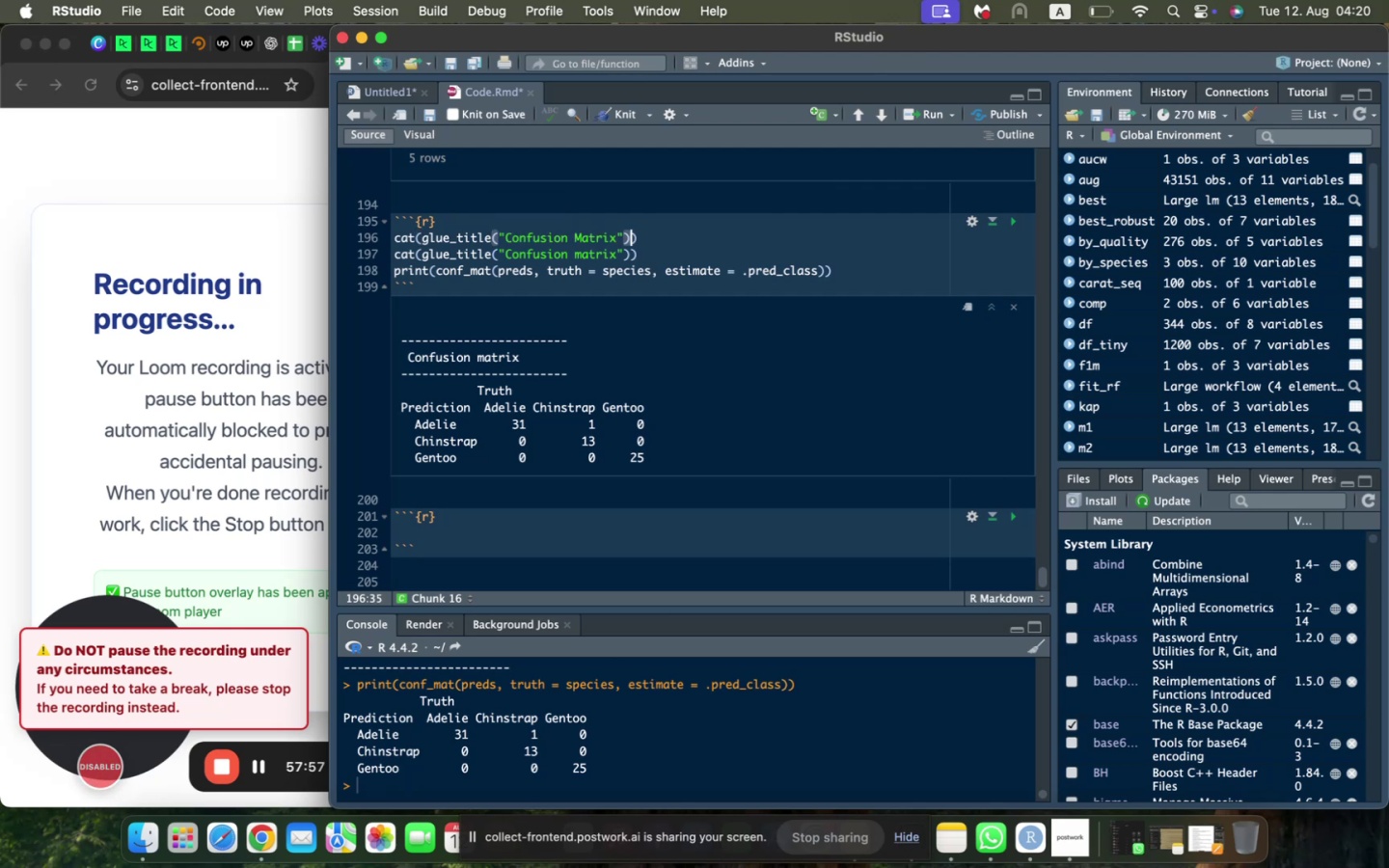 
key(ArrowRight)
 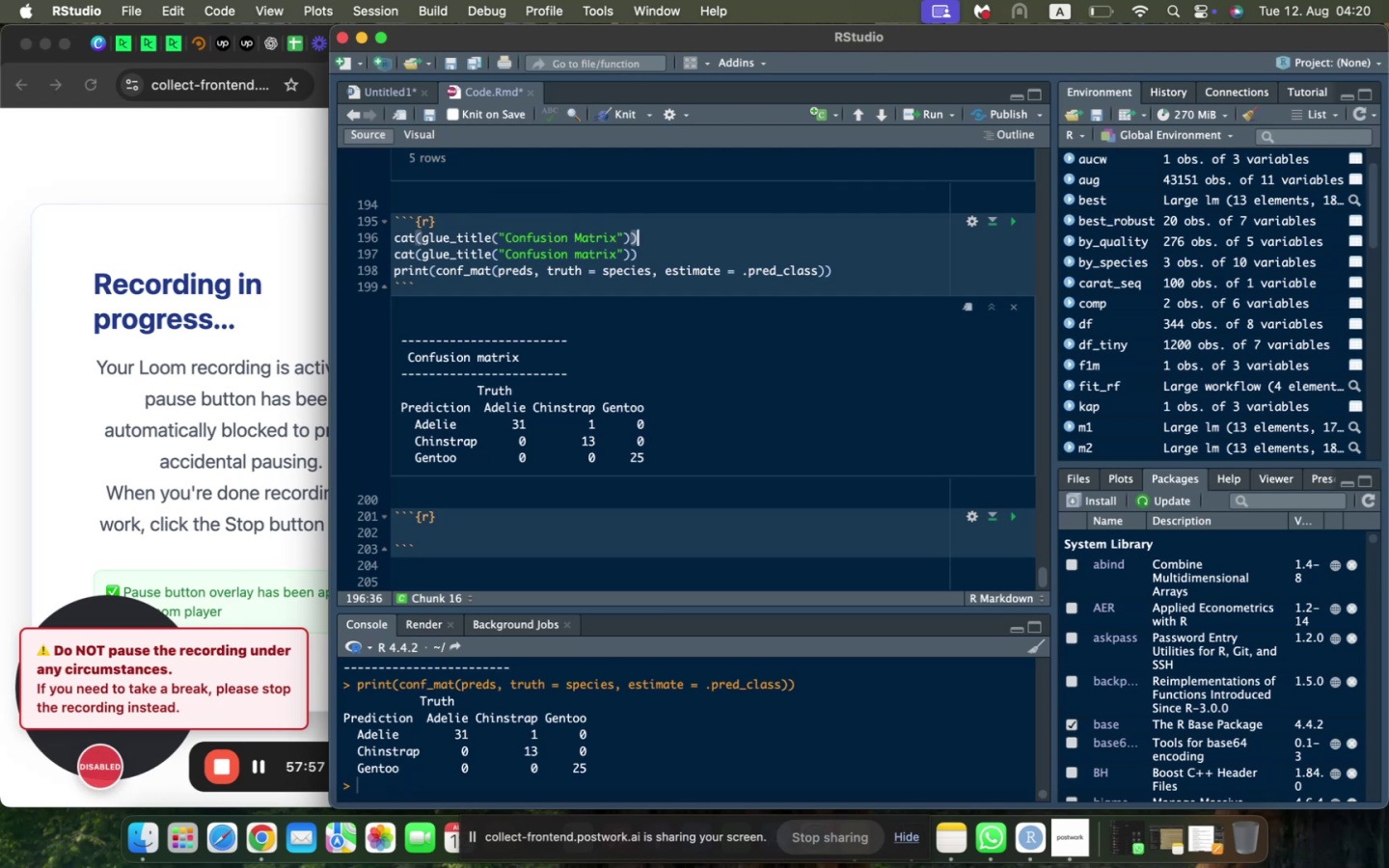 
key(Enter)
 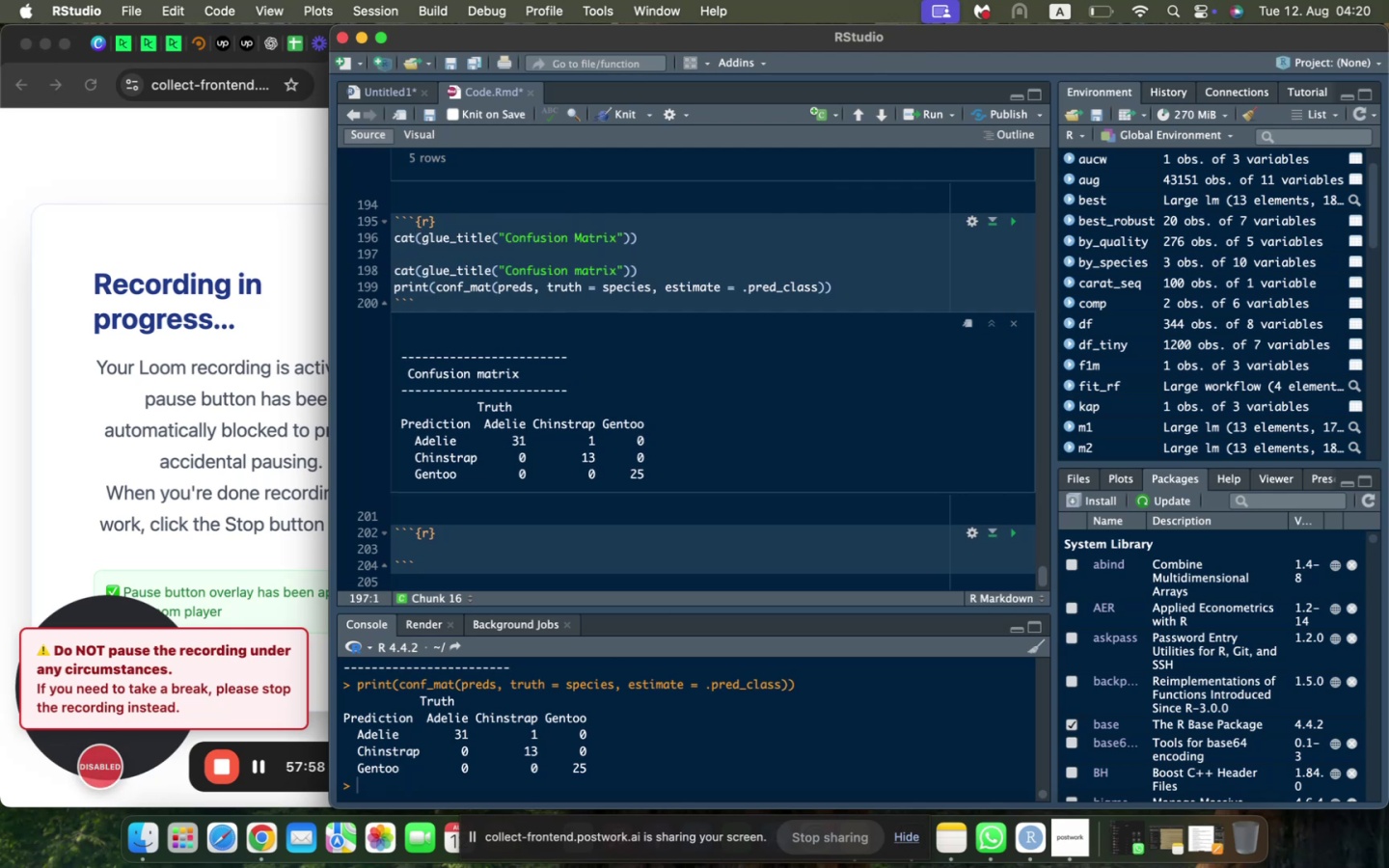 
type(print(cong)
key(Backspace)
type(f_mat(preds, truth = species, estimate = p)
key(Backspace)
type(.pred_class)
 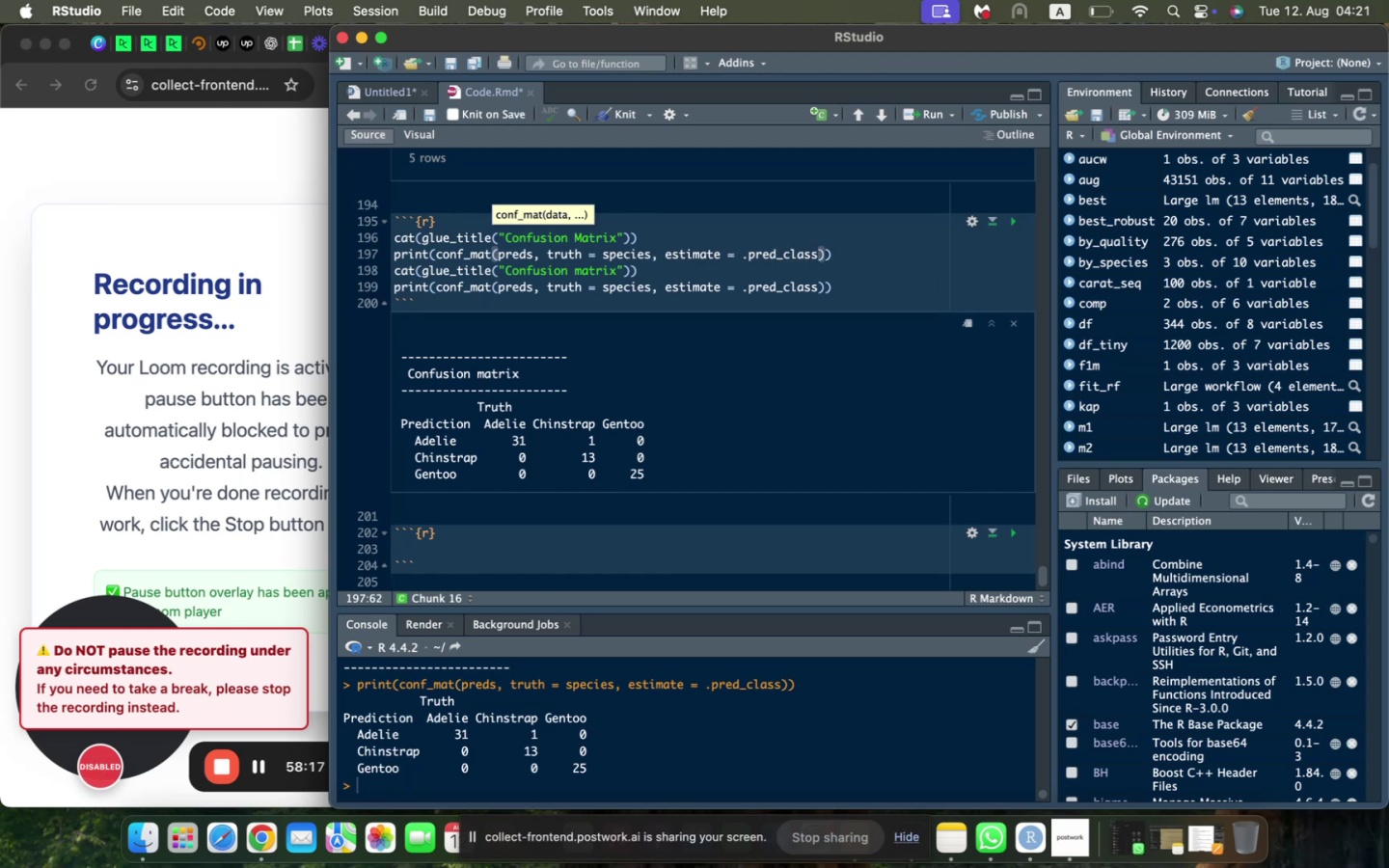 
key(ArrowRight)
 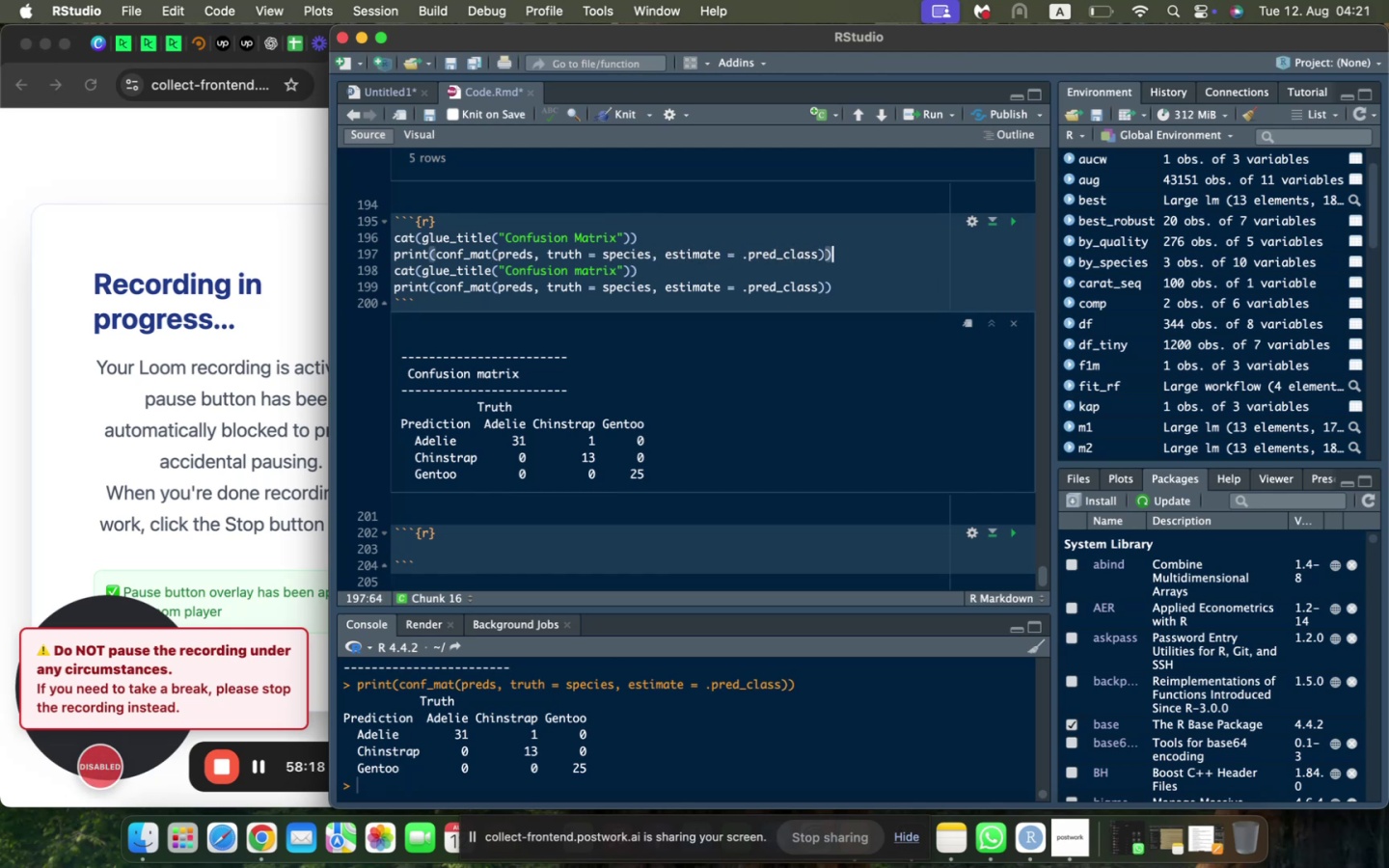 
key(ArrowRight)
 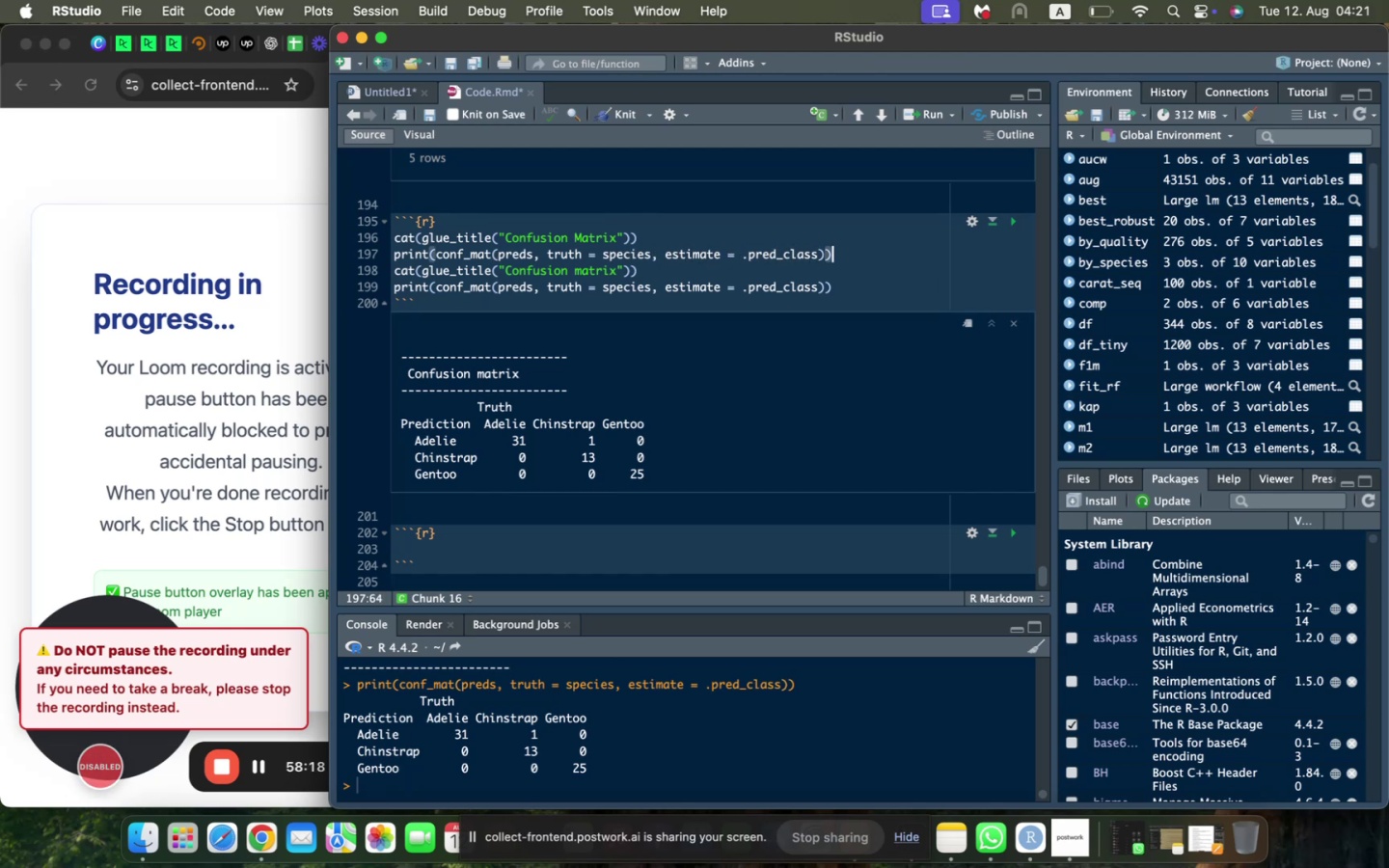 
key(Shift+ArrowDown)
 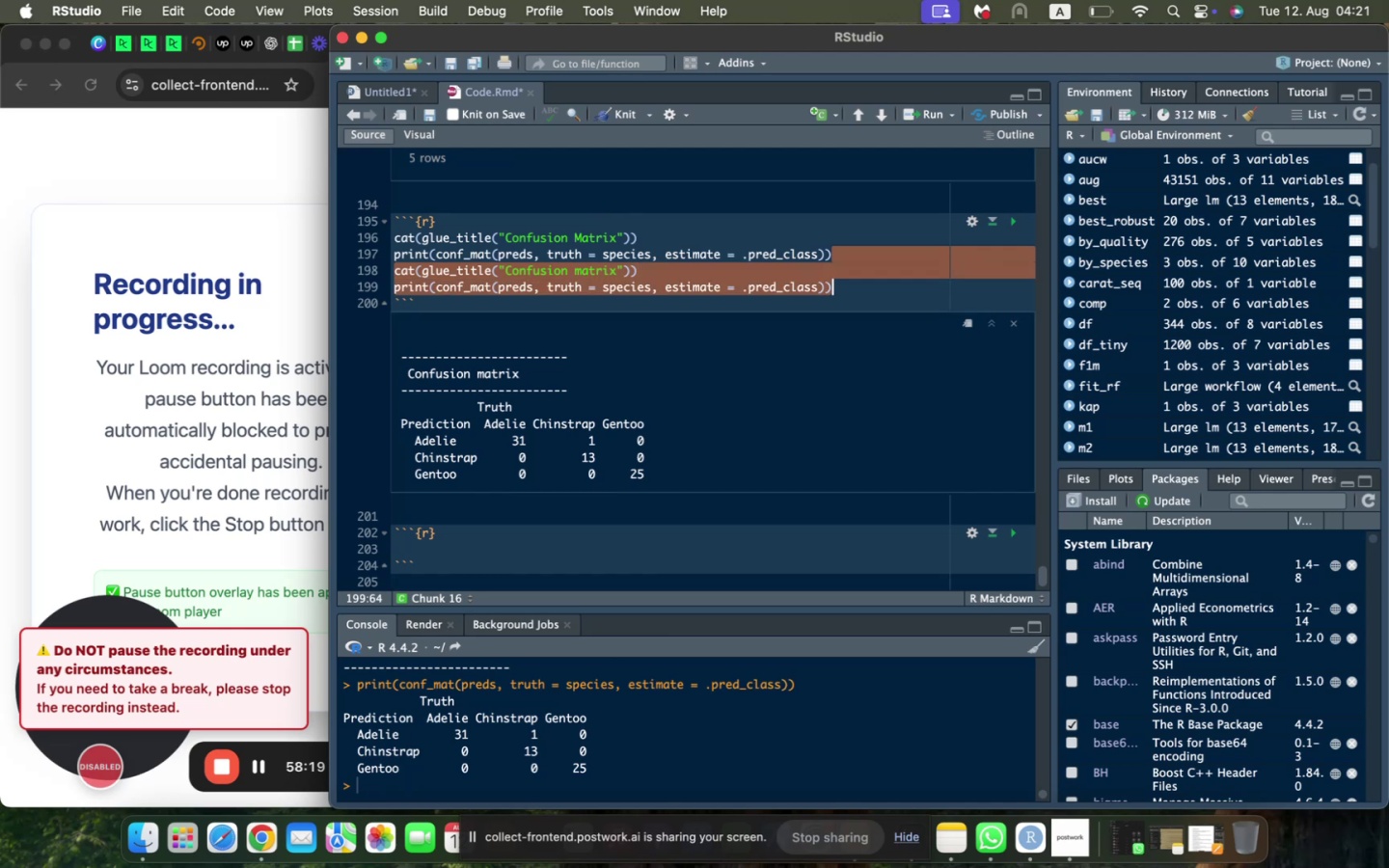 
key(Shift+ArrowDown)
 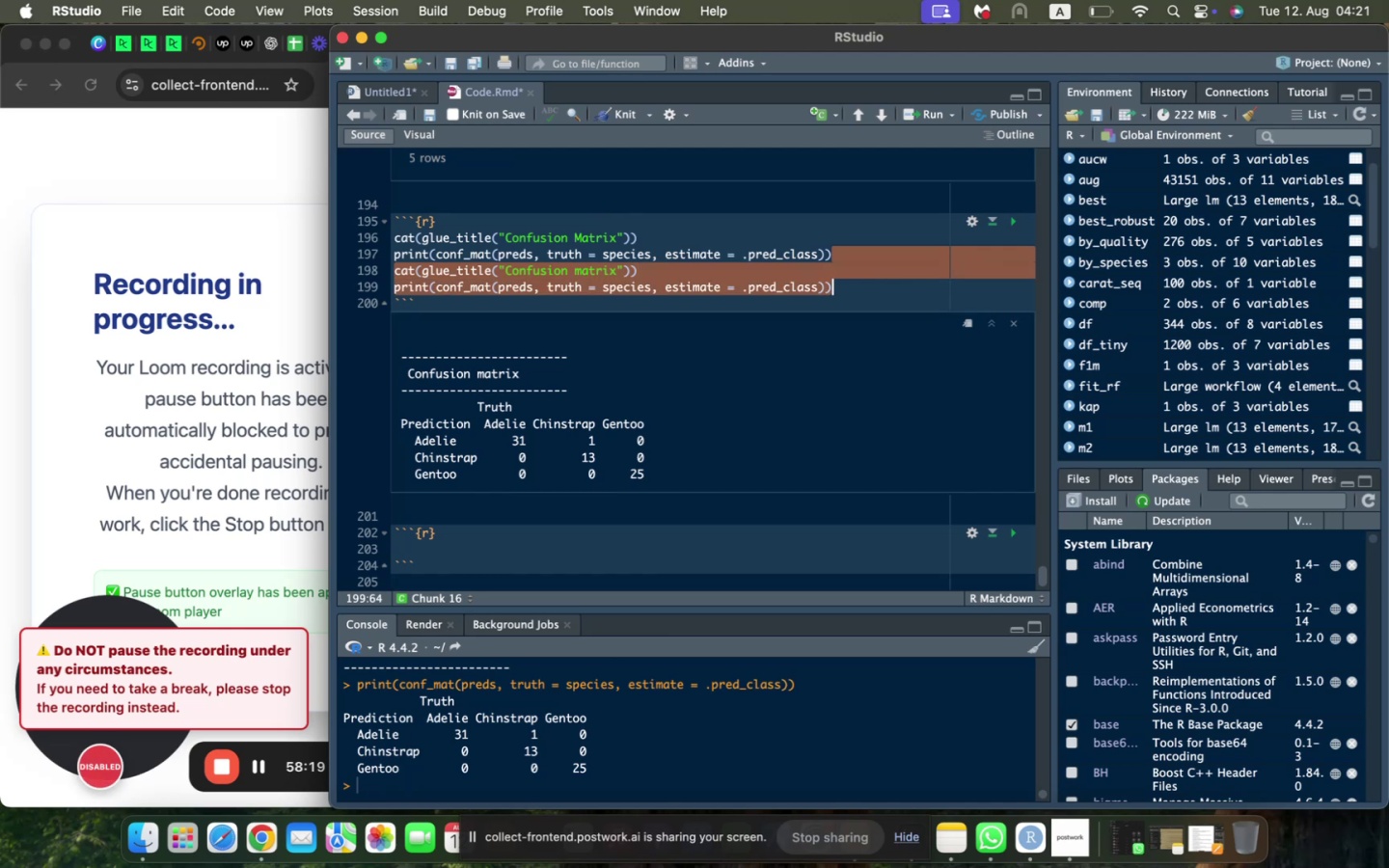 
key(Backspace)
 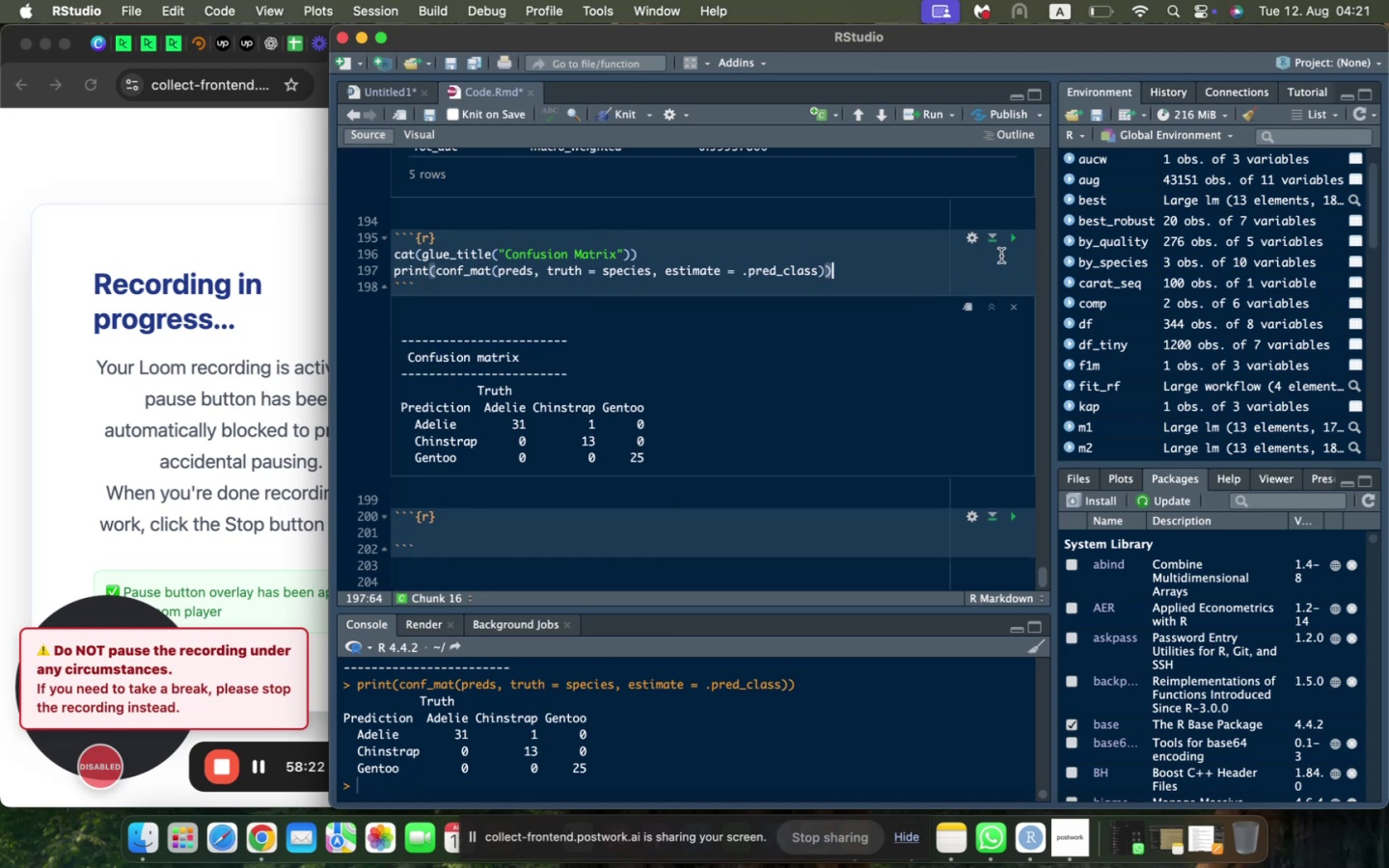 
left_click([1014, 242])
 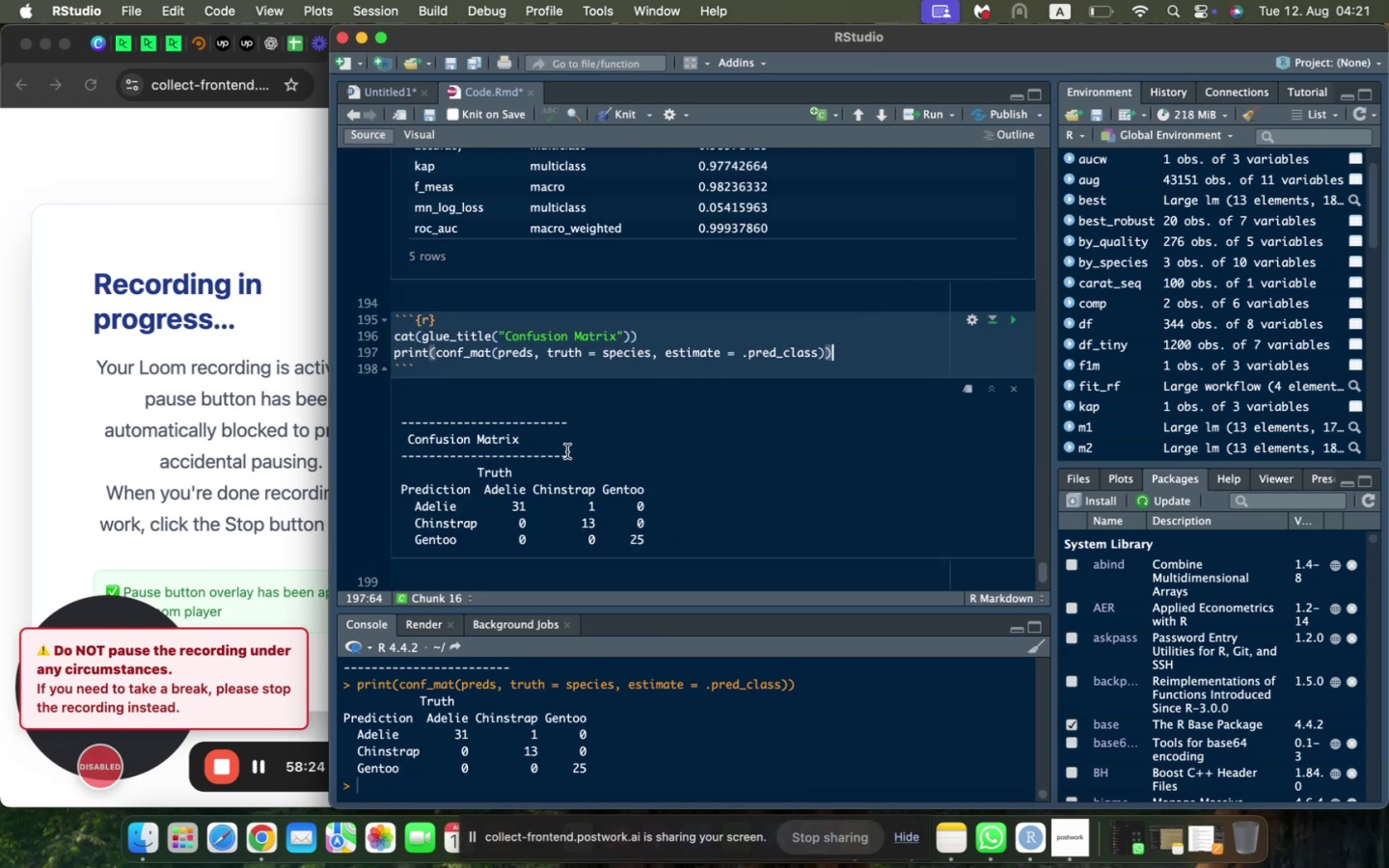 
scroll: coordinate [567, 451], scroll_direction: down, amount: 7.0
 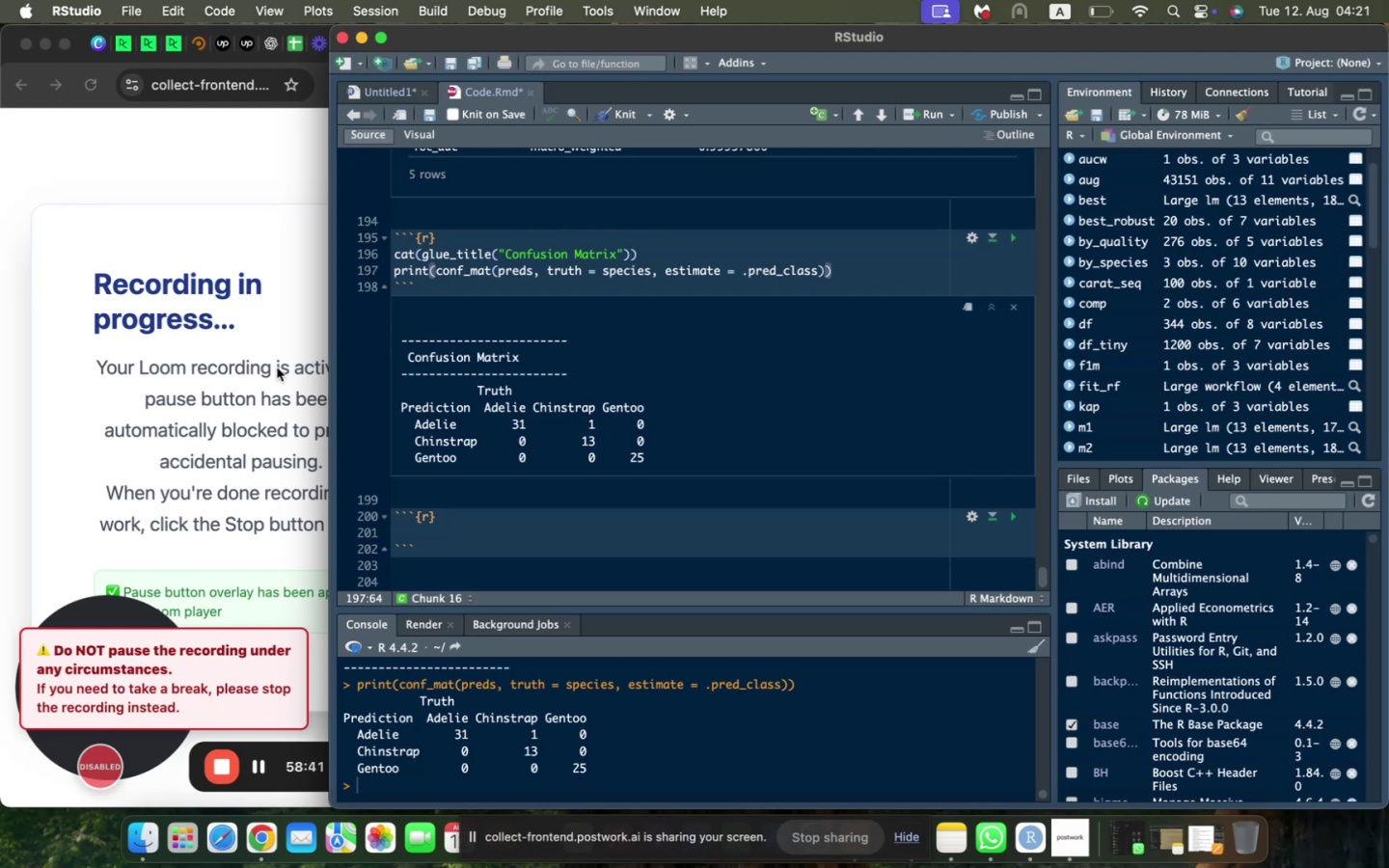 
wait(17.17)
 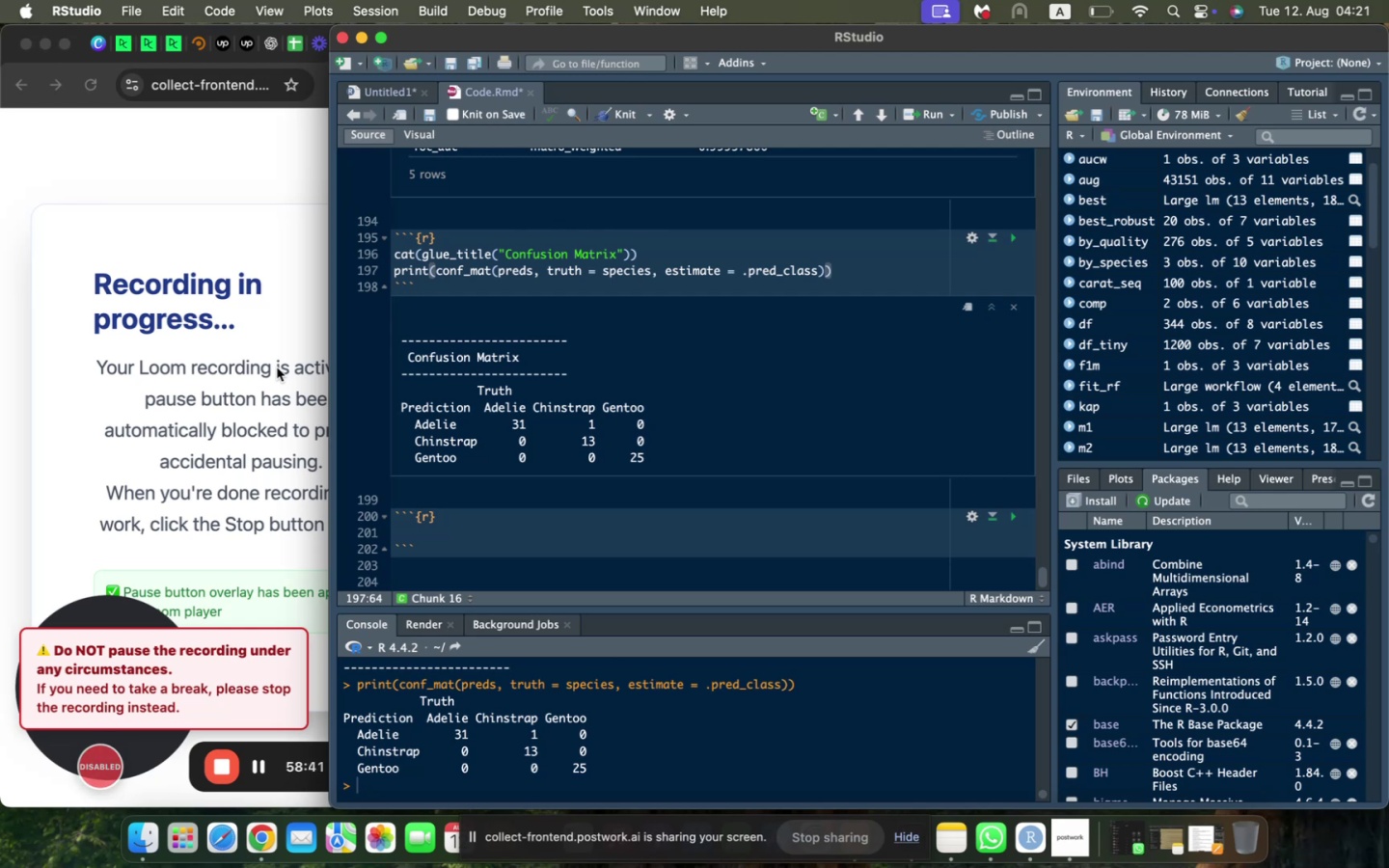 
left_click([364, 90])
 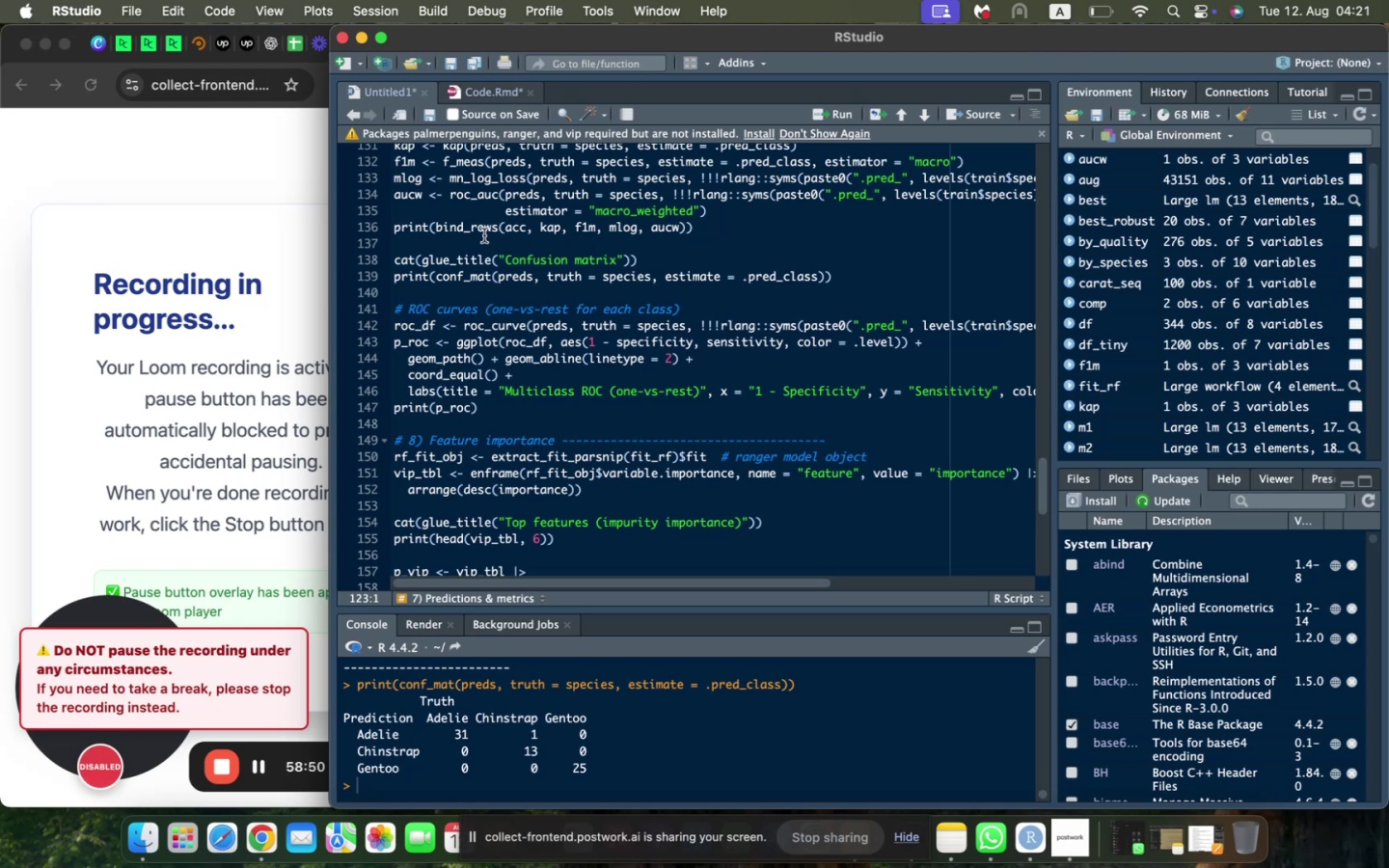 
wait(5.48)
 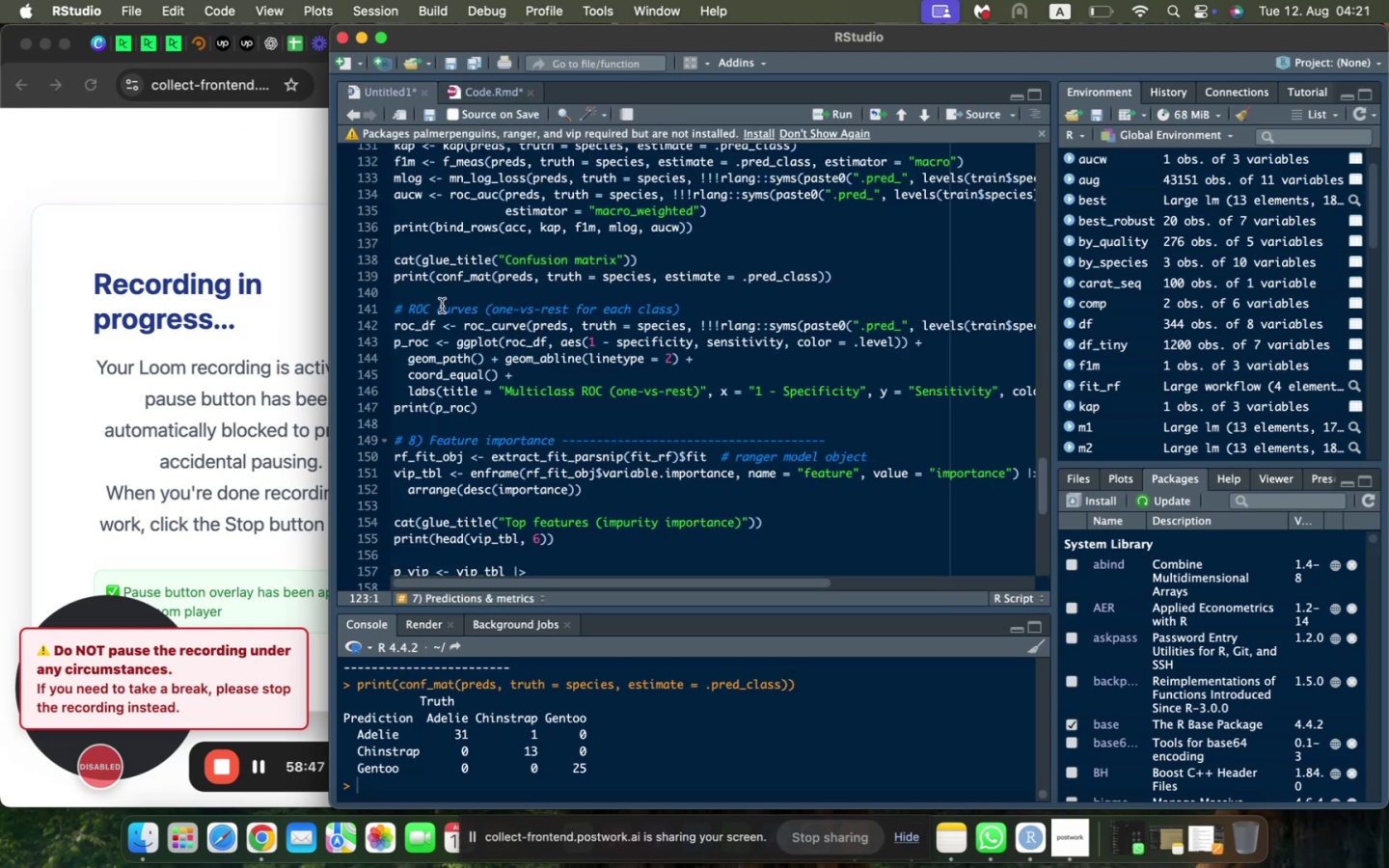 
left_click([483, 95])
 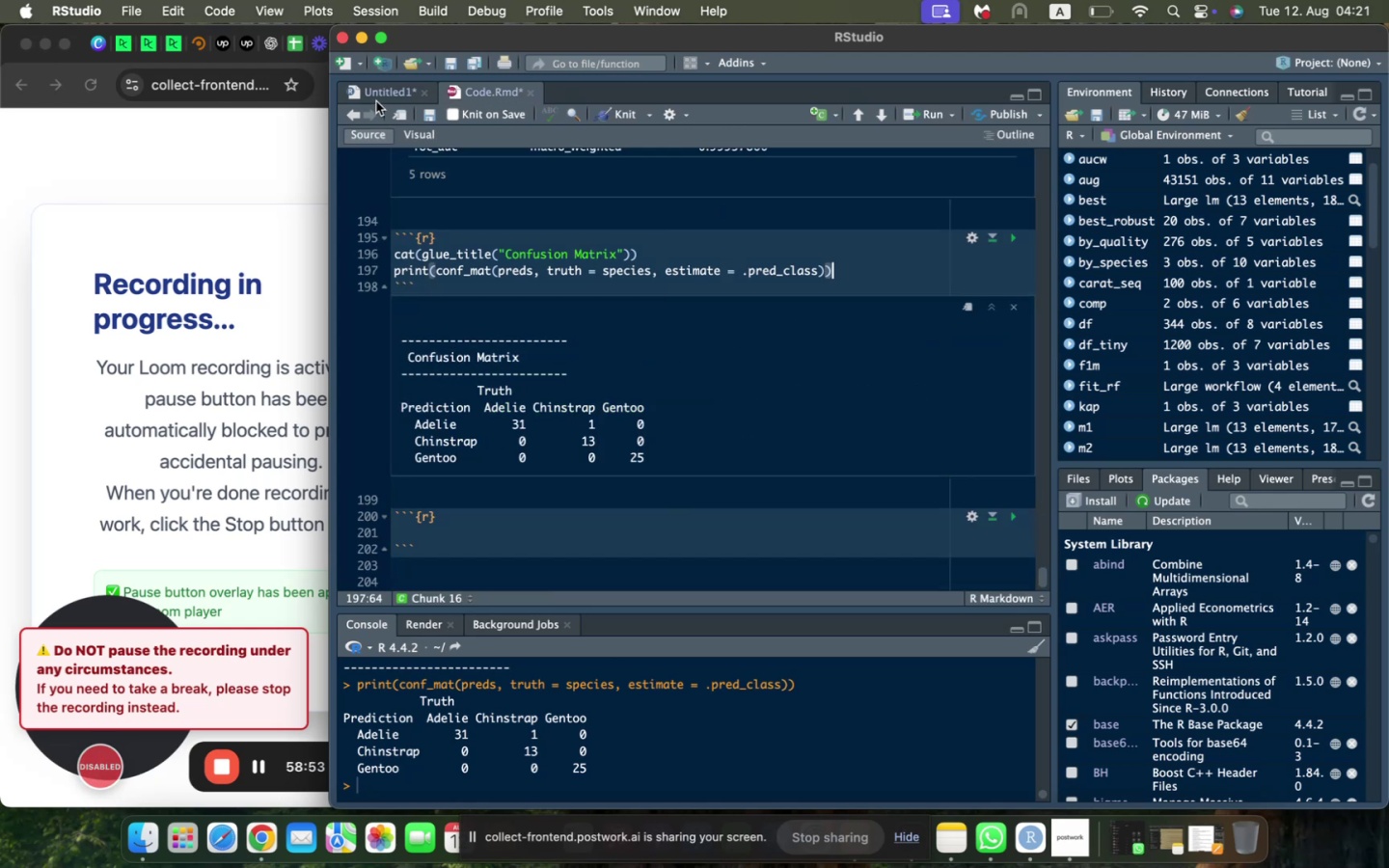 
left_click([376, 97])
 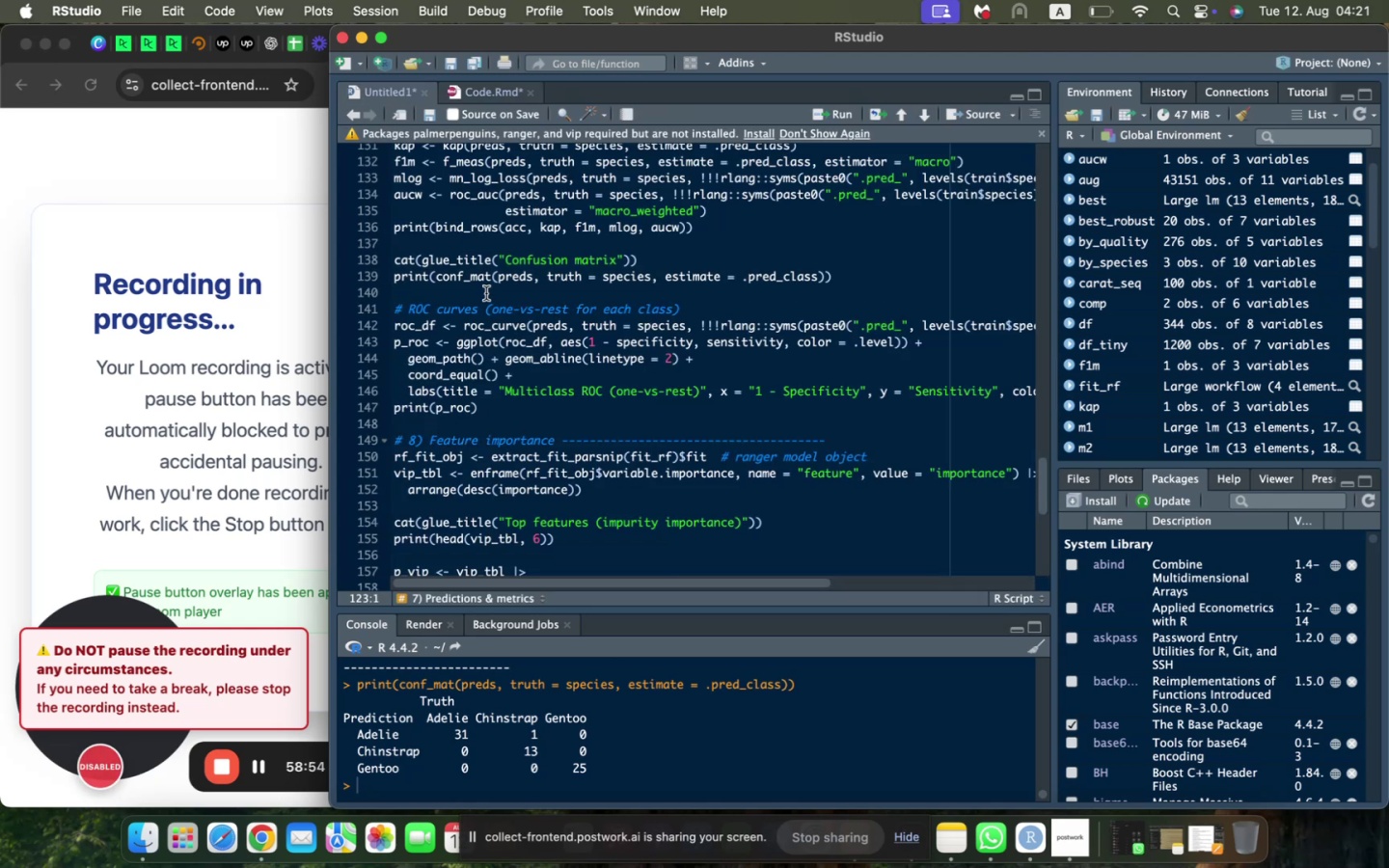 
scroll: coordinate [487, 293], scroll_direction: down, amount: 4.0
 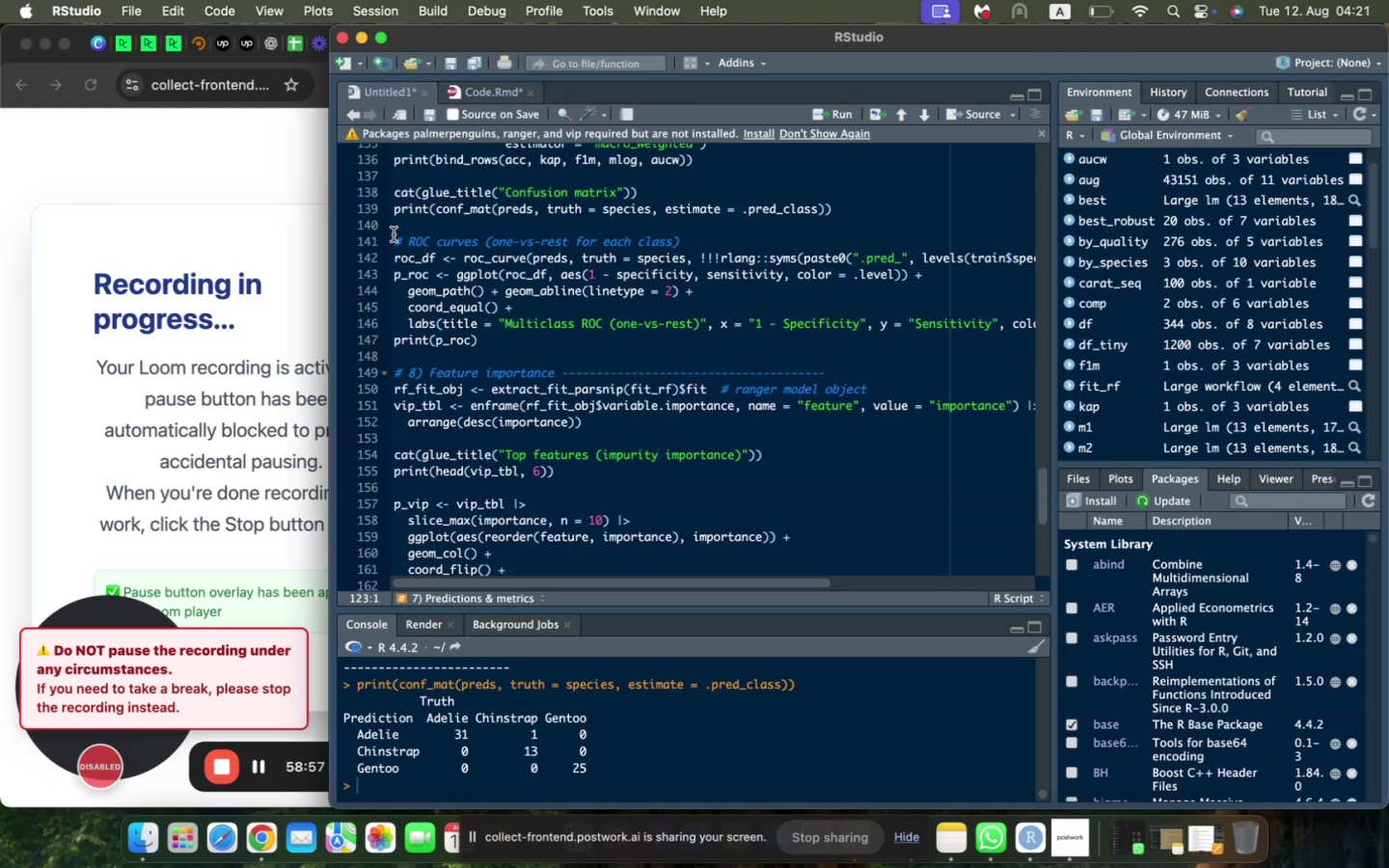 
left_click_drag(start_coordinate=[394, 237], to_coordinate=[571, 347])
 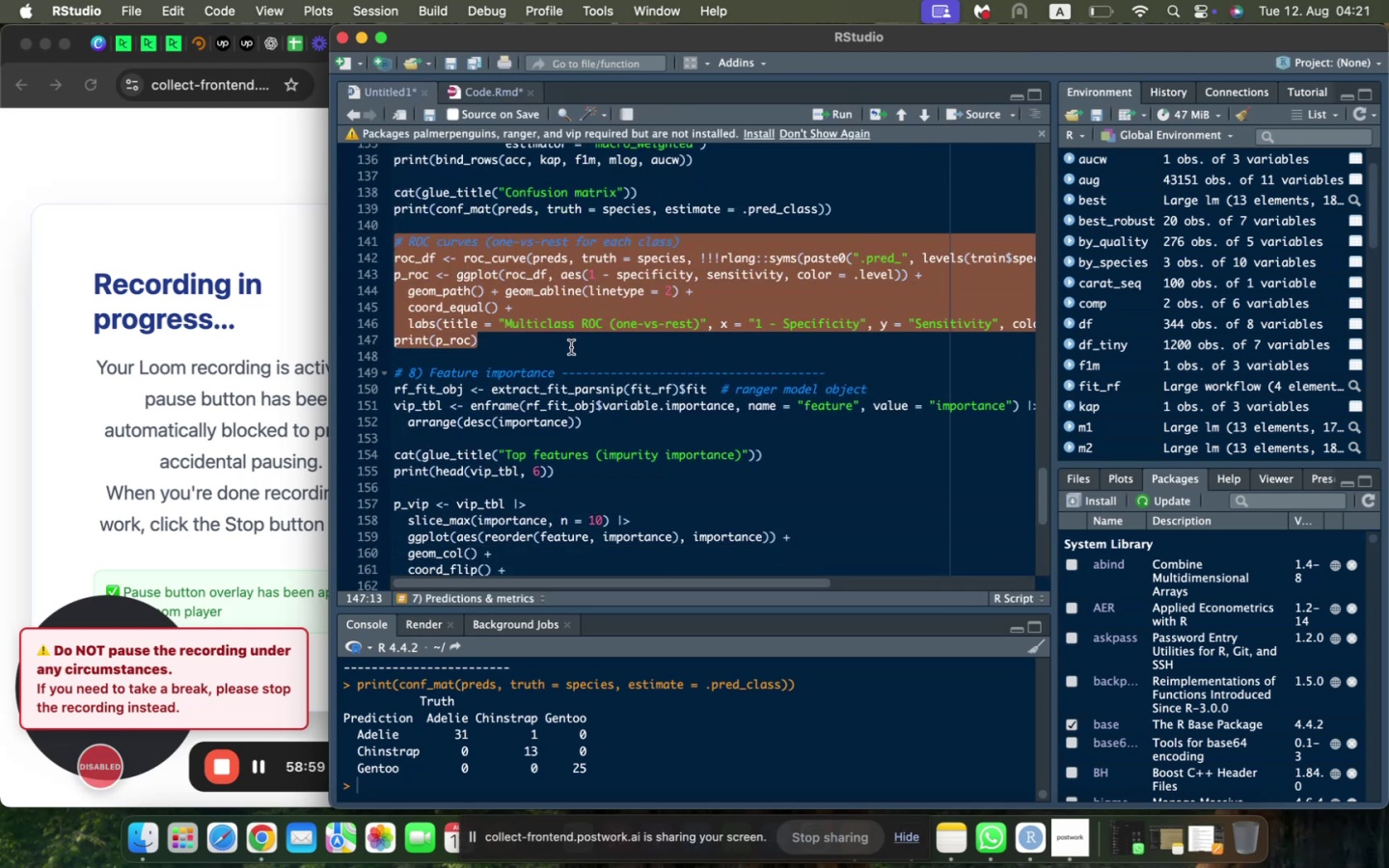 
key(Meta+C)
 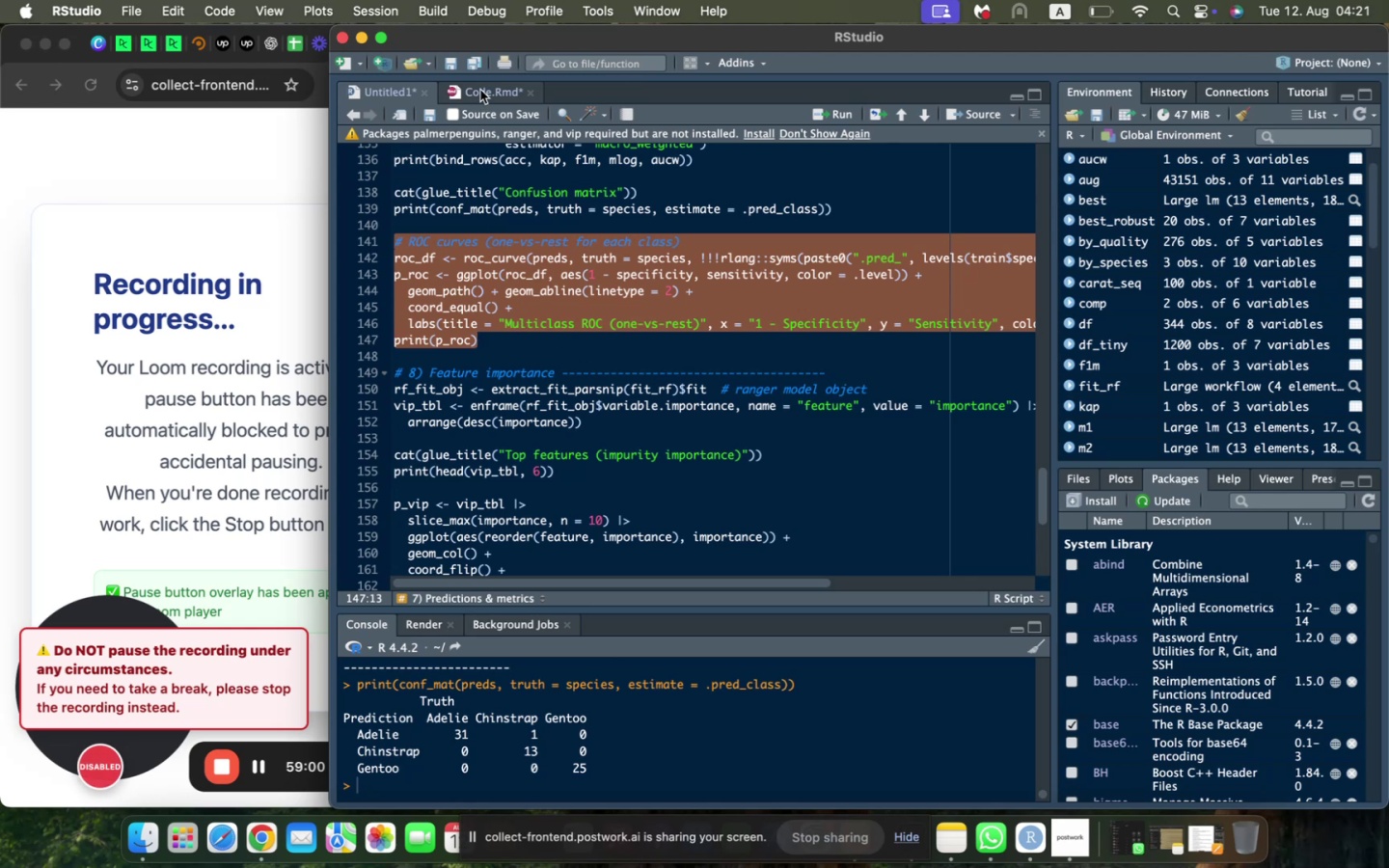 
left_click([480, 90])
 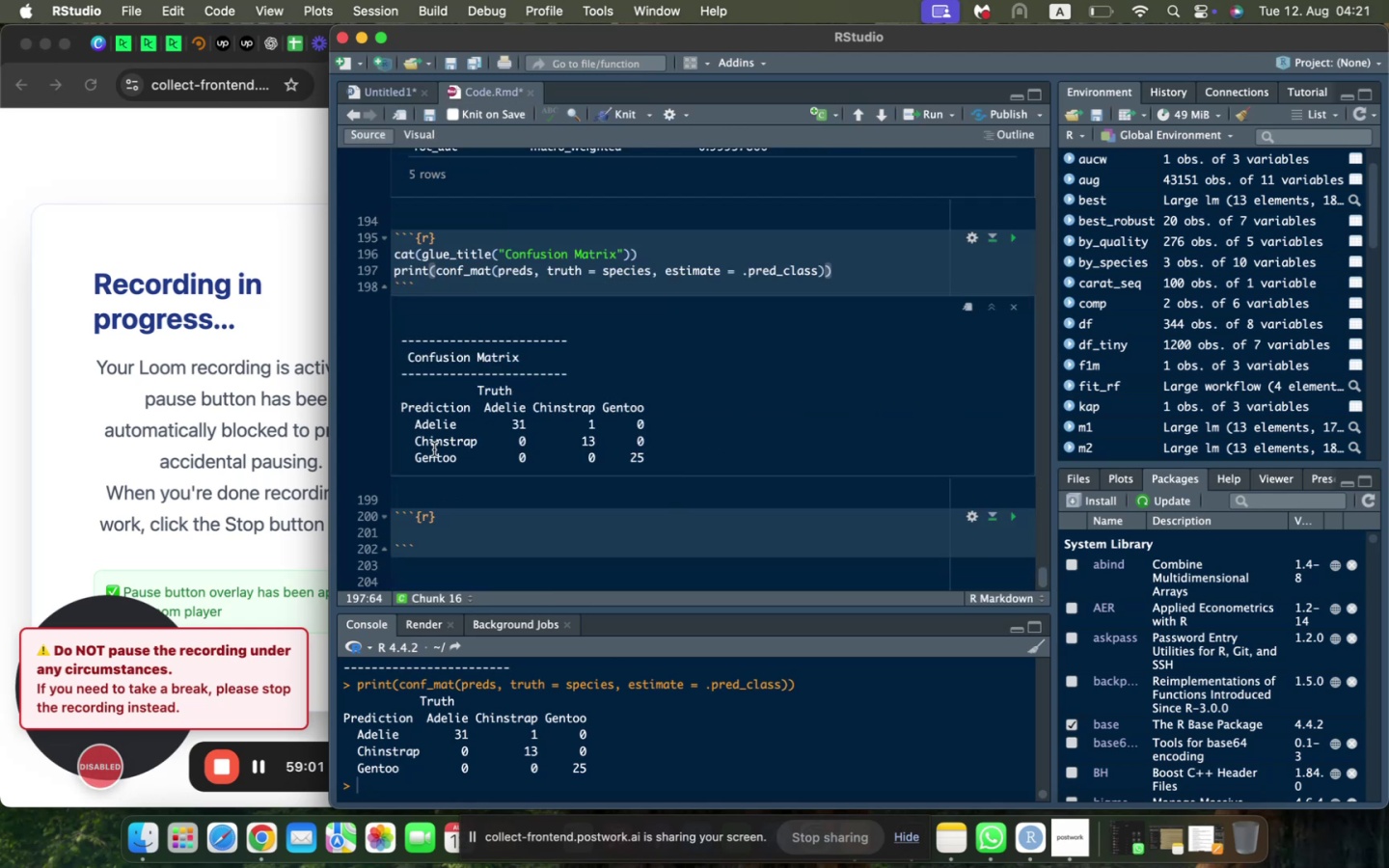 
scroll: coordinate [434, 449], scroll_direction: down, amount: 7.0
 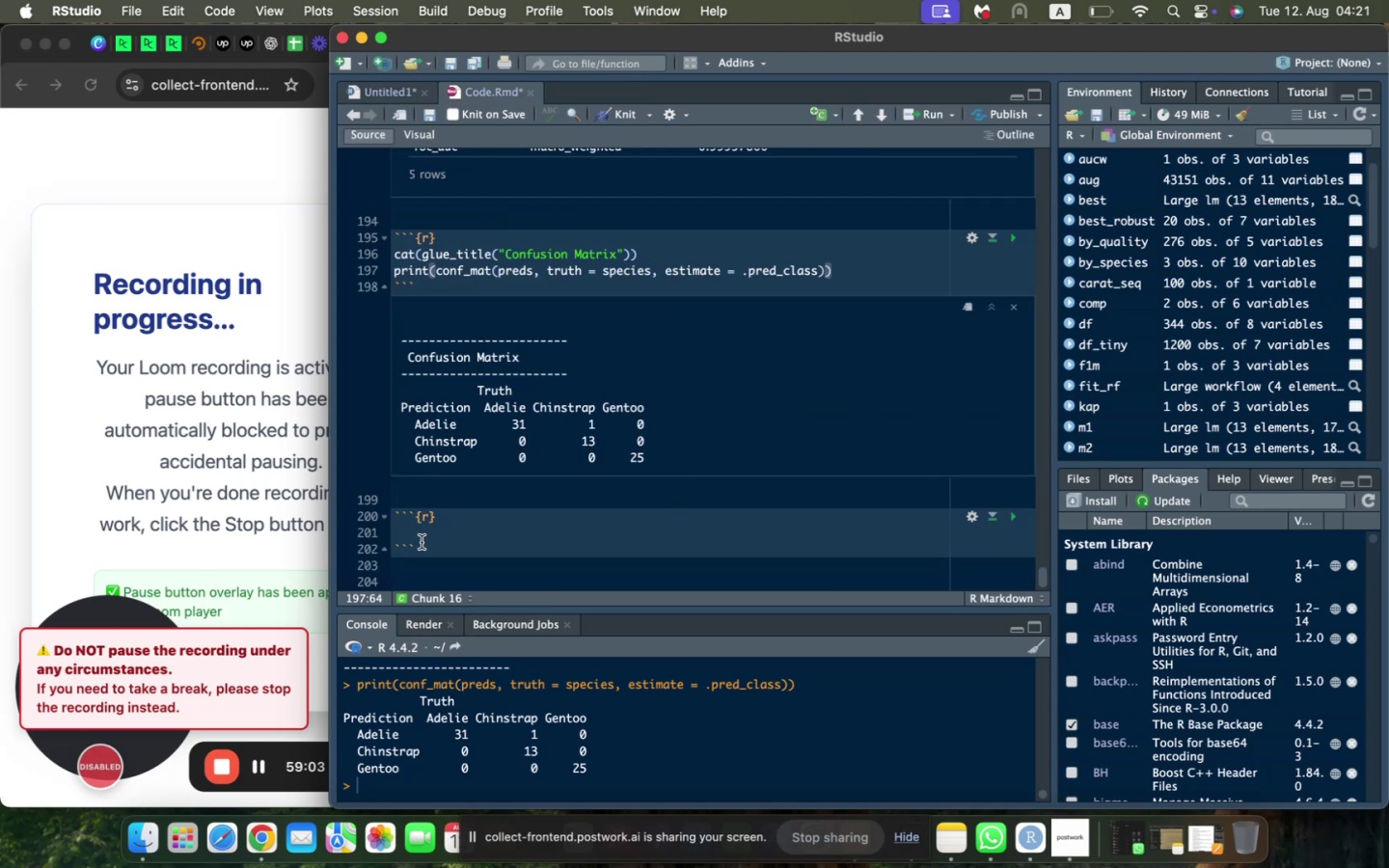 
left_click_drag(start_coordinate=[426, 547], to_coordinate=[371, 514])
 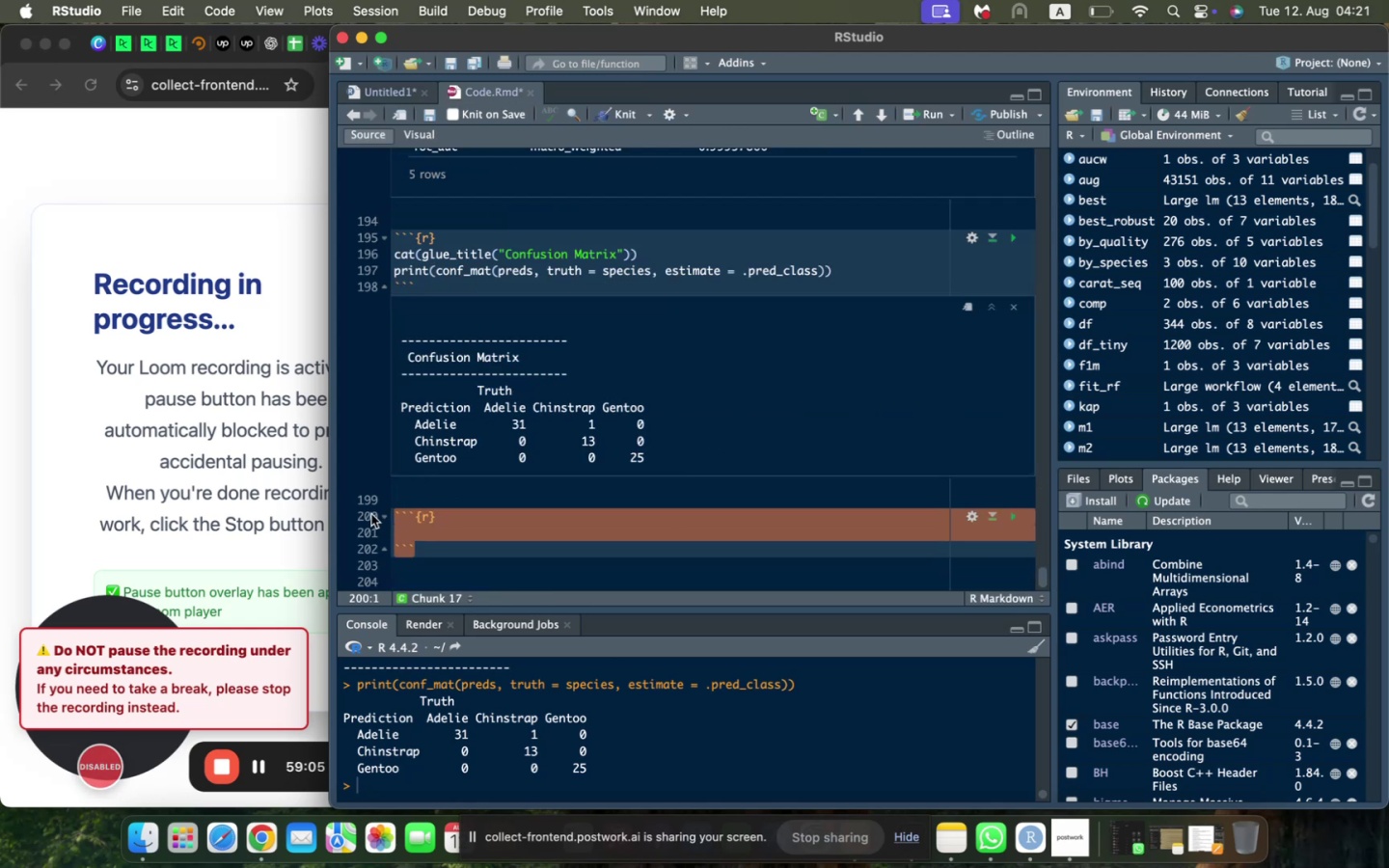 
key(Meta+C)
 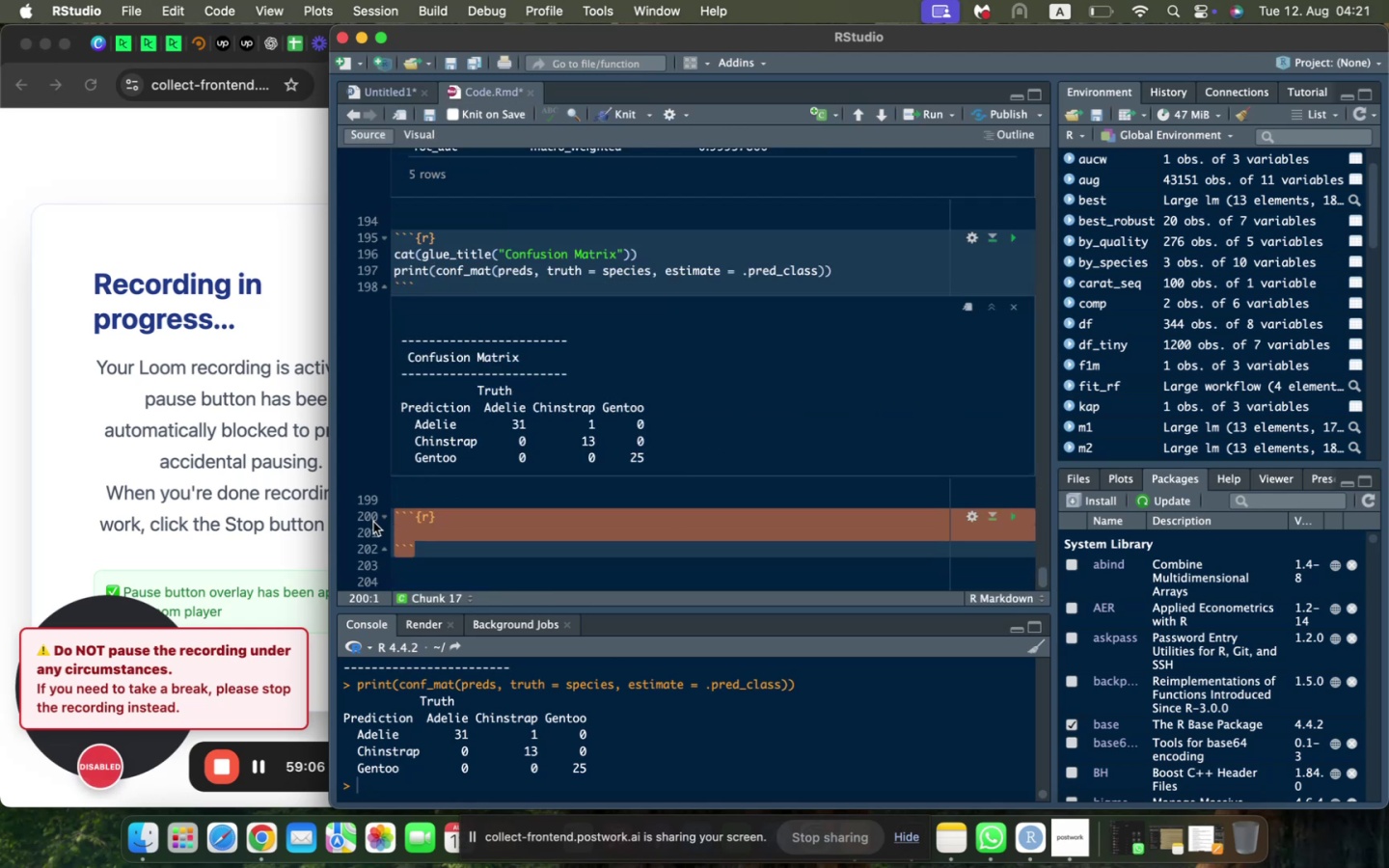 
key(ArrowRight)
 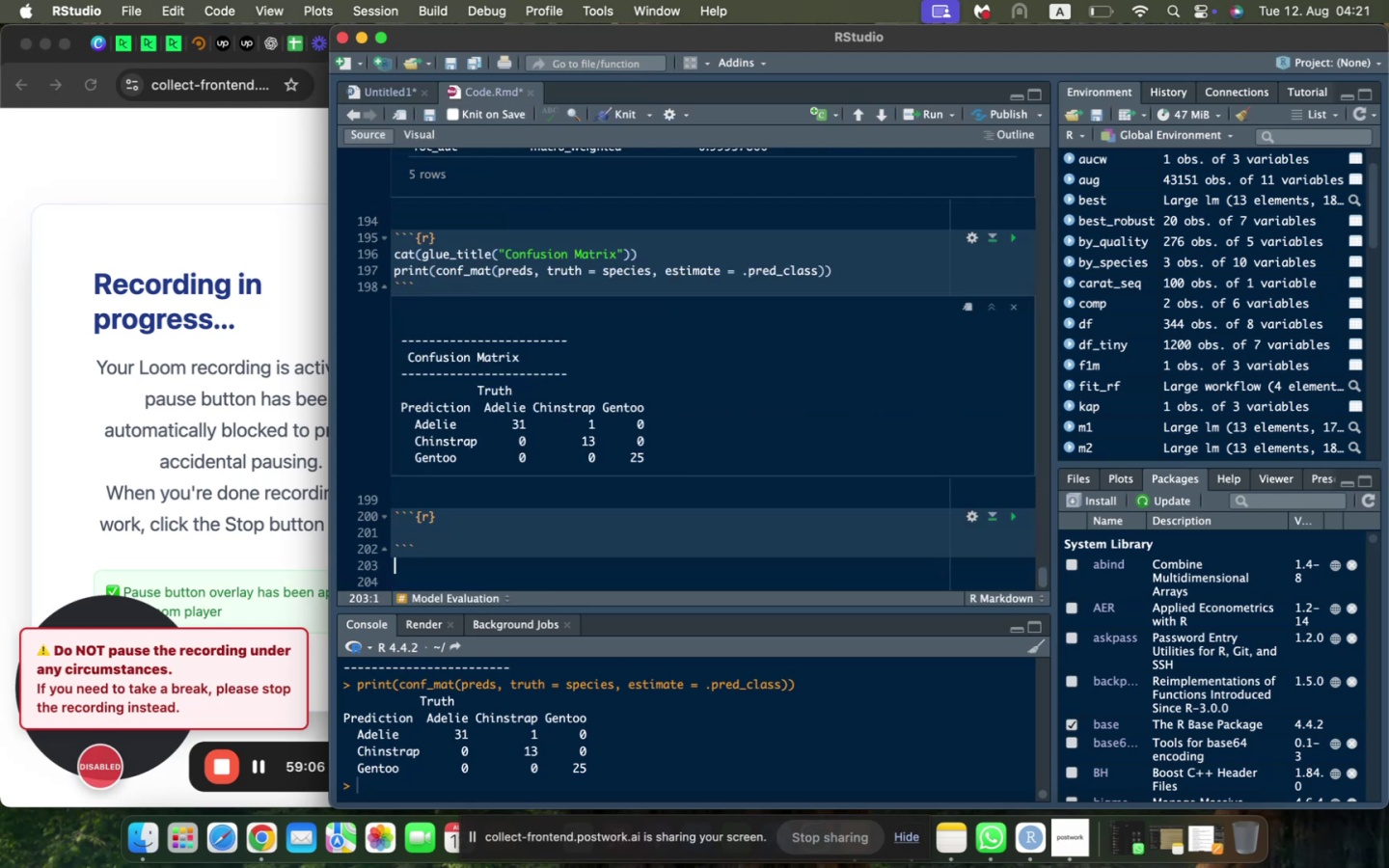 
key(Enter)
 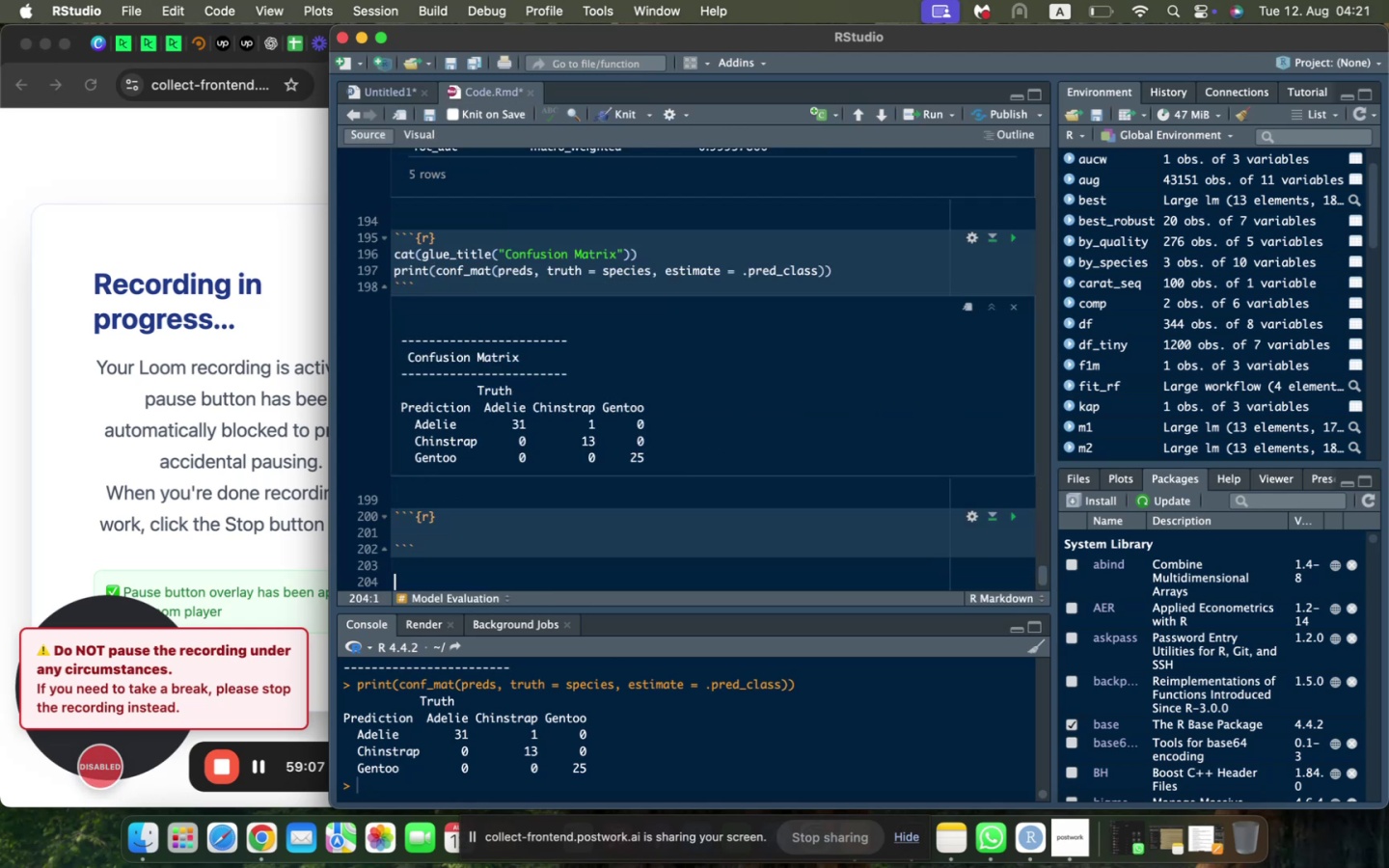 
key(Enter)
 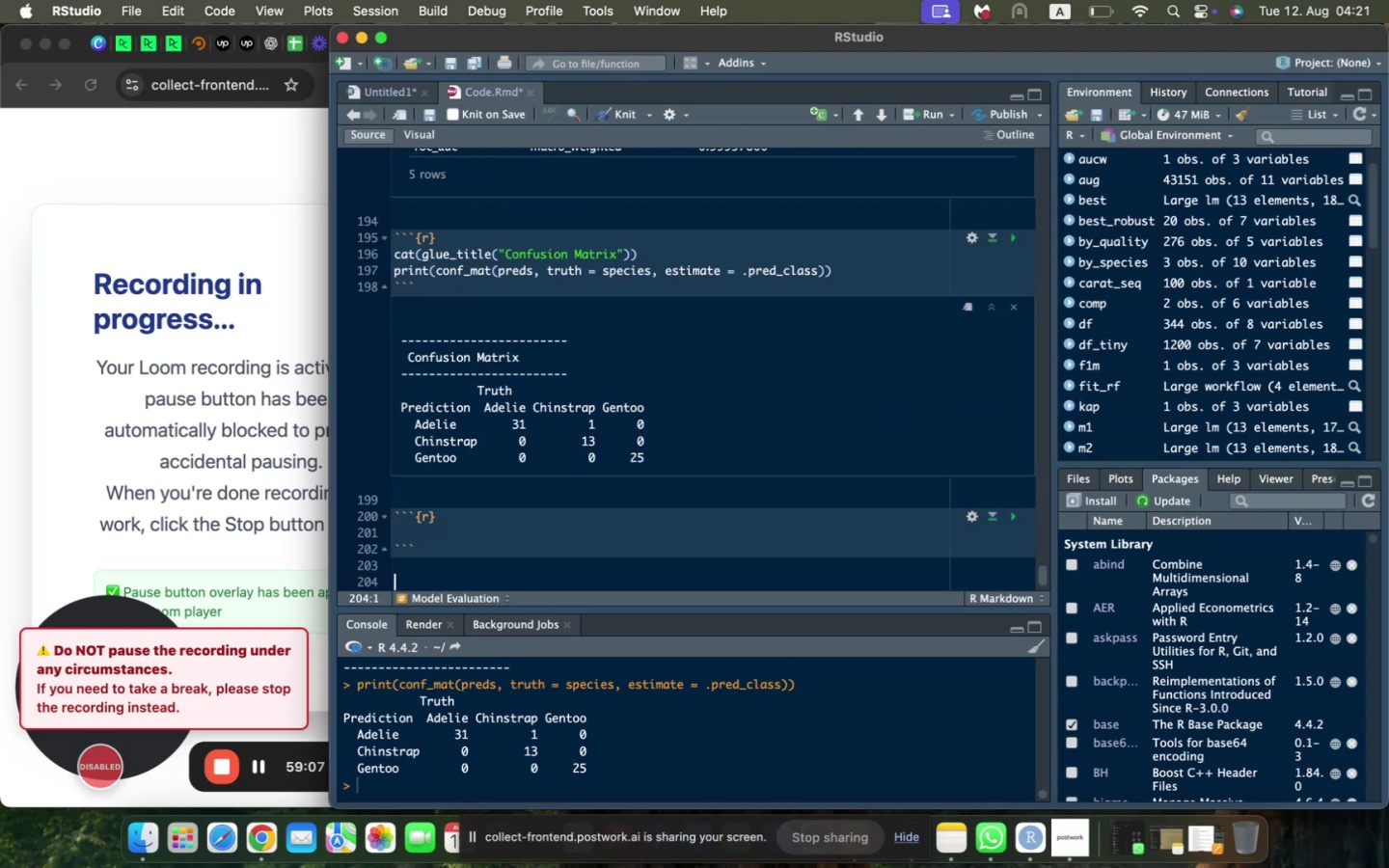 
key(Meta+V)
 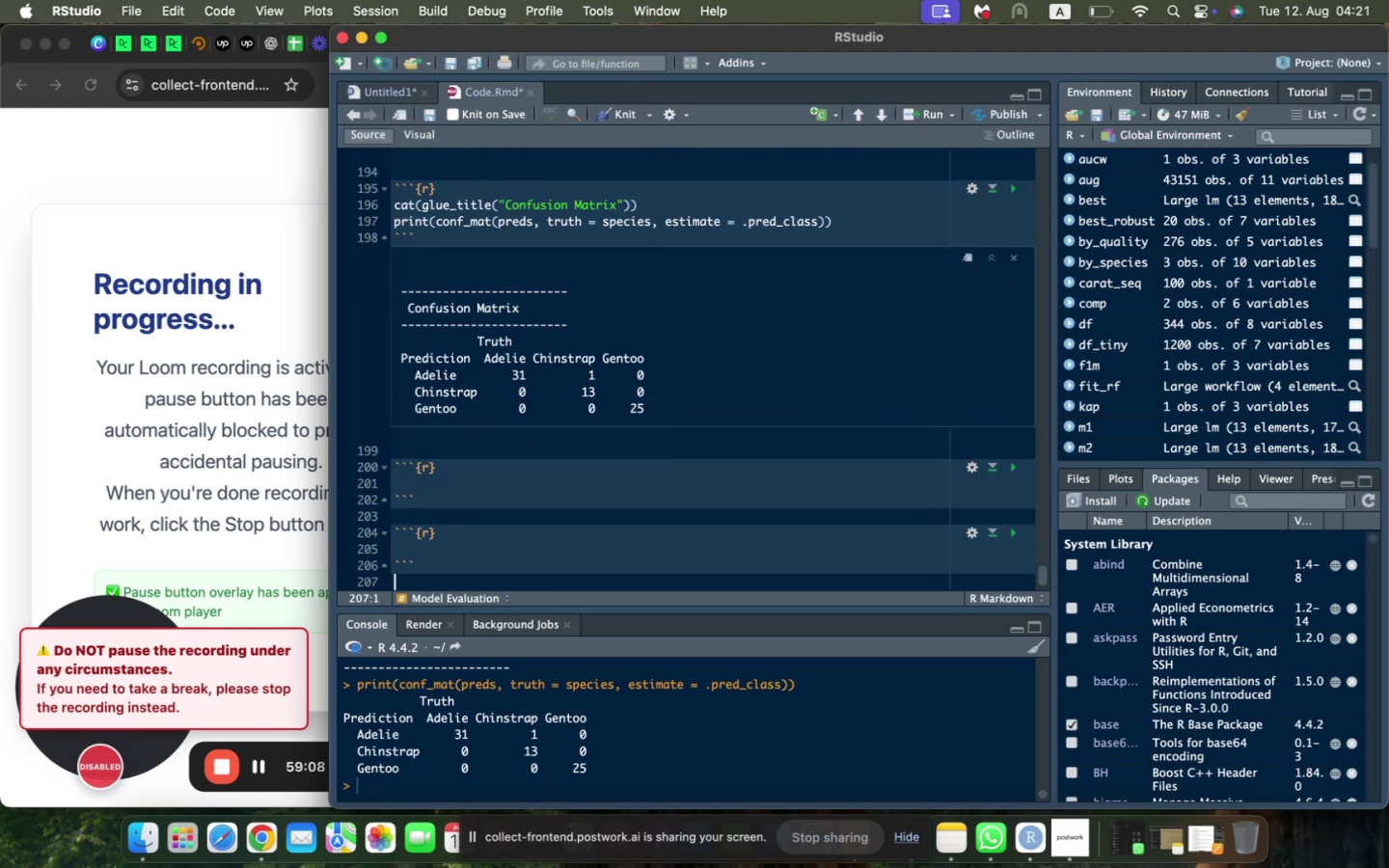 
key(Enter)
 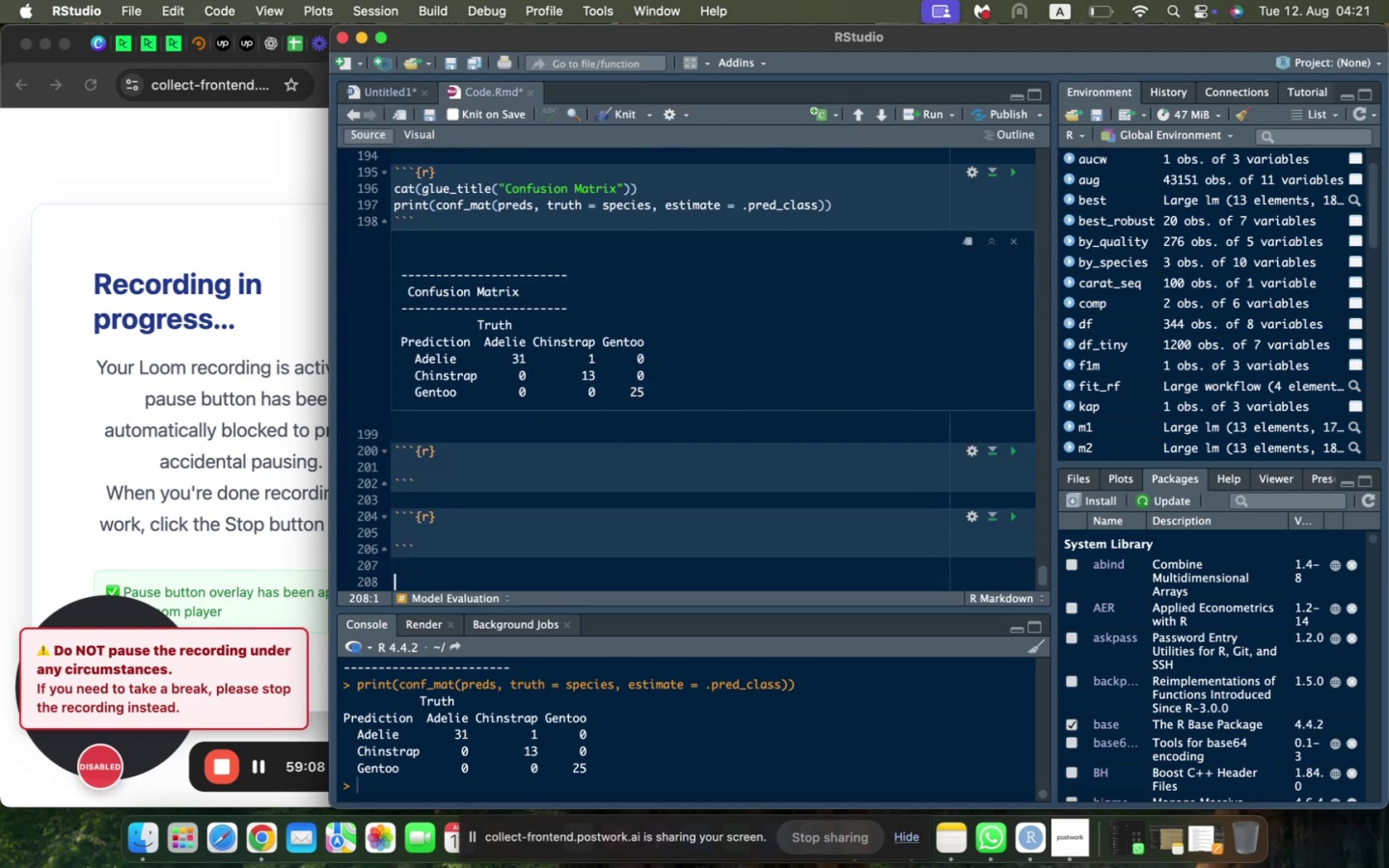 
key(Enter)
 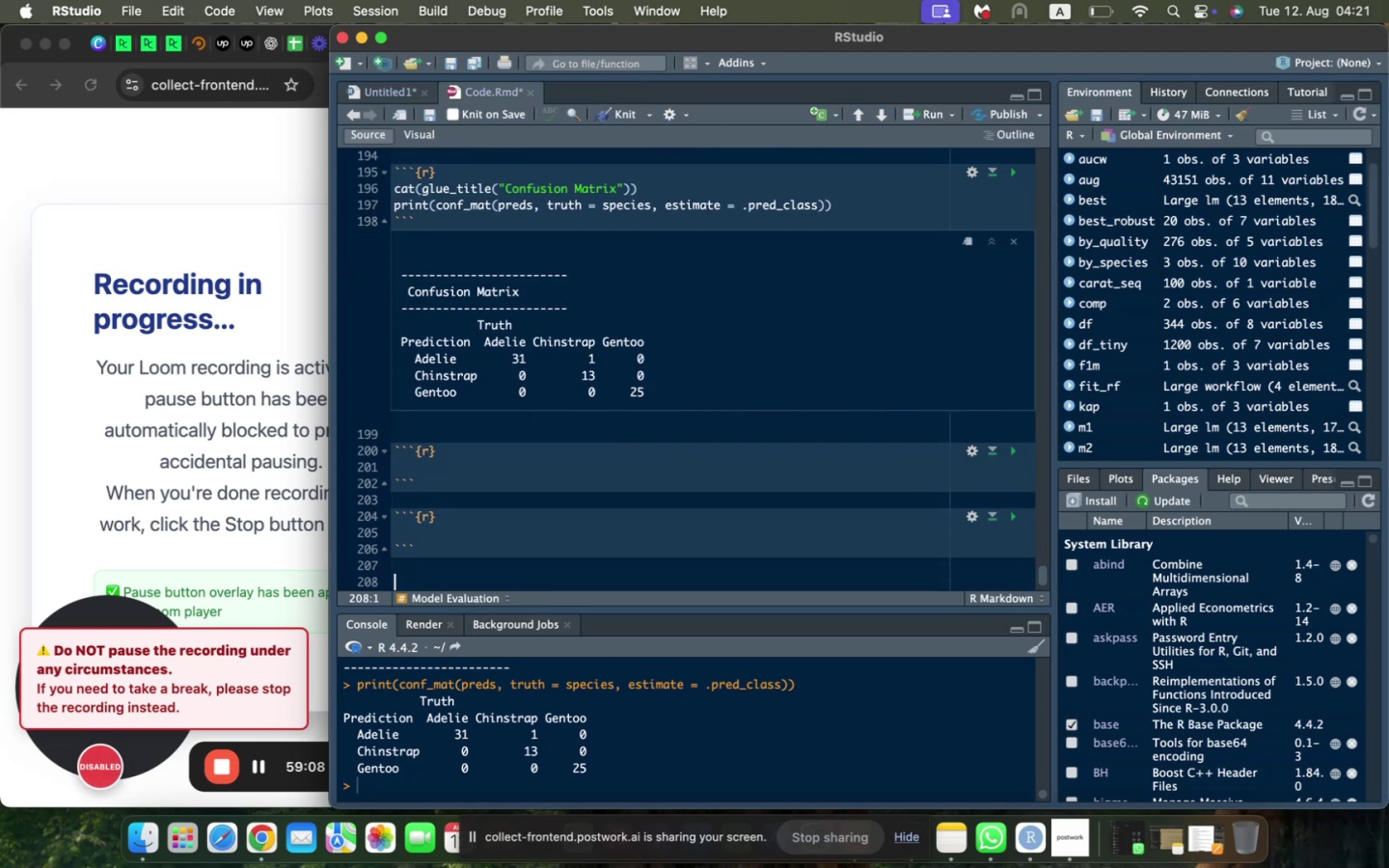 
key(Meta+CommandLeft)
 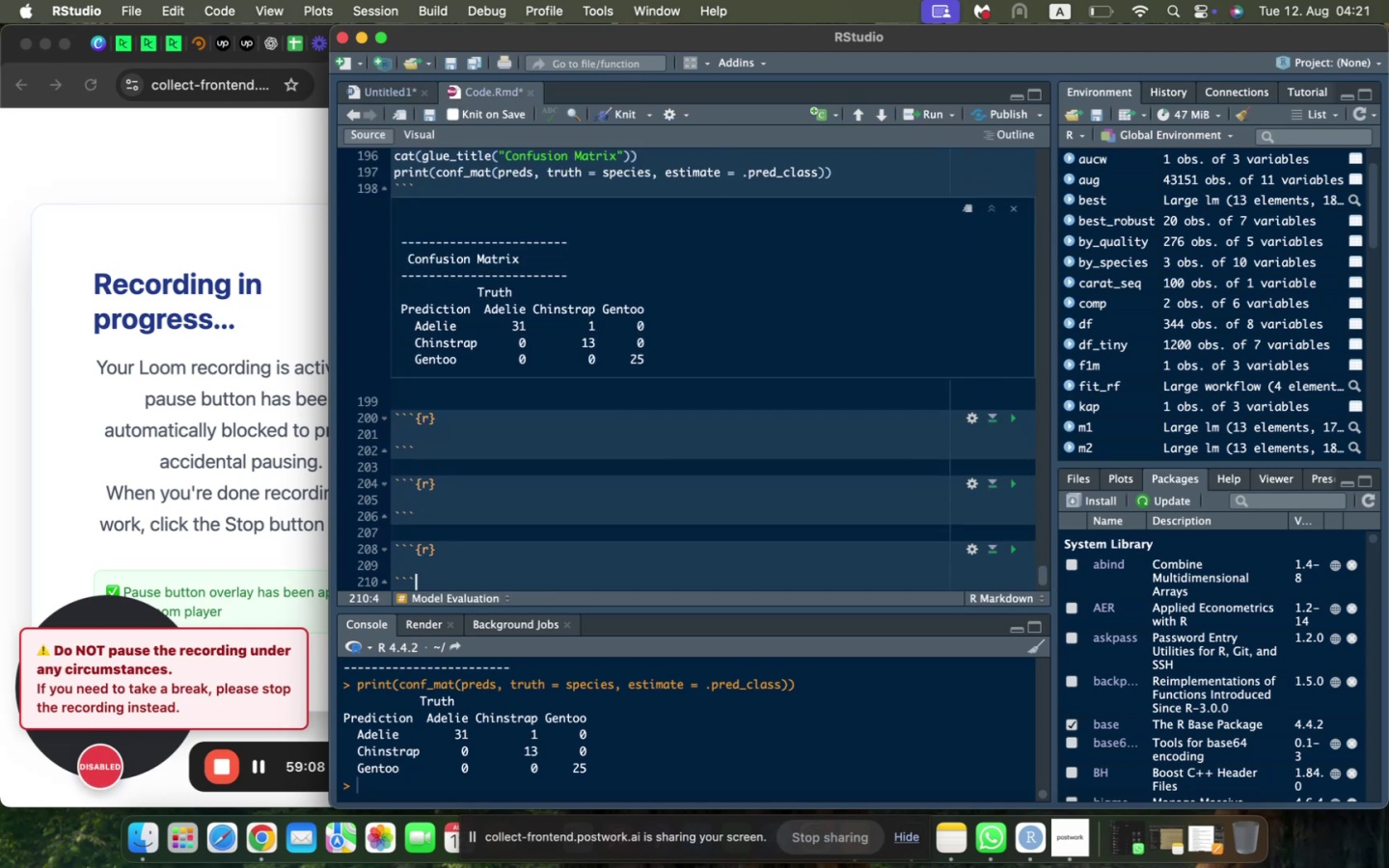 
key(Meta+V)
 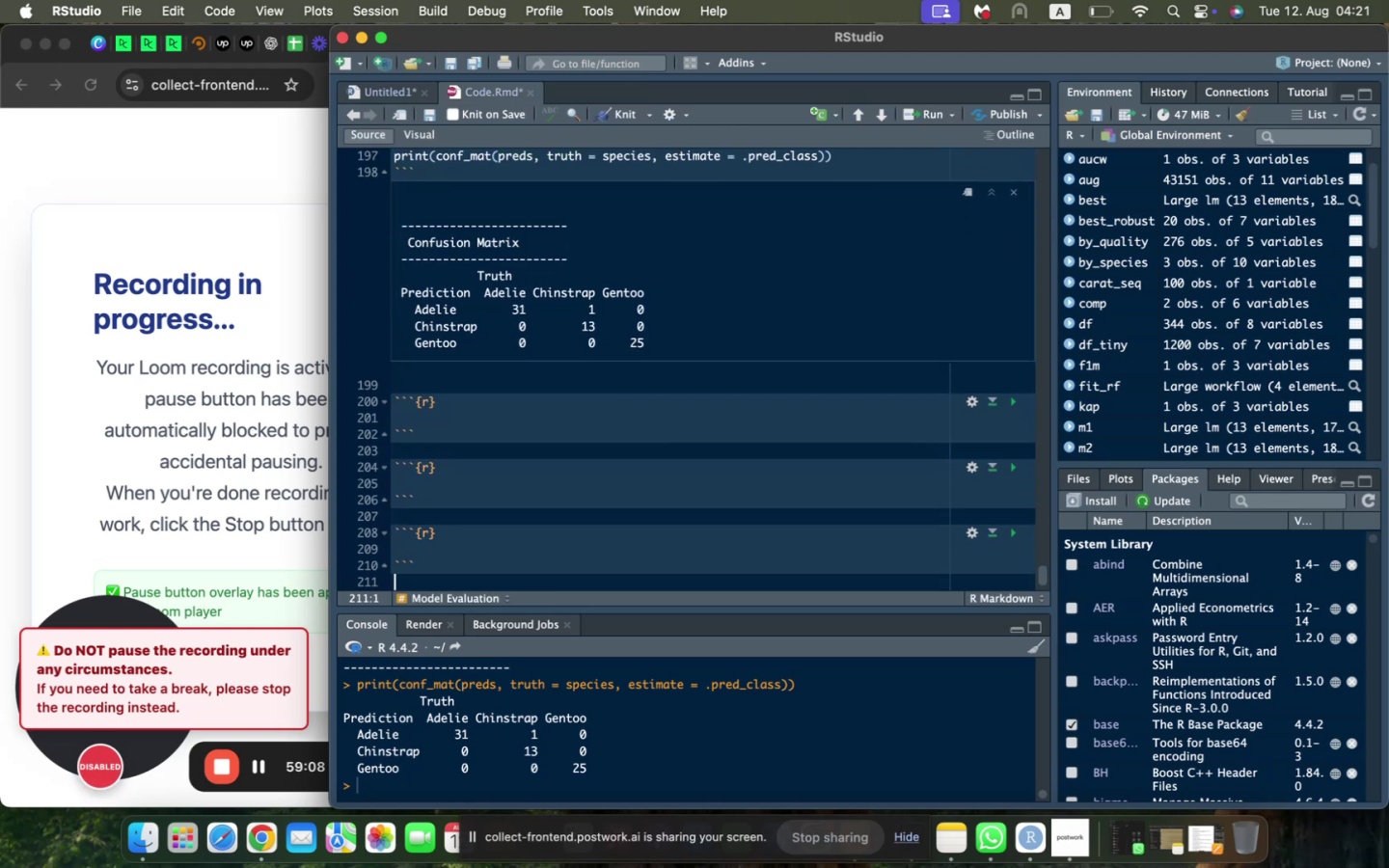 
key(Enter)
 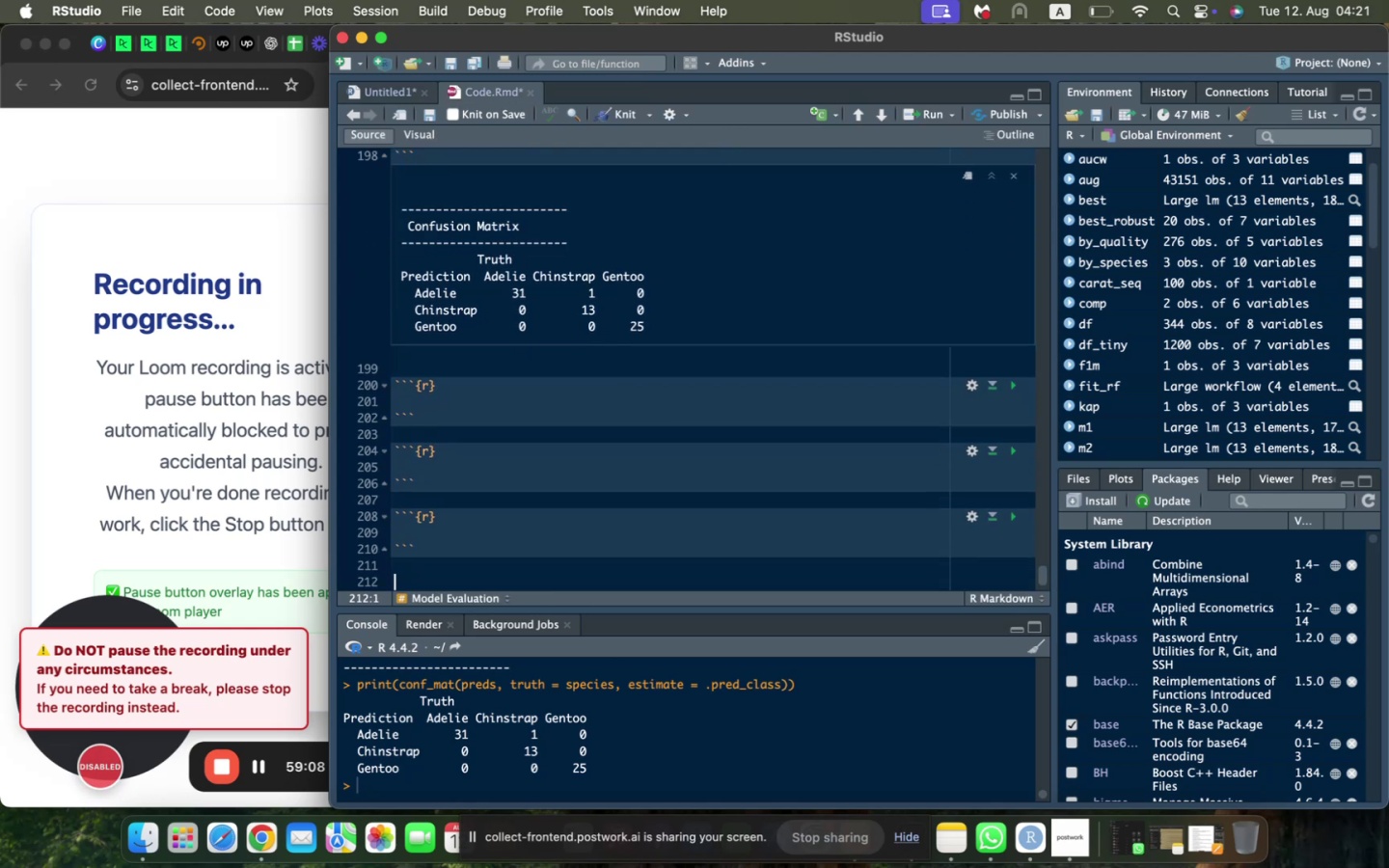 
key(Enter)
 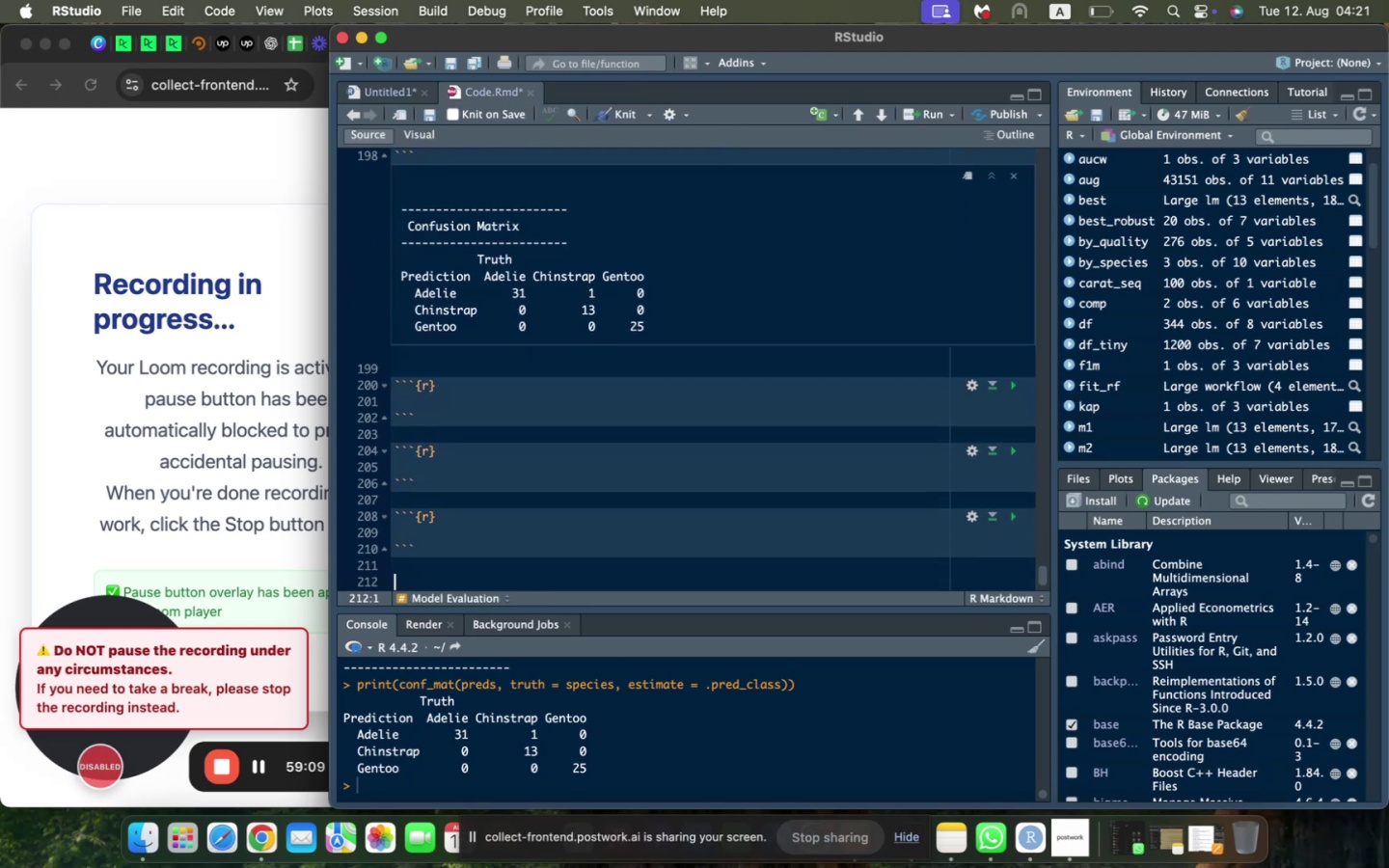 
key(Meta+CommandLeft)
 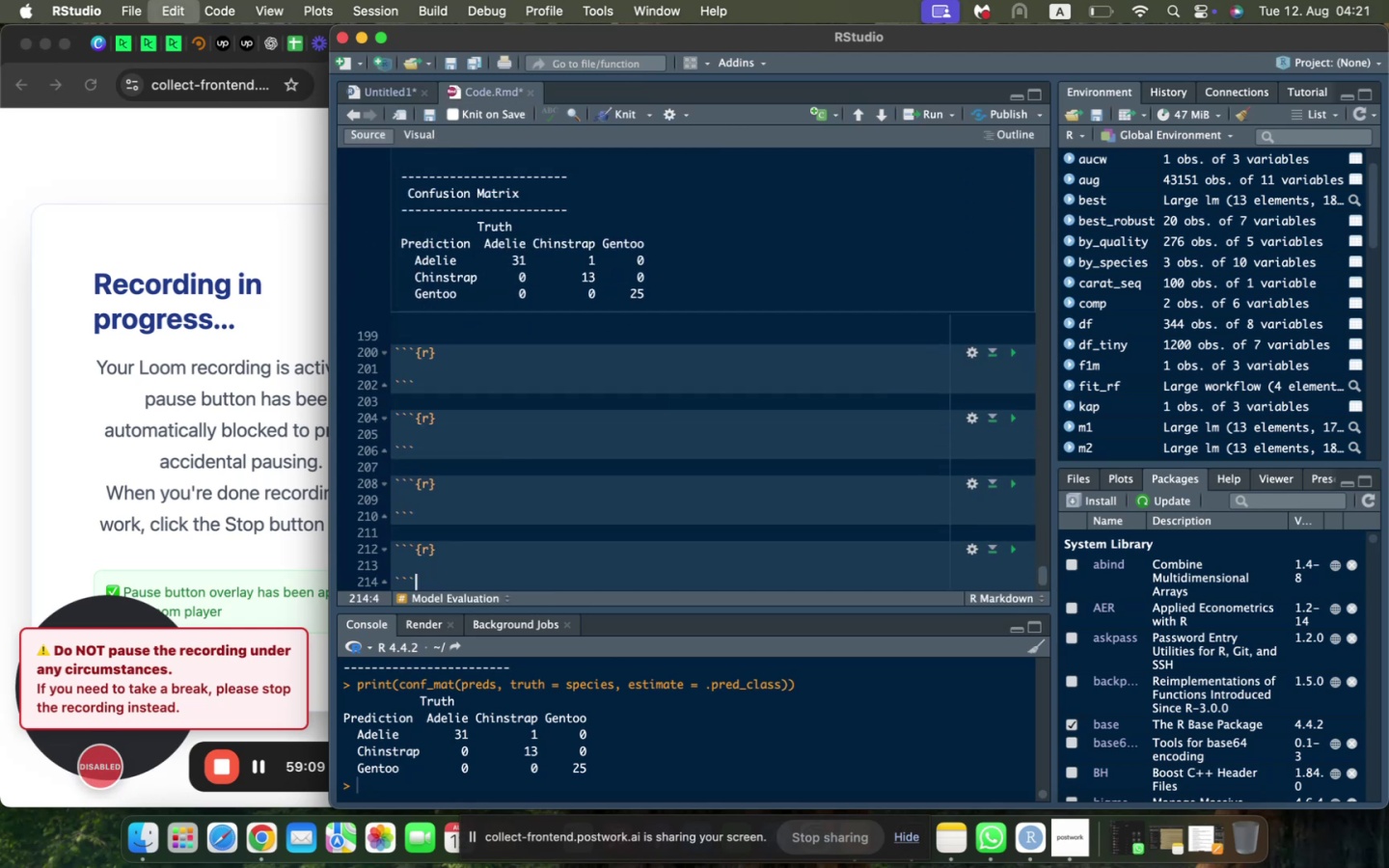 
key(Meta+V)
 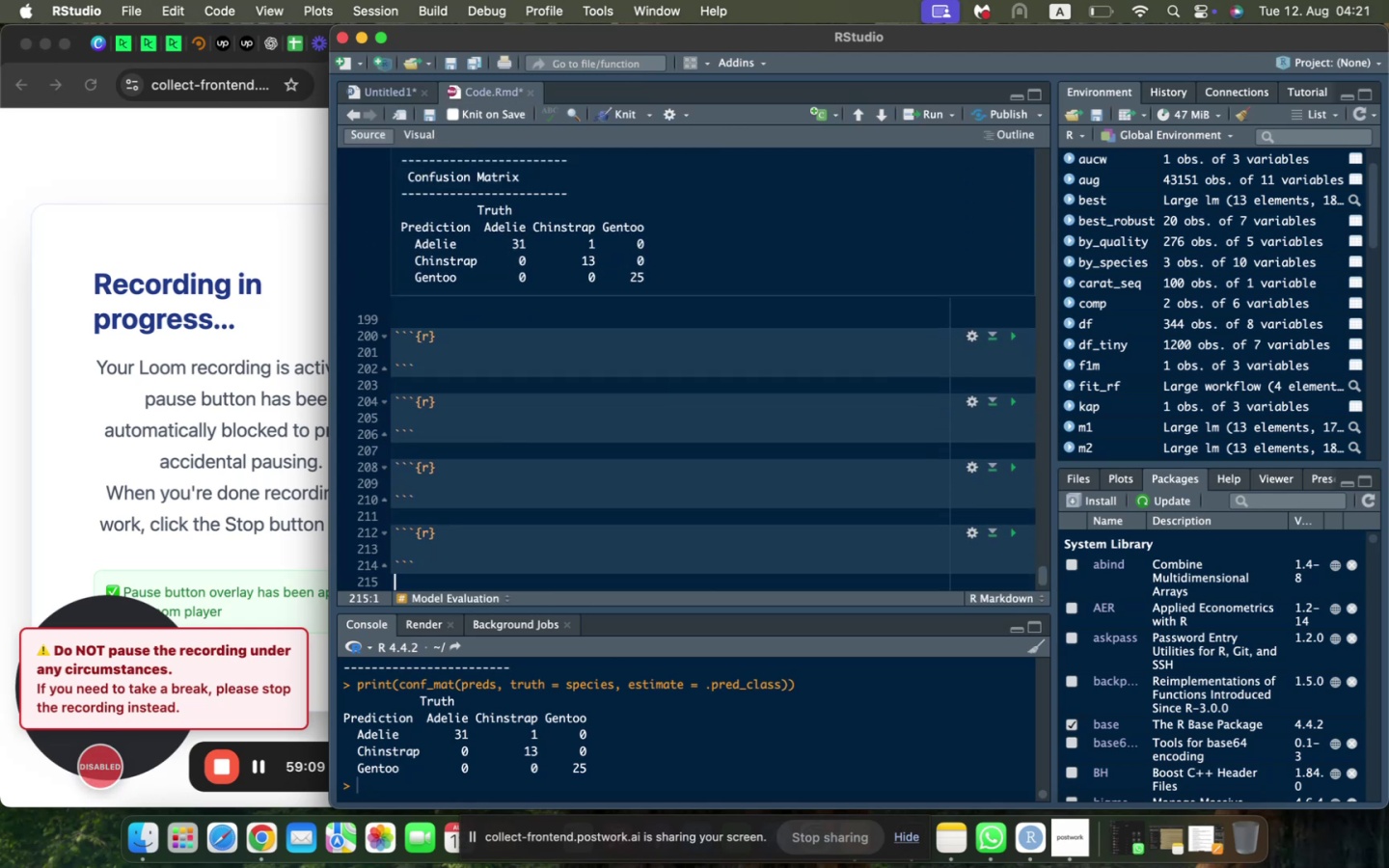 
key(Enter)
 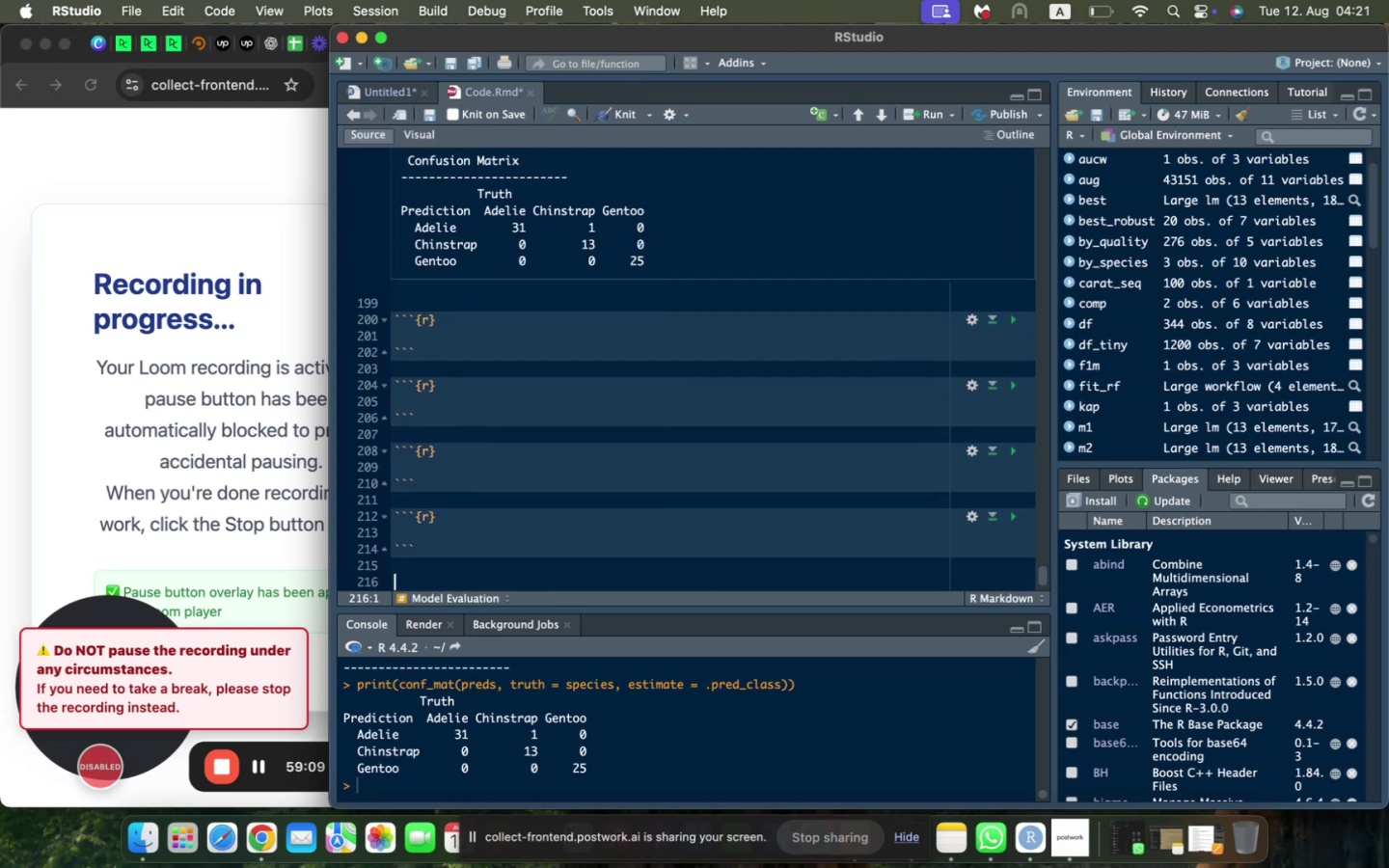 
key(Enter)
 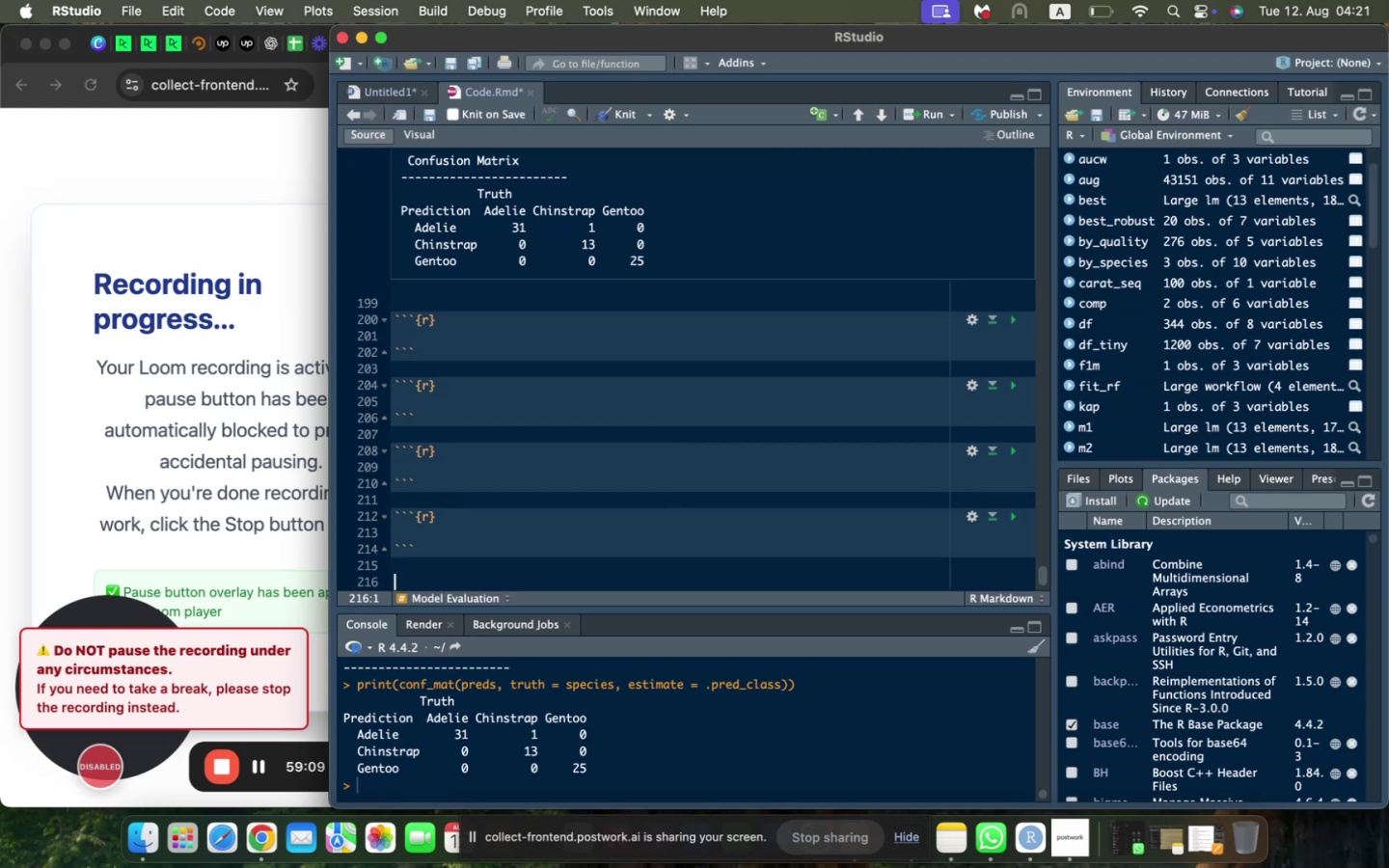 
key(Meta+CommandLeft)
 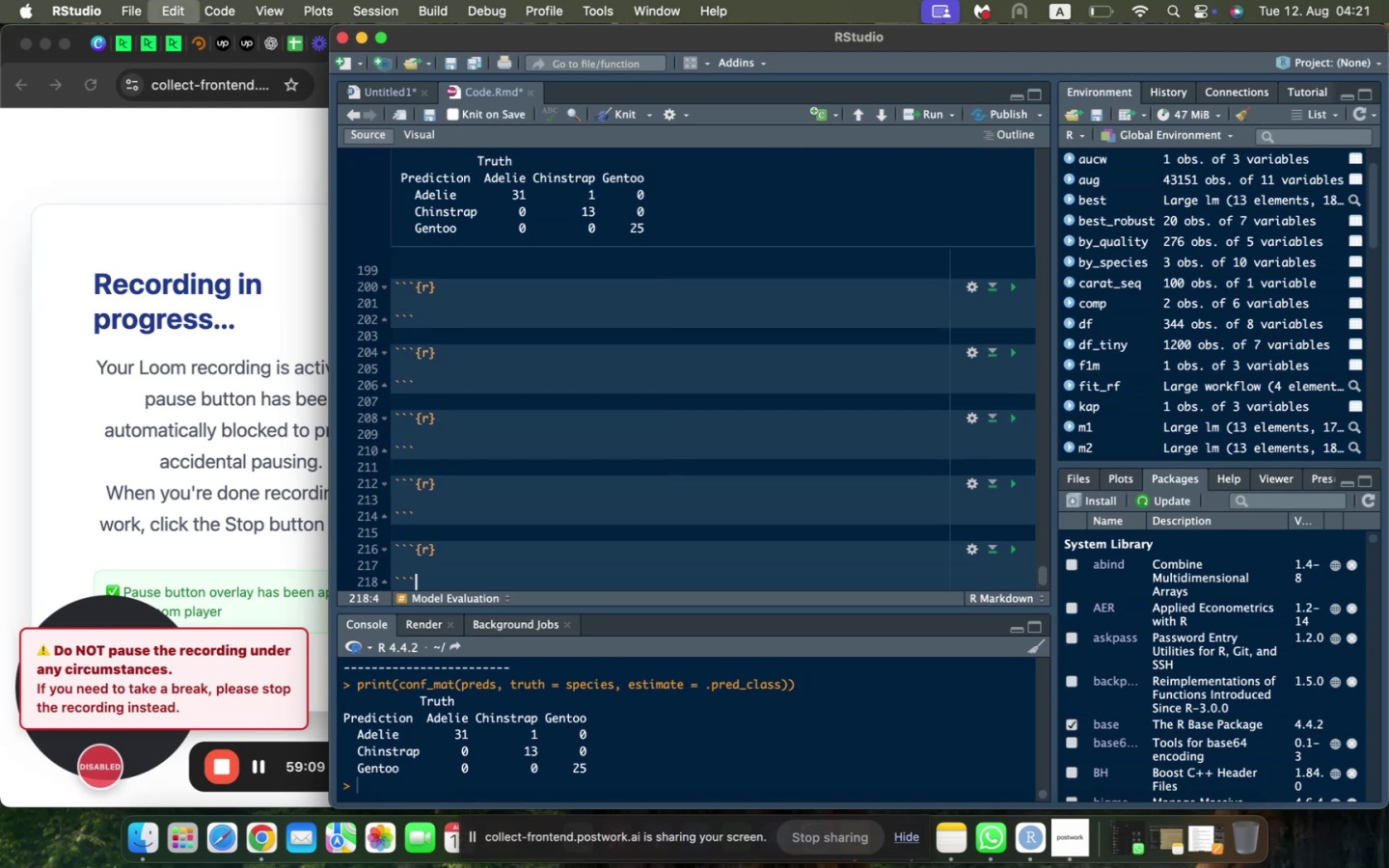 
key(Meta+V)
 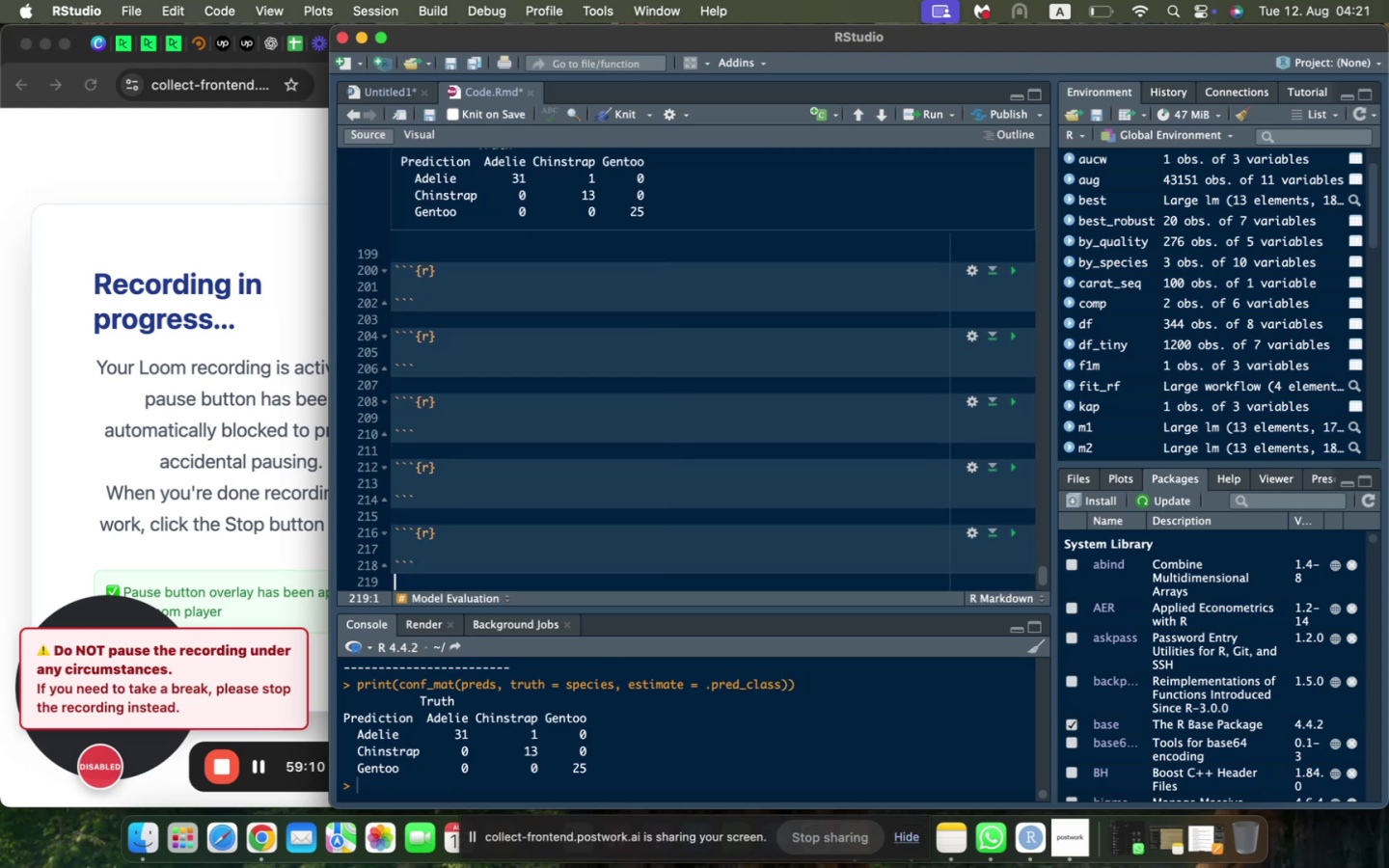 
key(Enter)
 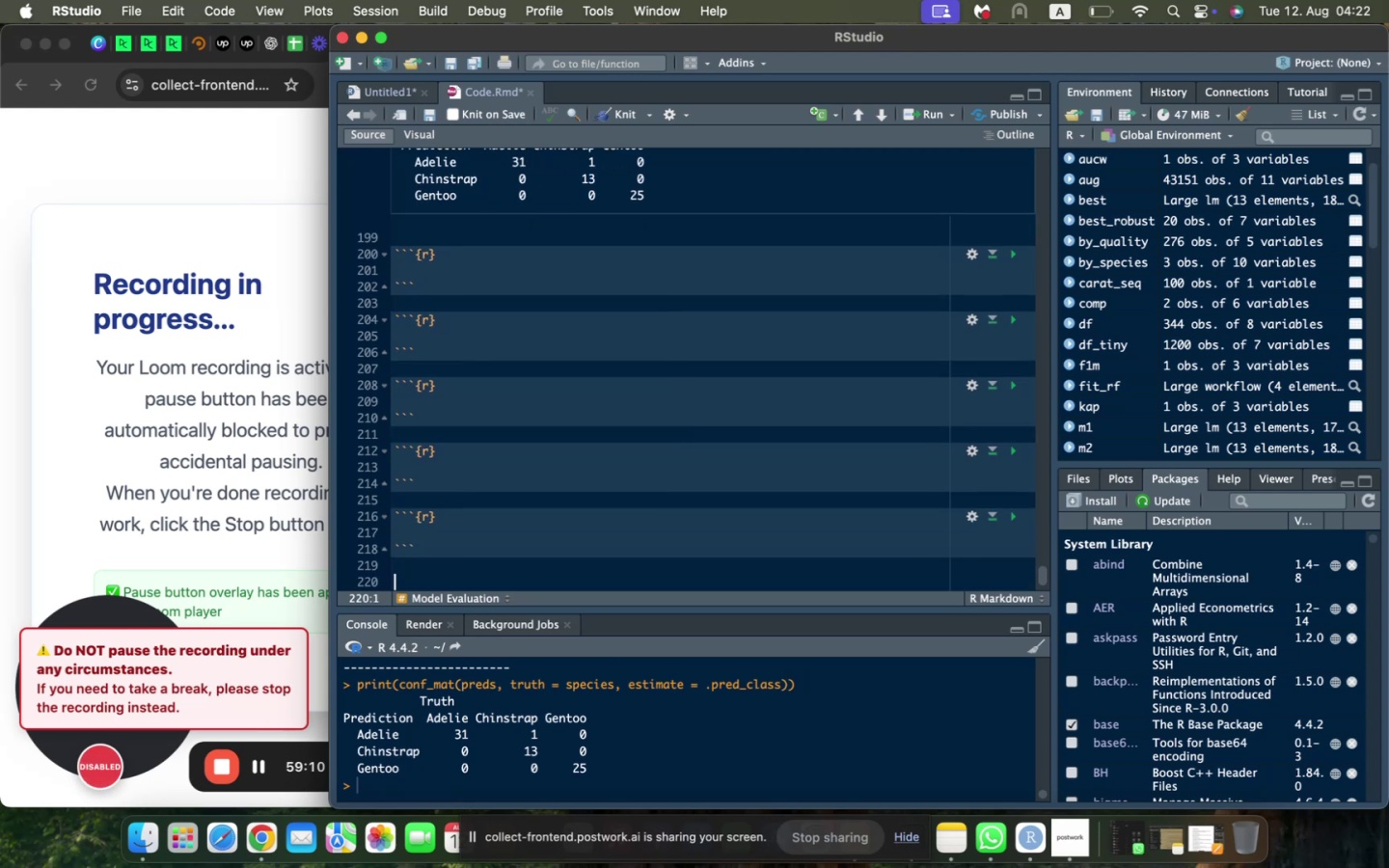 
key(Enter)
 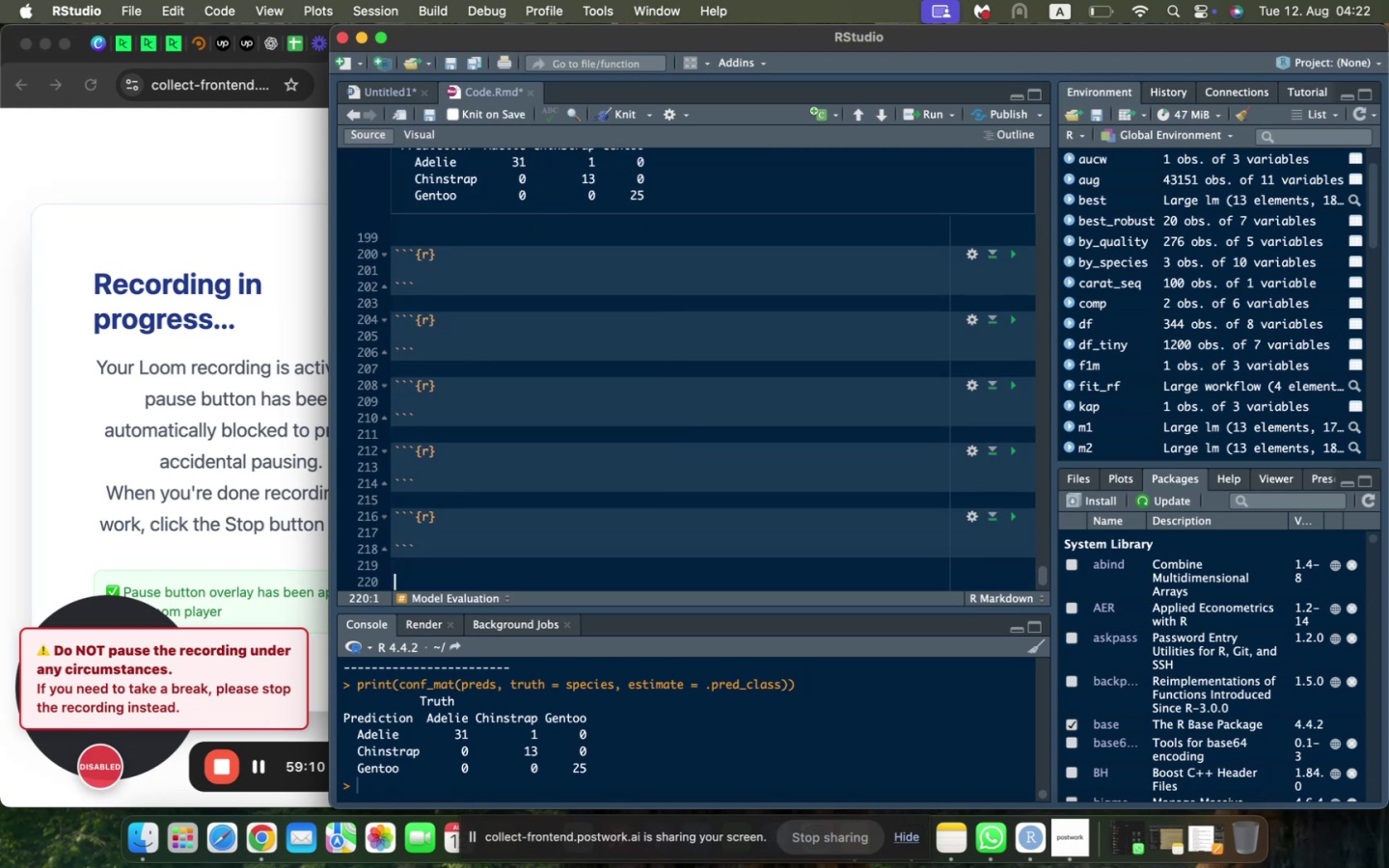 
key(Meta+CommandLeft)
 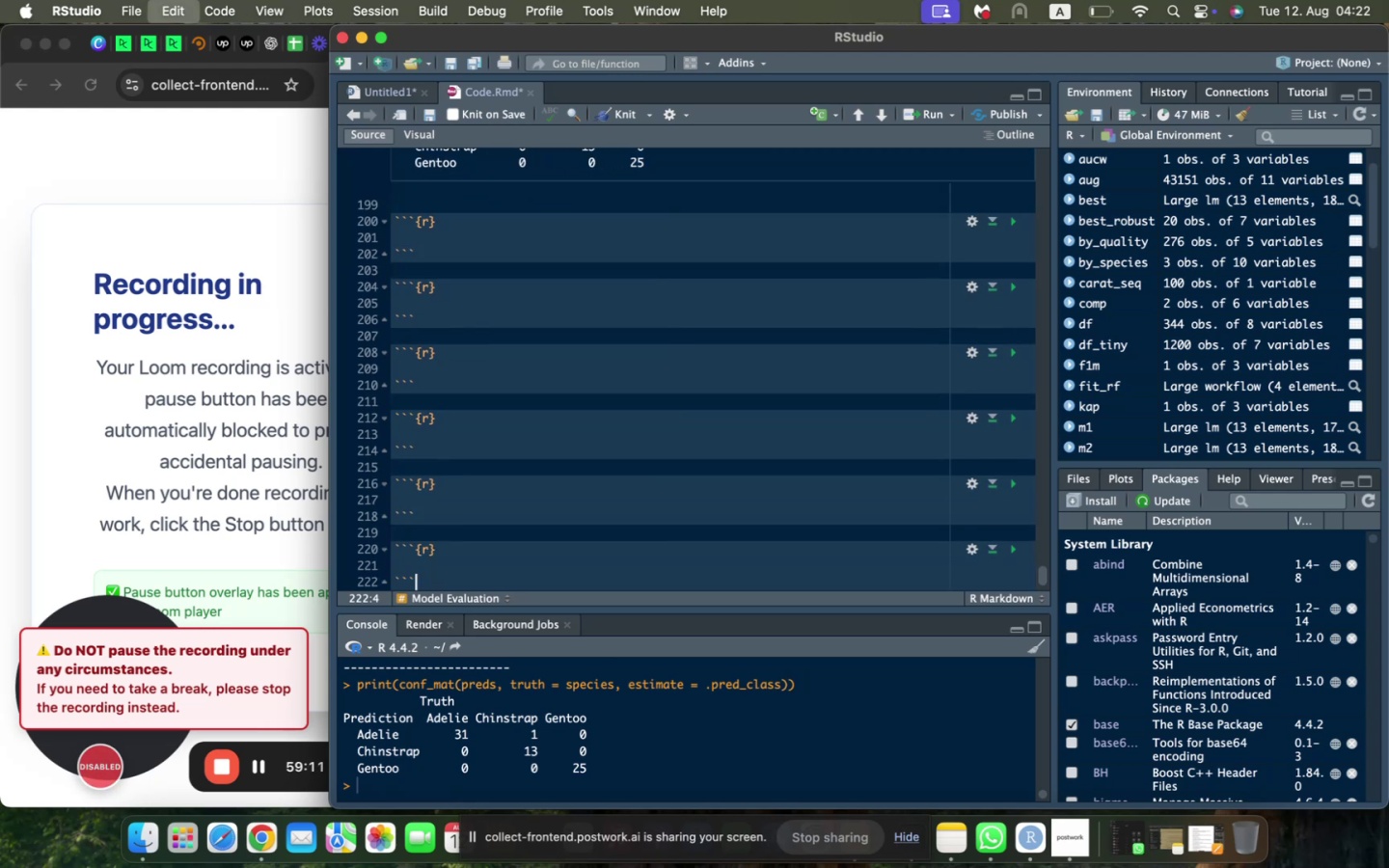 
key(Meta+V)
 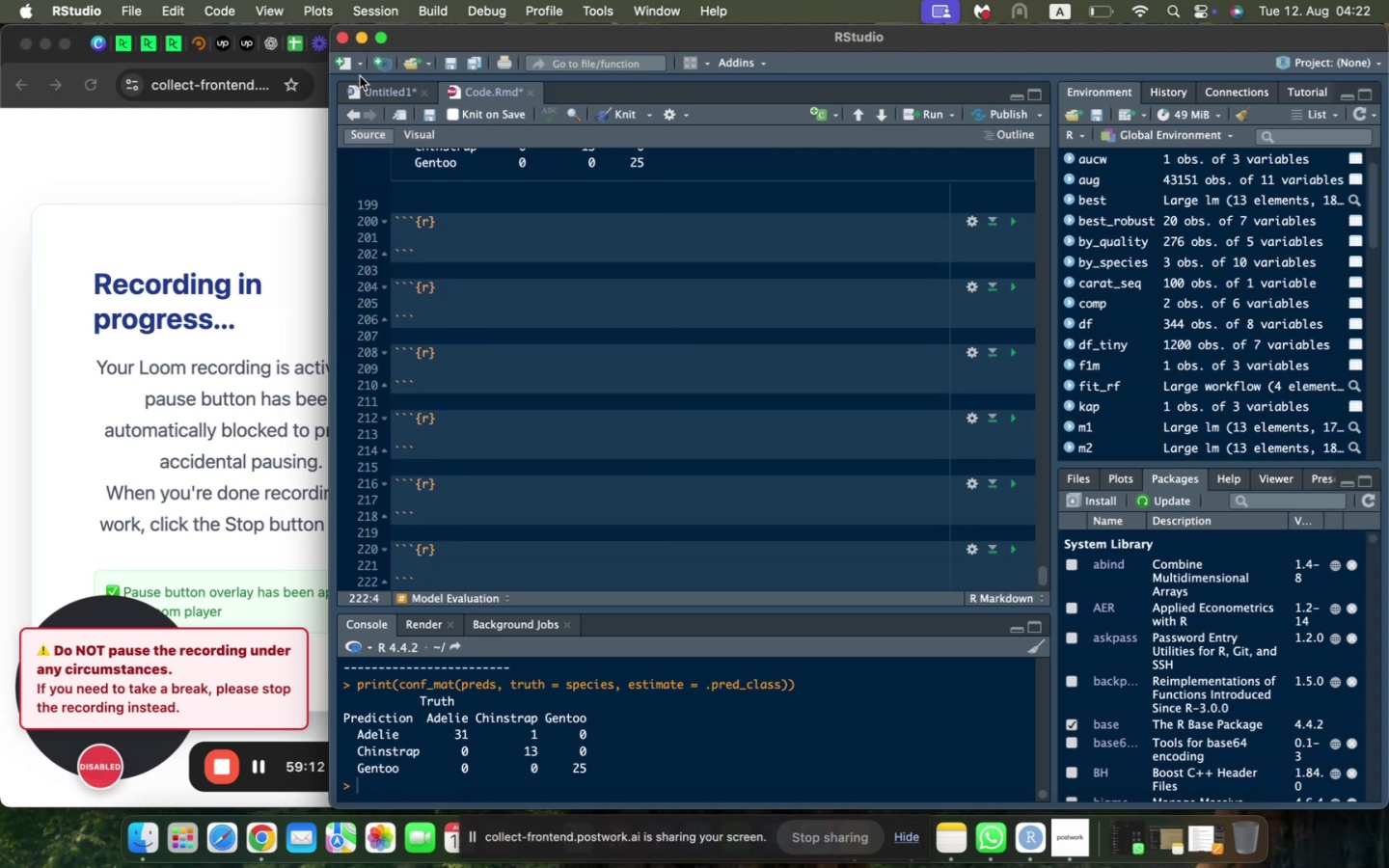 
left_click([365, 85])
 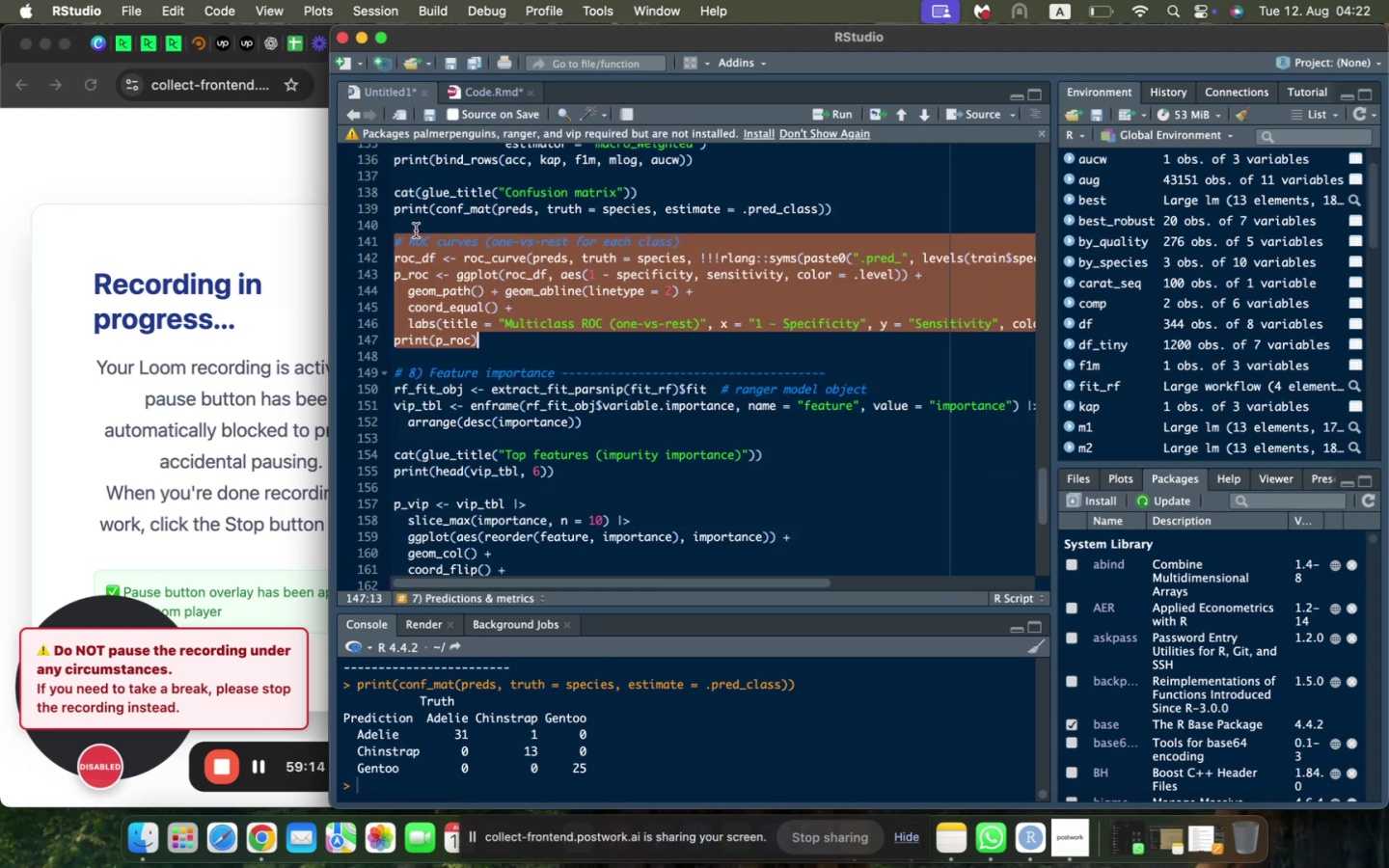 
key(Meta+C)
 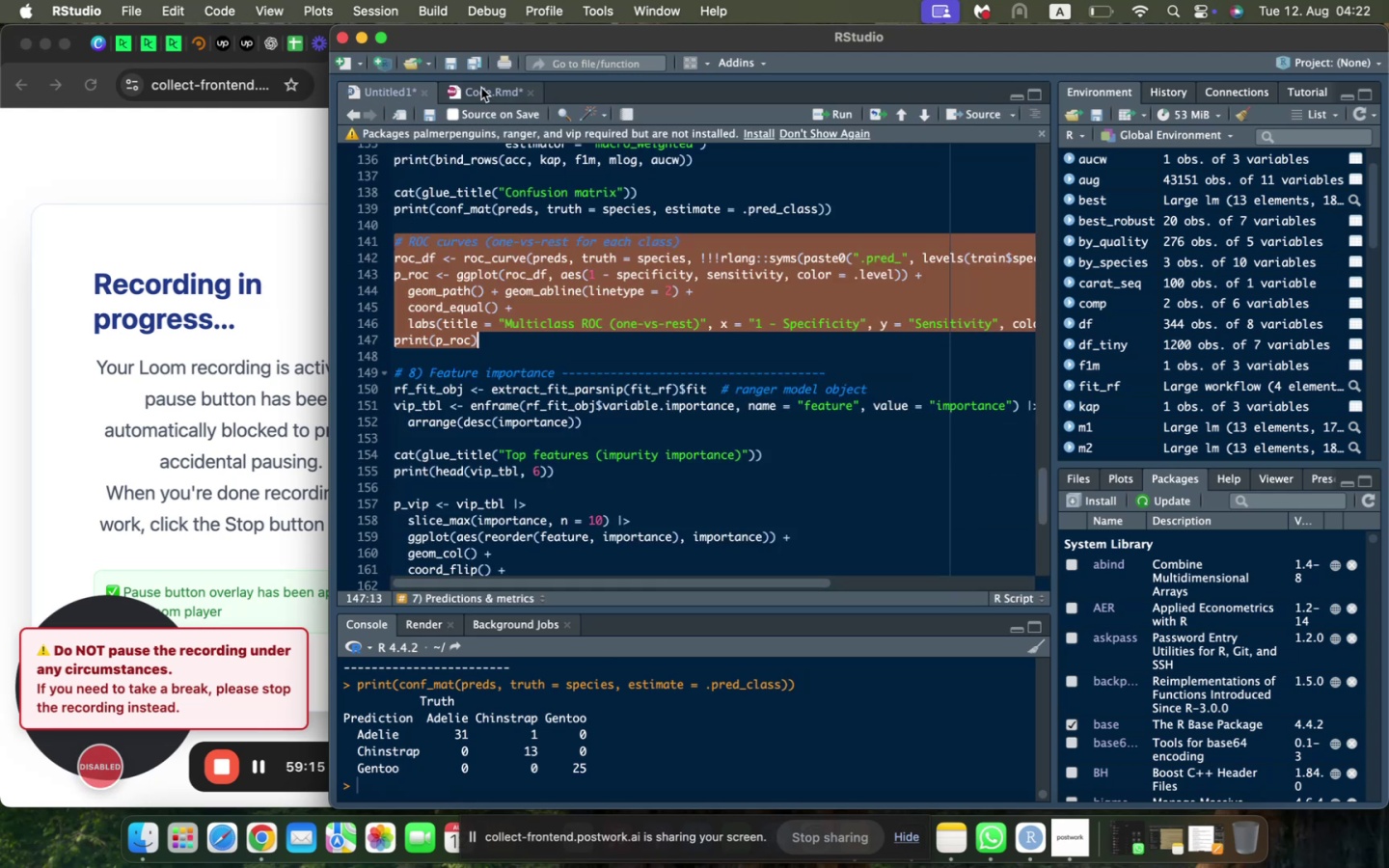 
left_click([481, 88])
 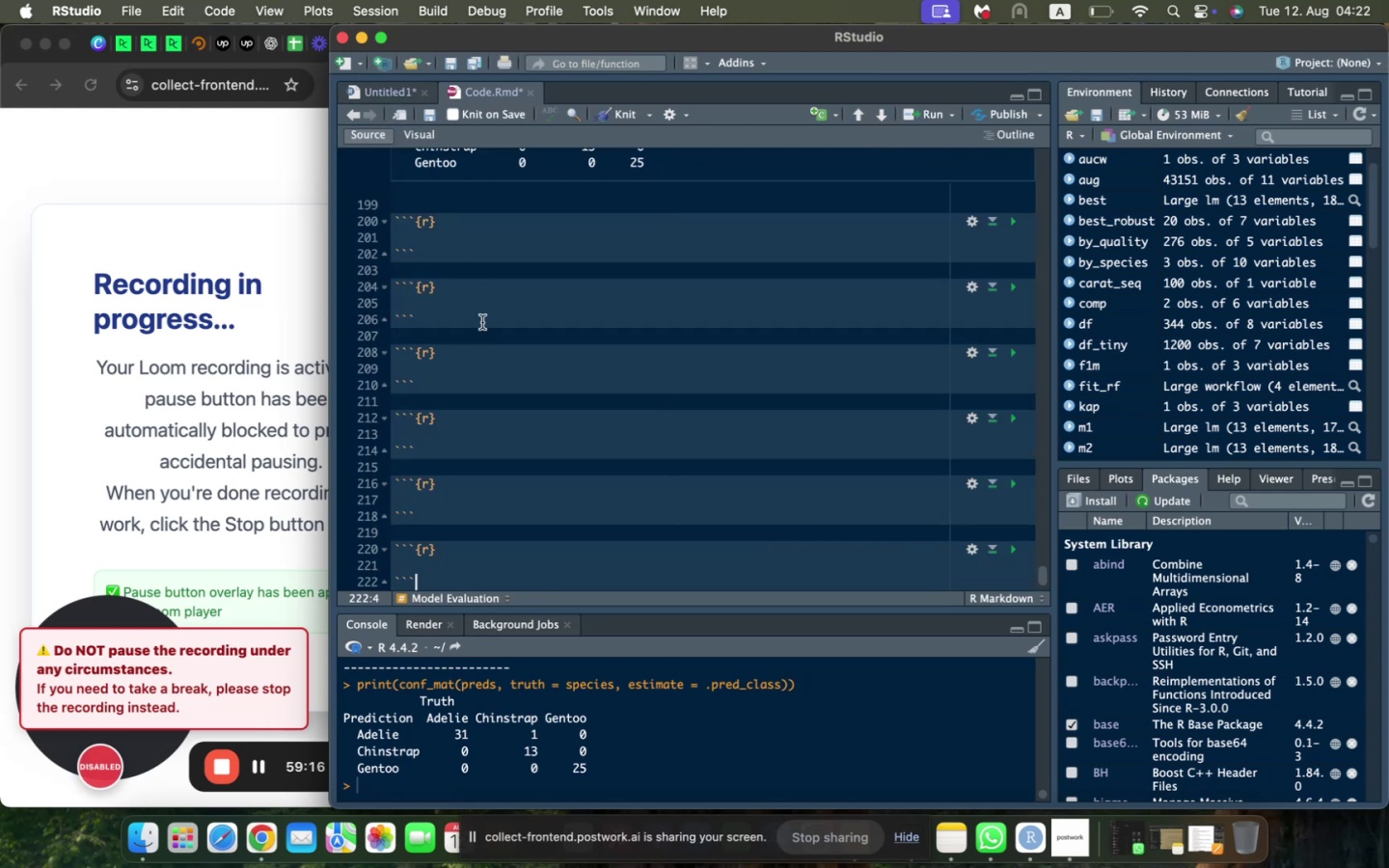 
scroll: coordinate [482, 322], scroll_direction: up, amount: 2.0
 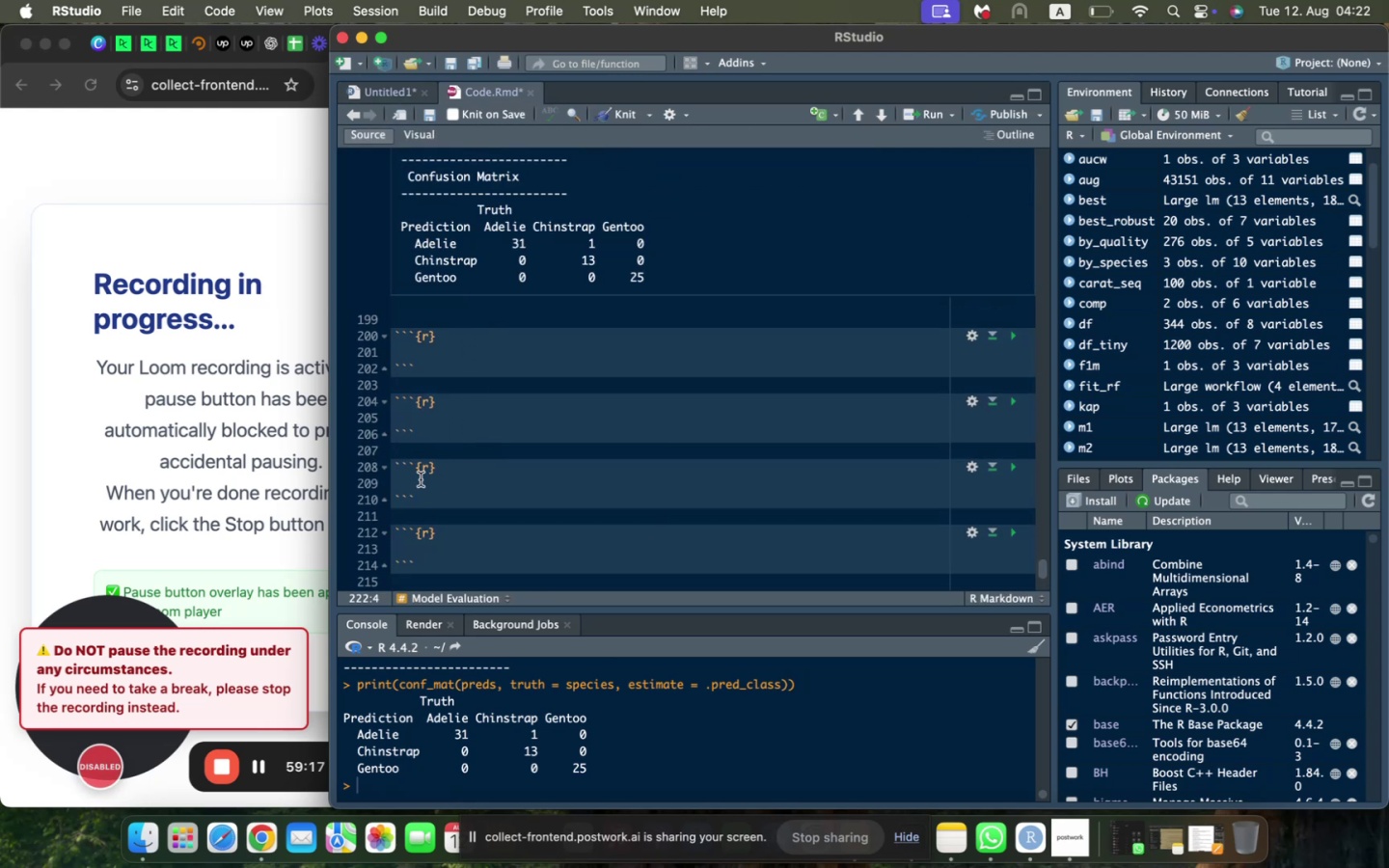 
left_click([421, 480])
 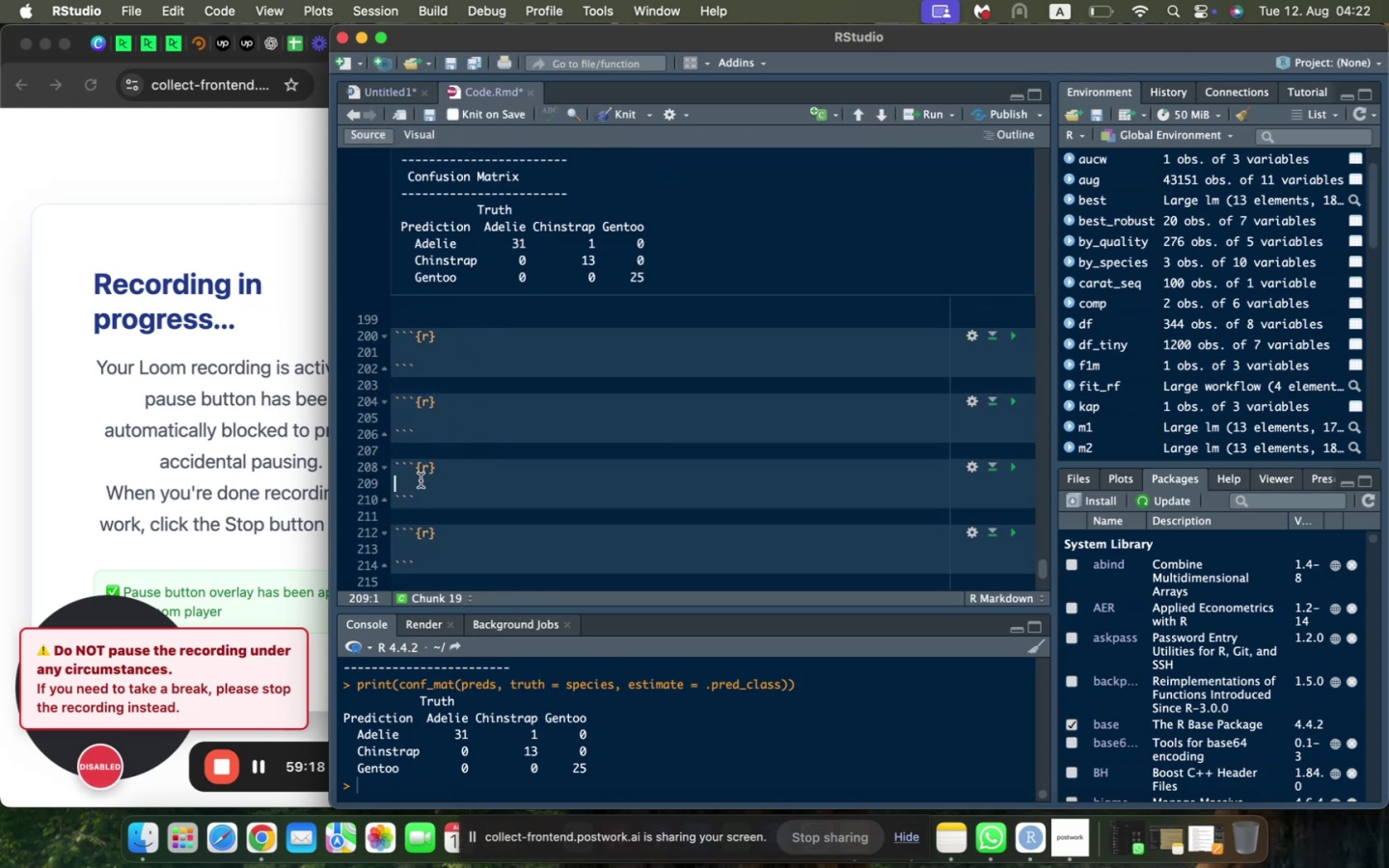 
key(Meta+V)
 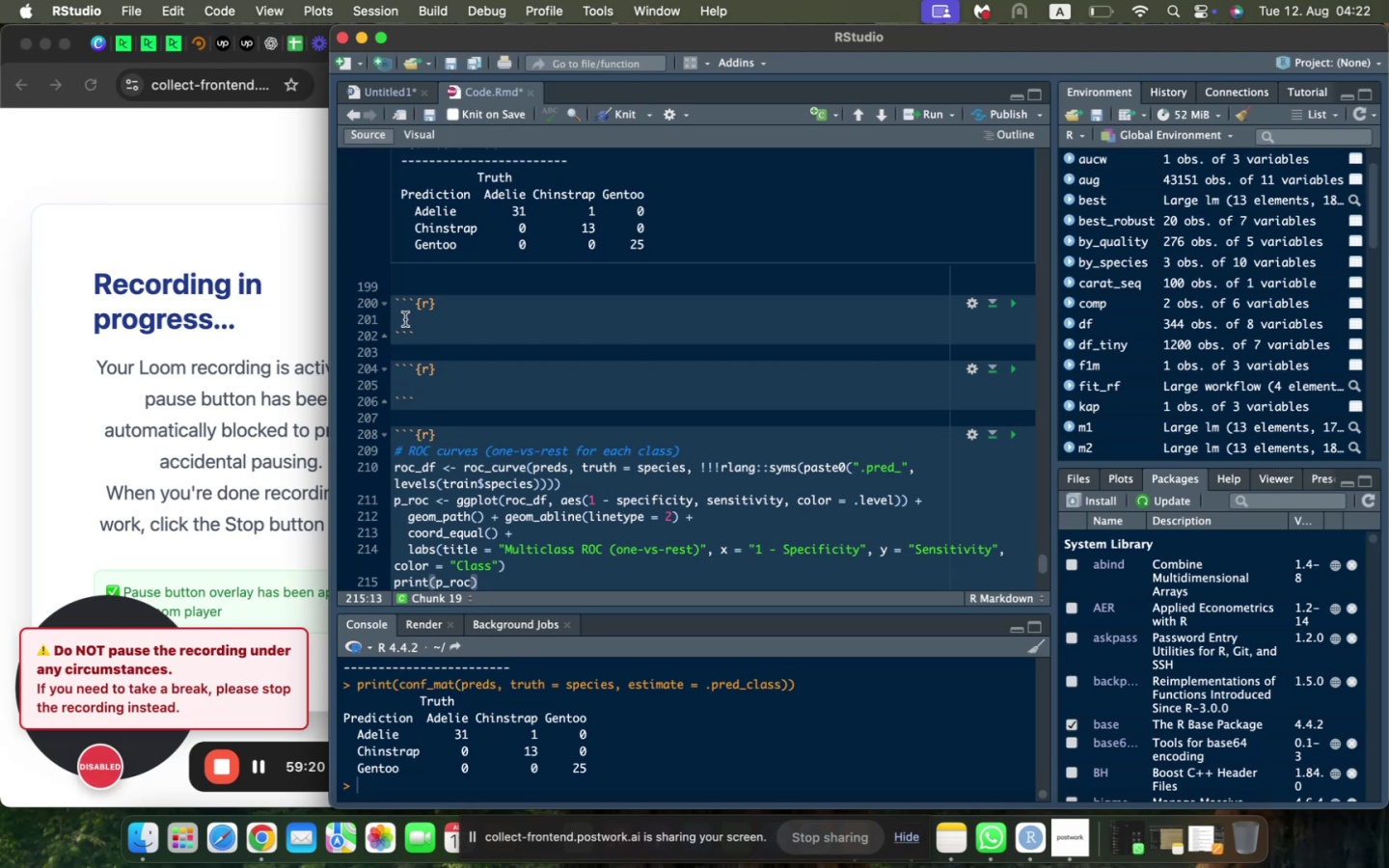 
left_click([405, 319])
 